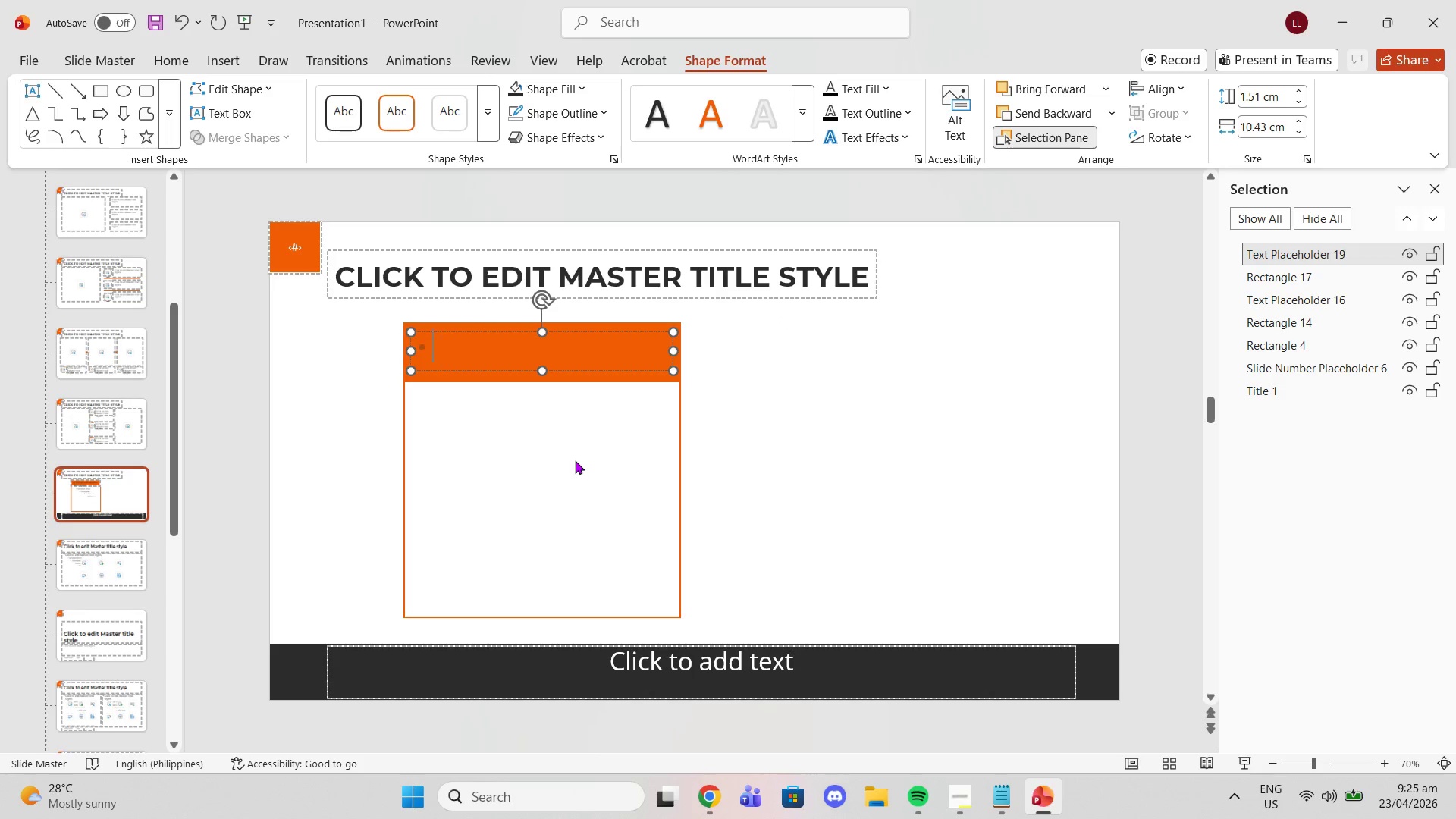 
key(Backspace)
 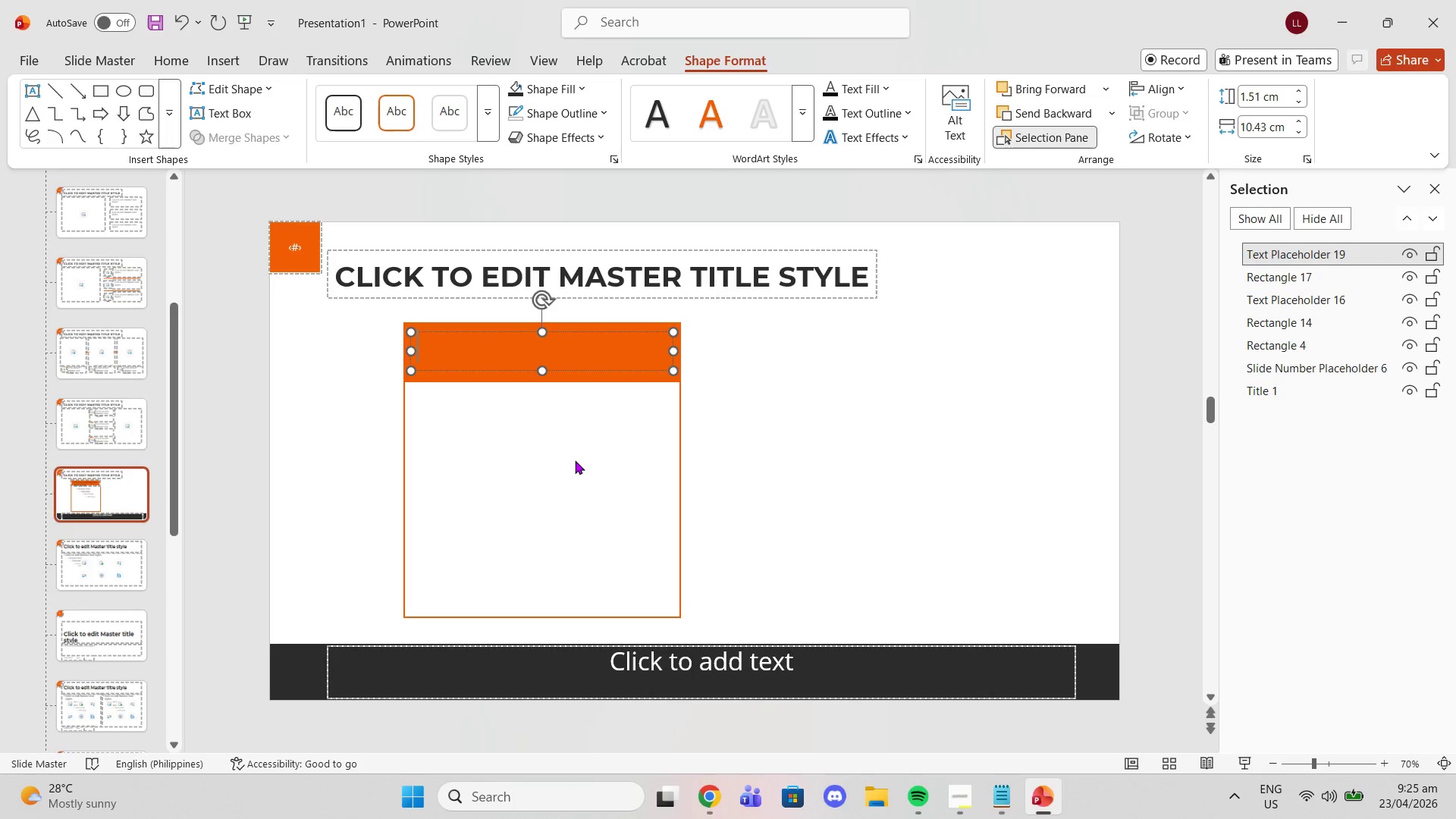 
key(Backspace)
 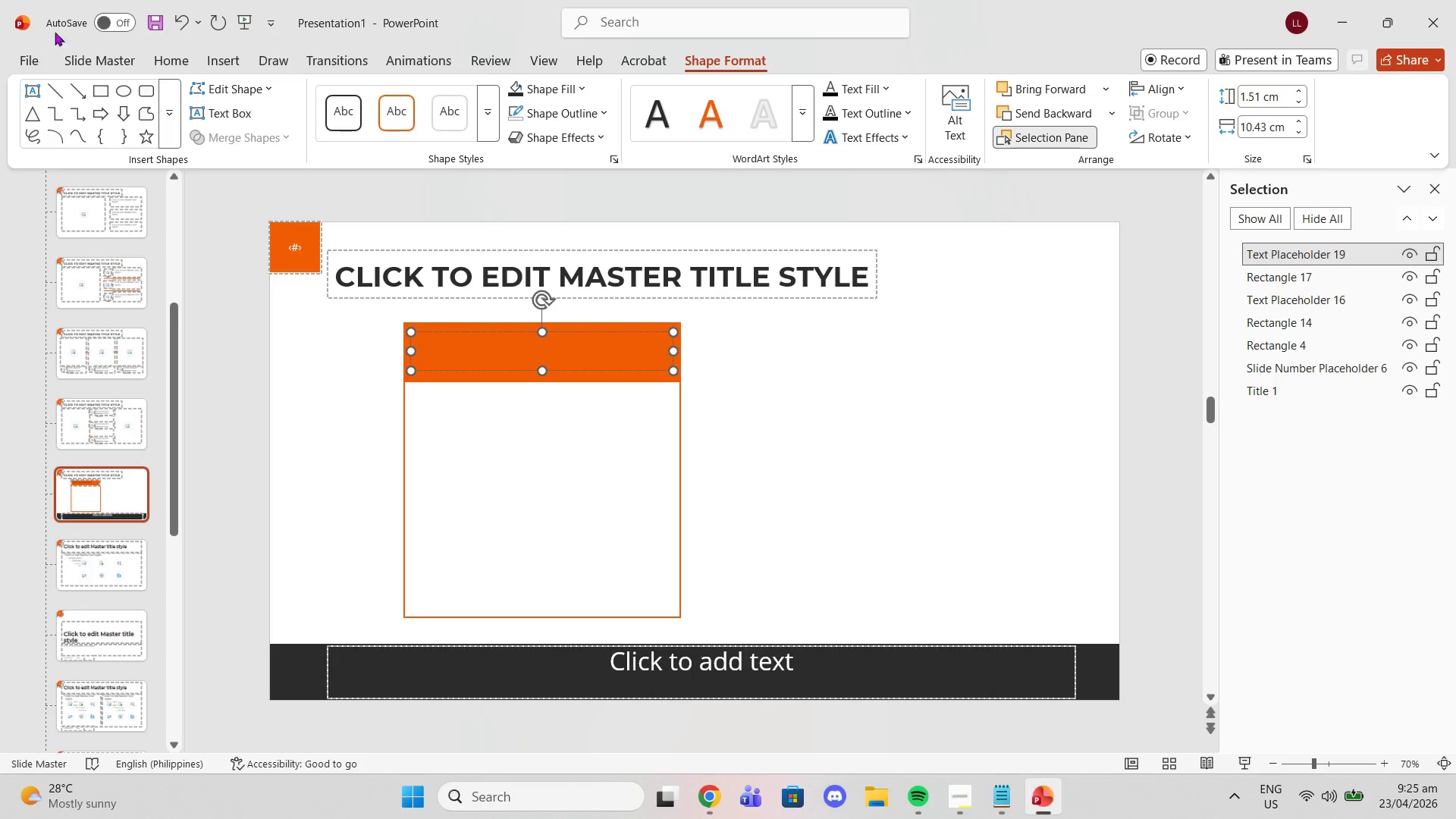 
left_click([169, 59])
 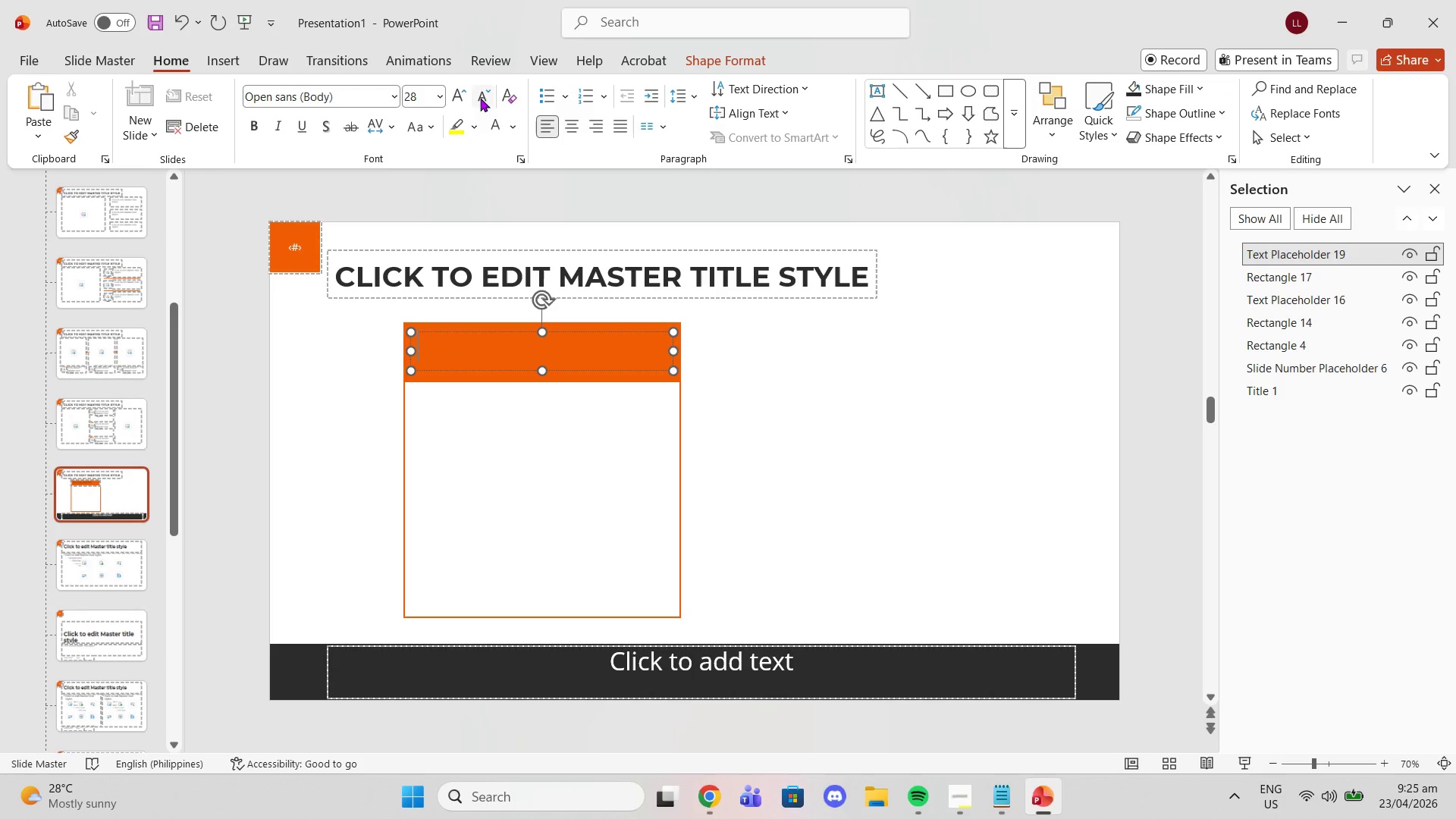 
left_click([482, 97])
 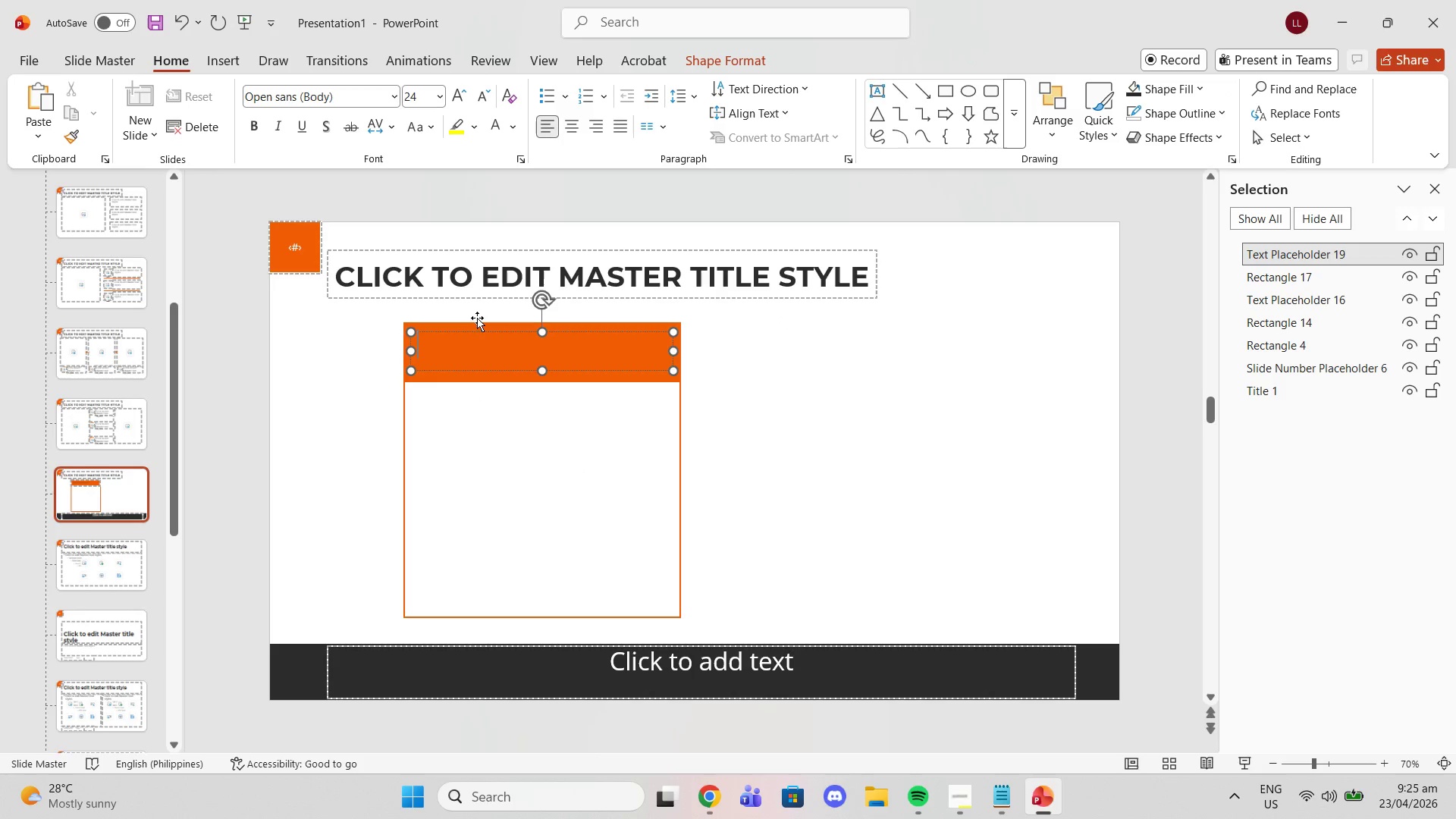 
left_click([434, 369])
 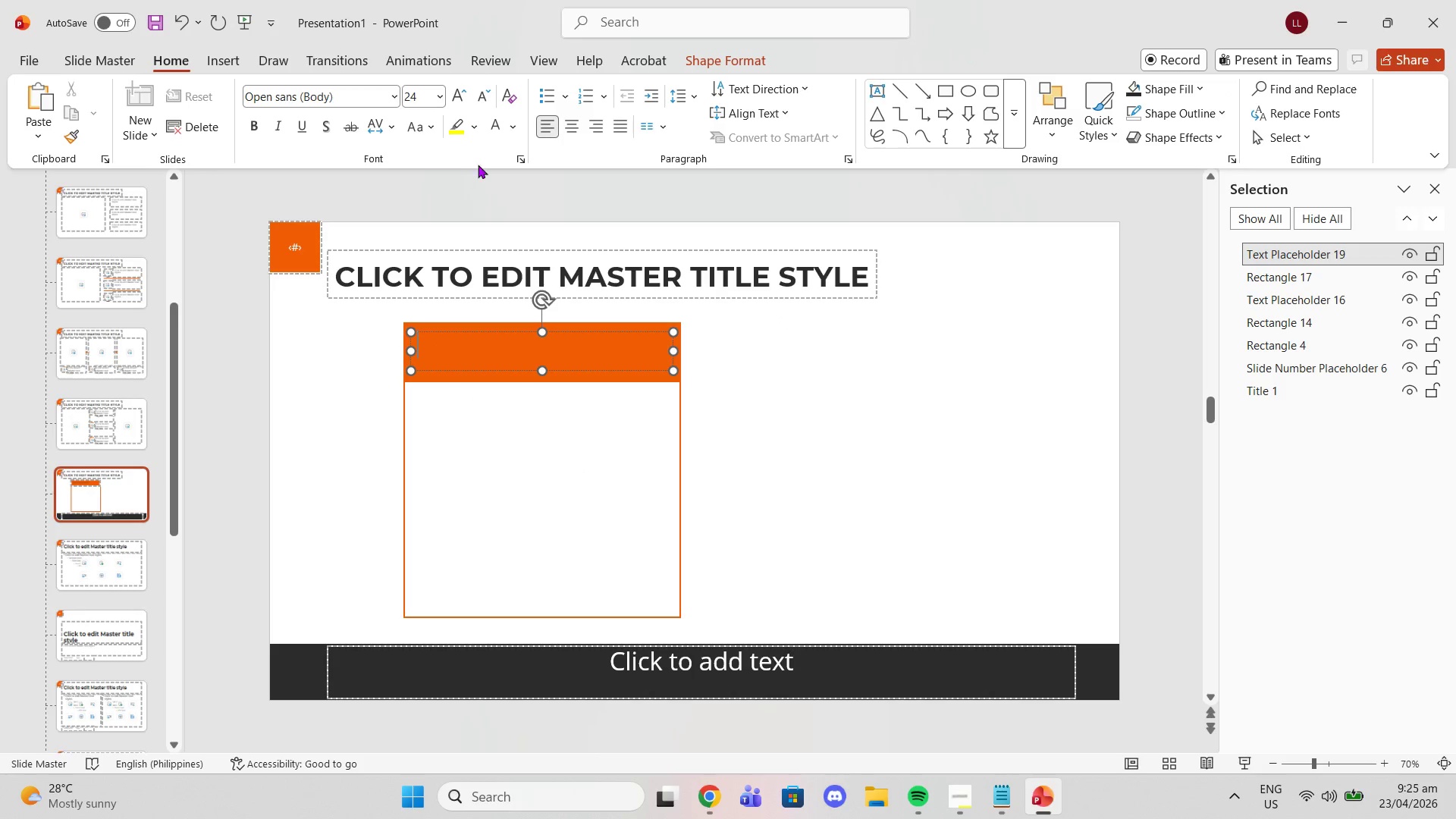 
left_click([494, 134])
 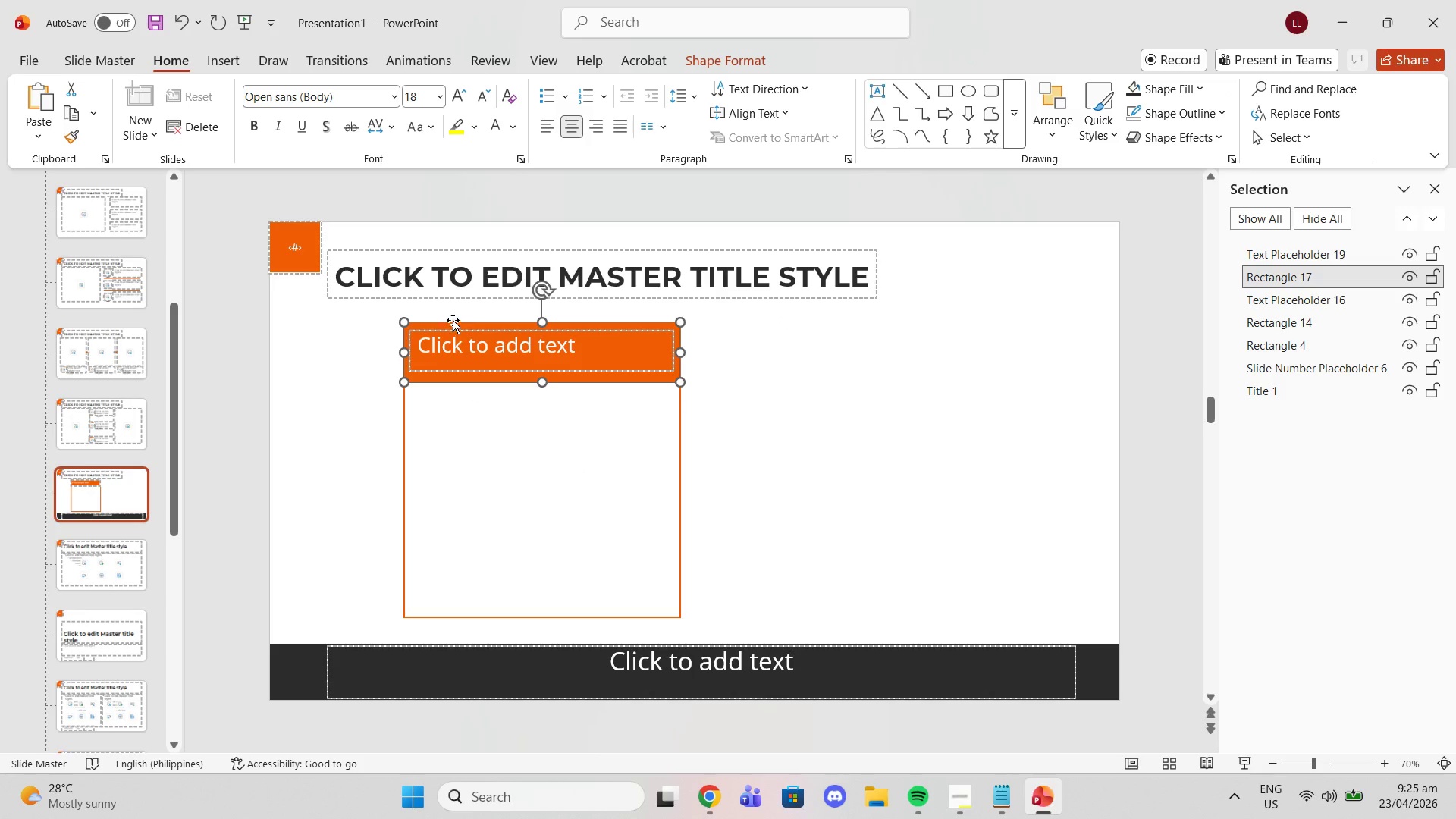 
left_click([755, 341])
 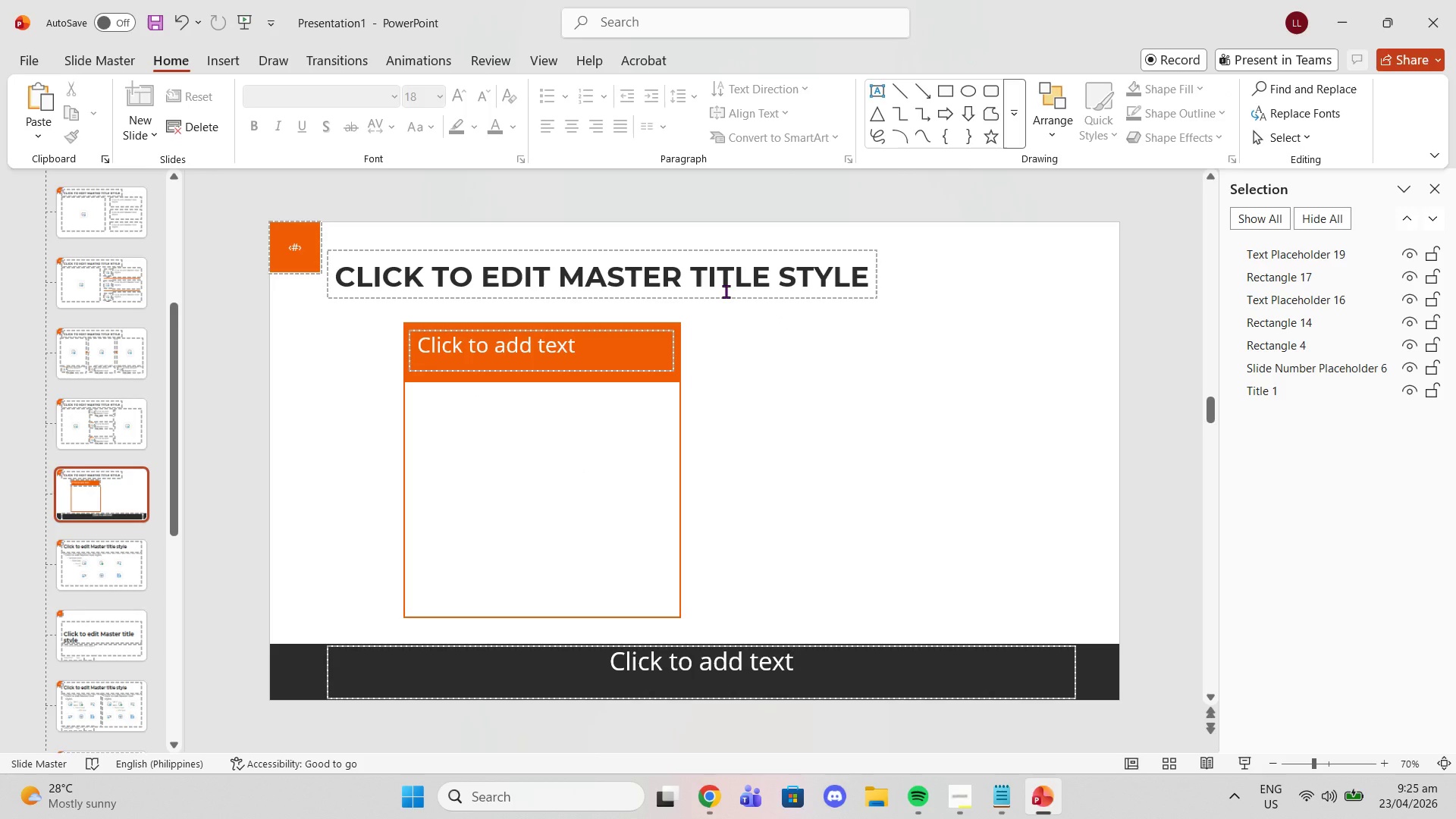 
left_click([530, 346])
 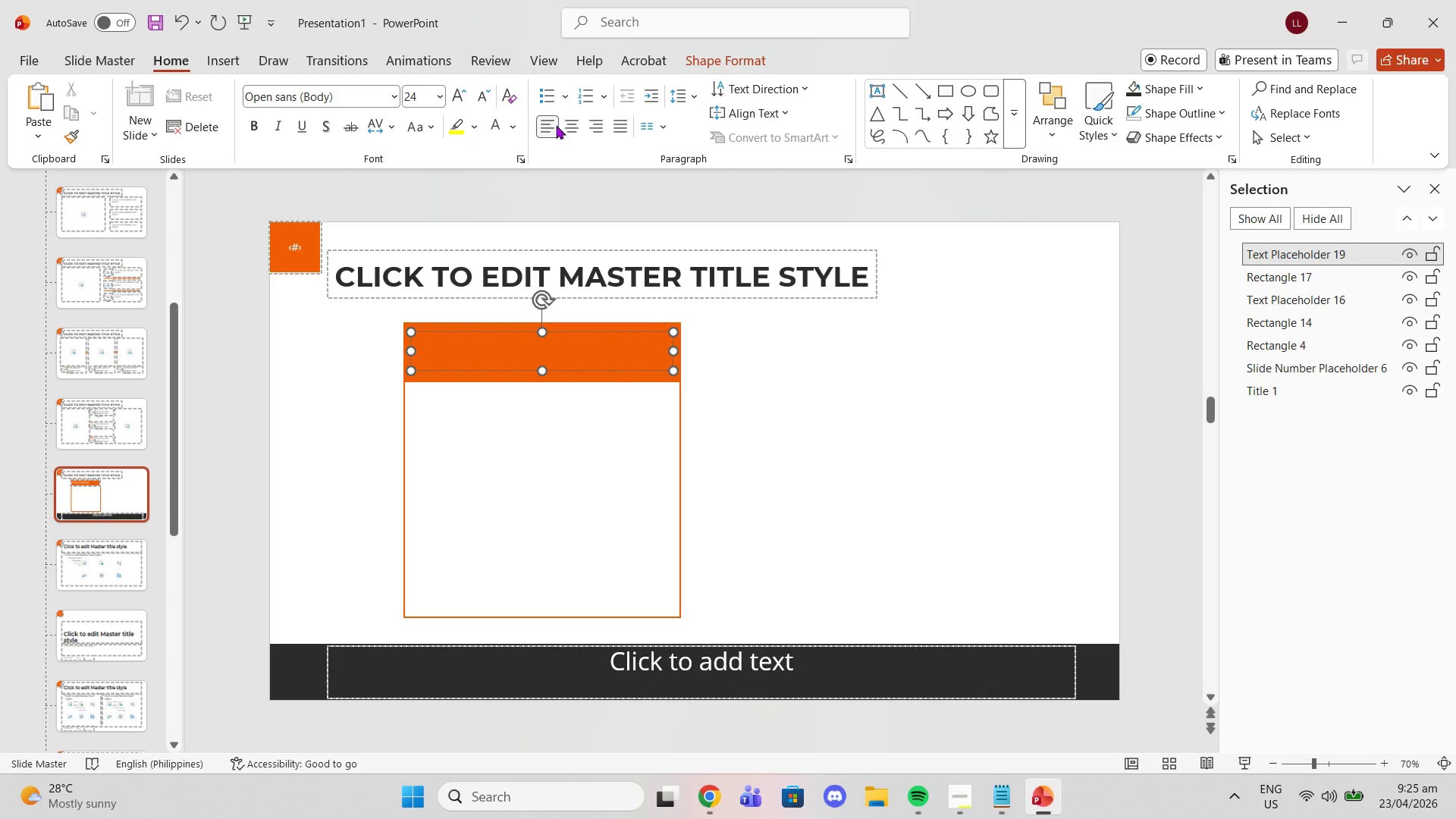 
left_click([565, 125])
 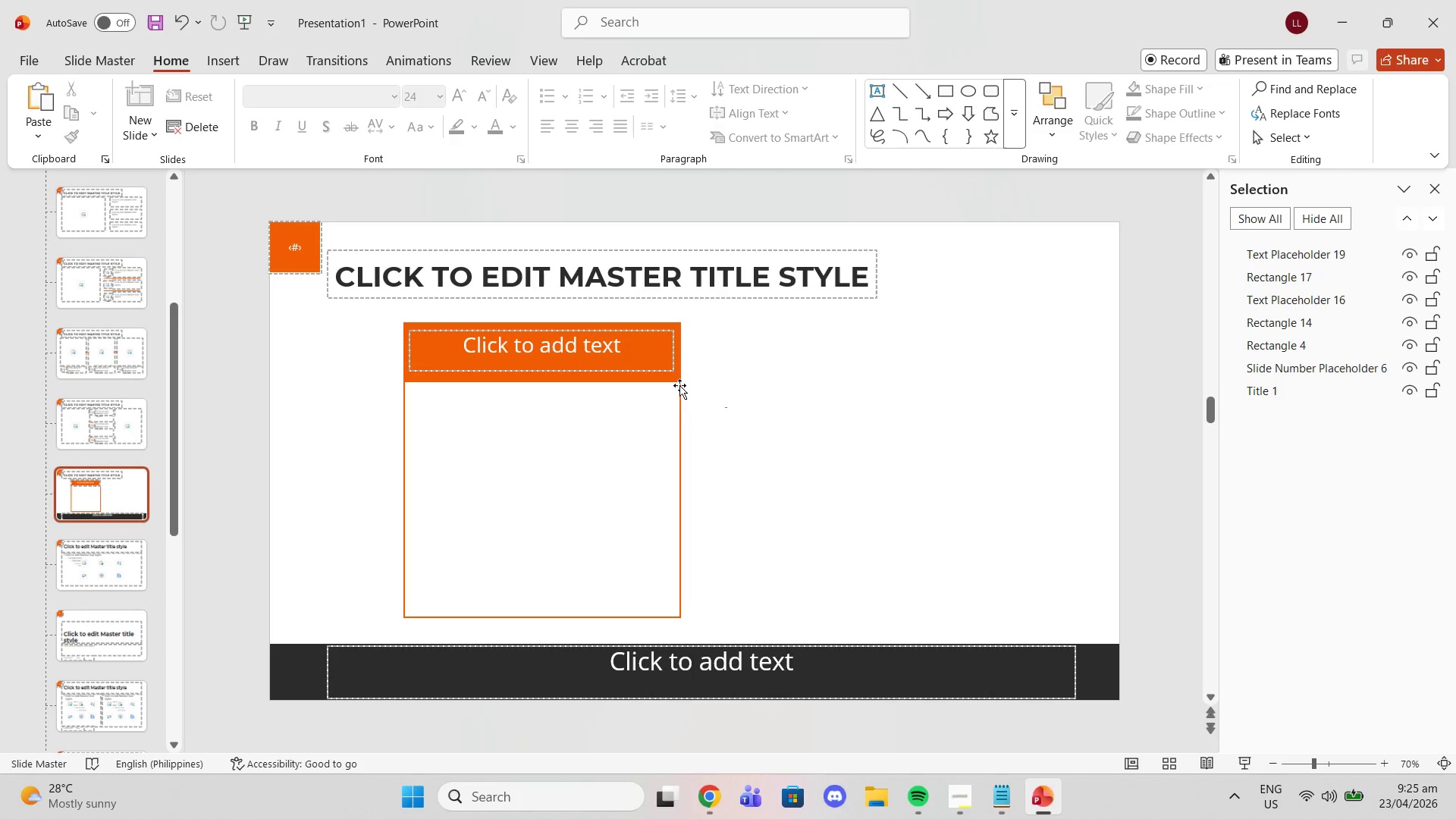 
left_click([665, 378])
 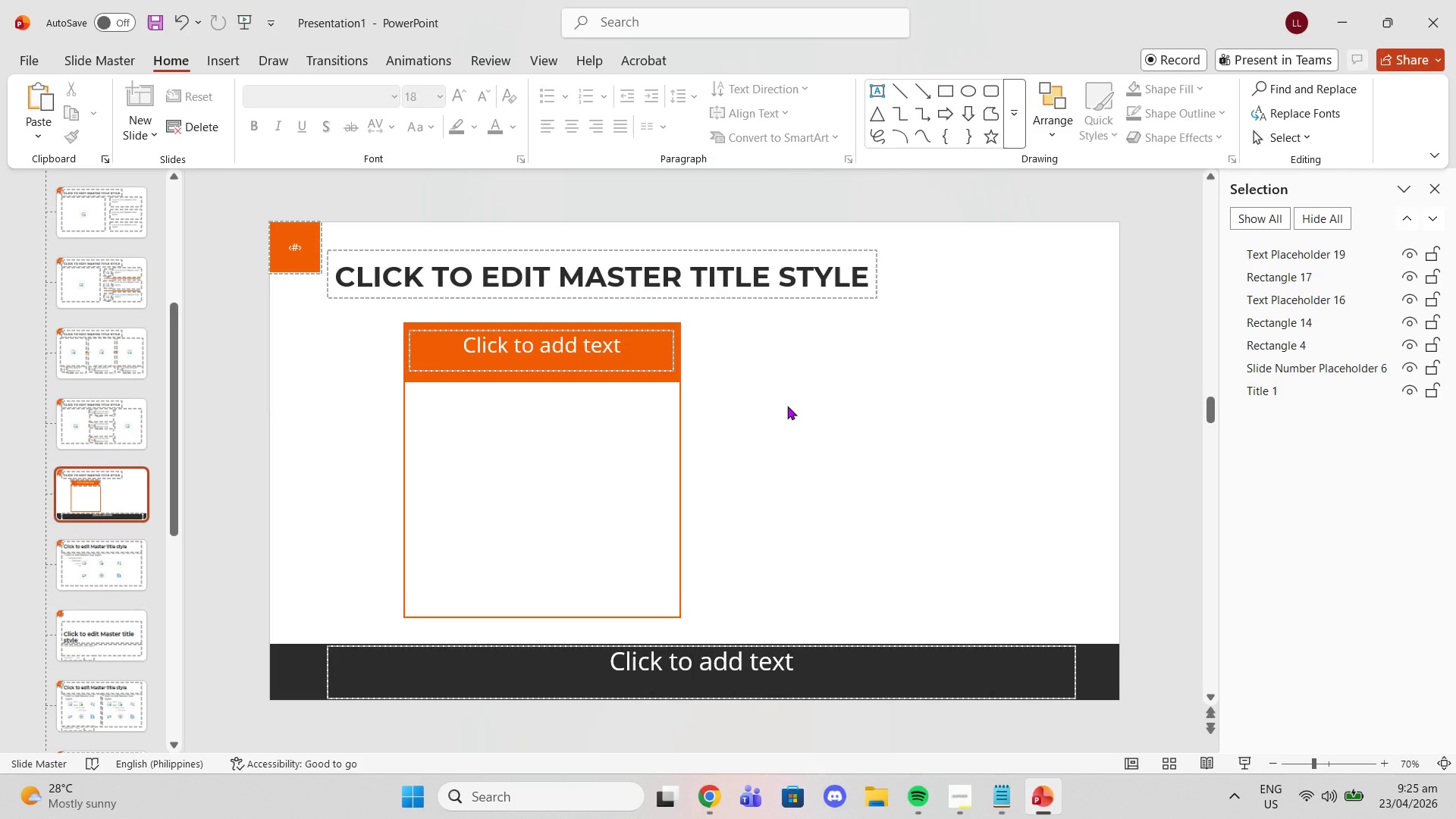 
left_click([353, 326])
 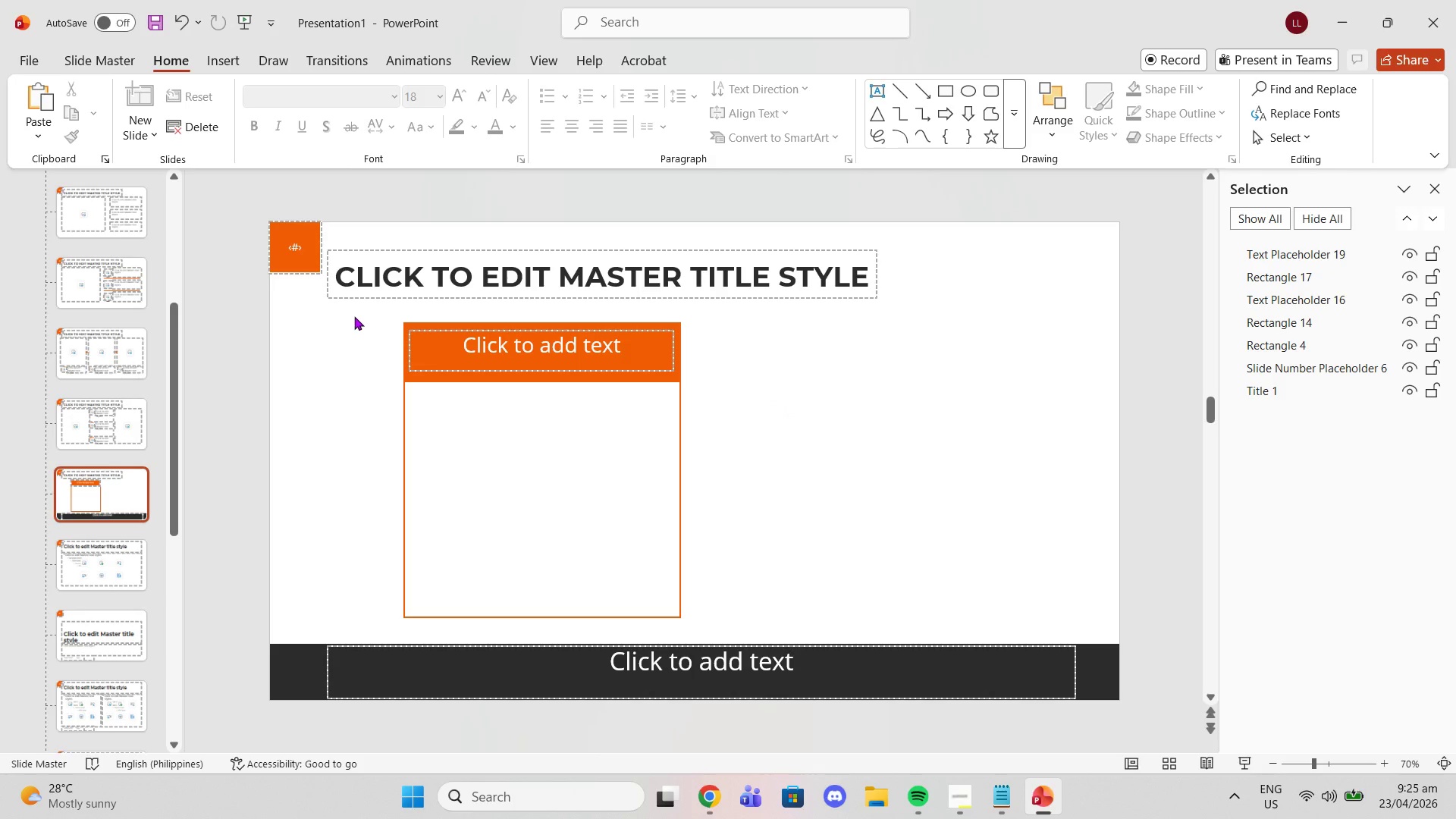 
left_click_drag(start_coordinate=[352, 316], to_coordinate=[770, 639])
 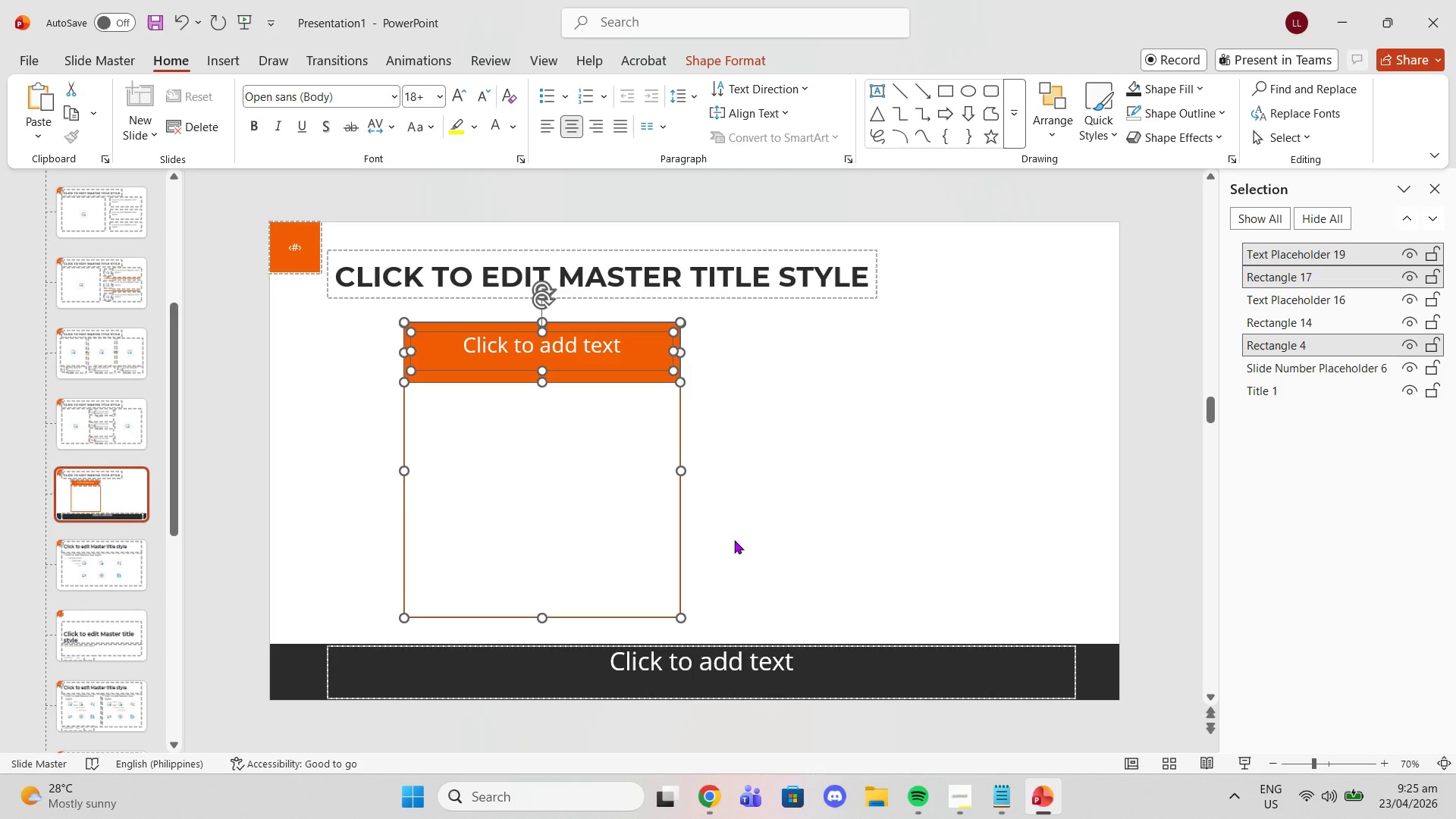 
key(Control+C)
 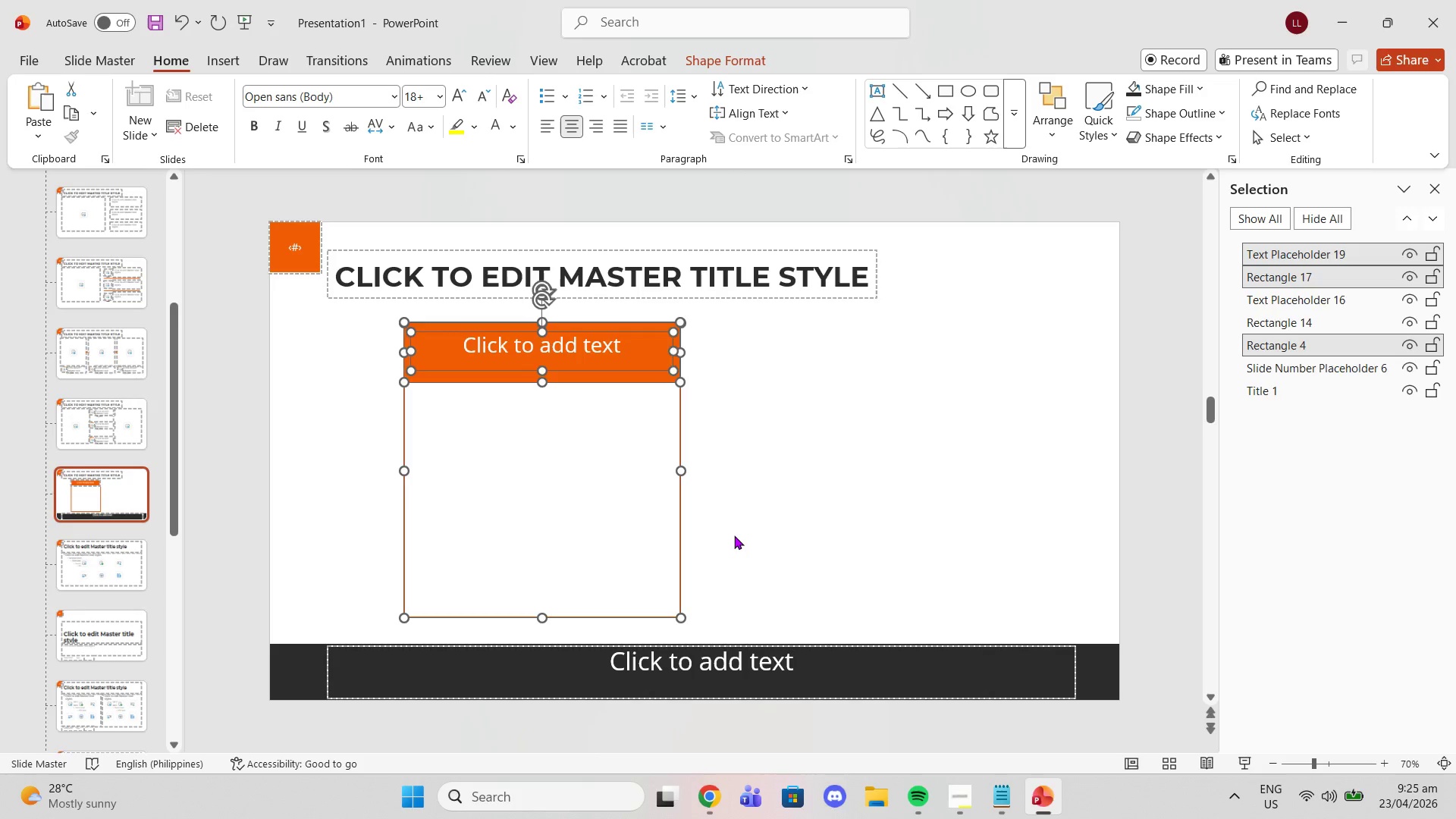 
key(Control+ControlLeft)
 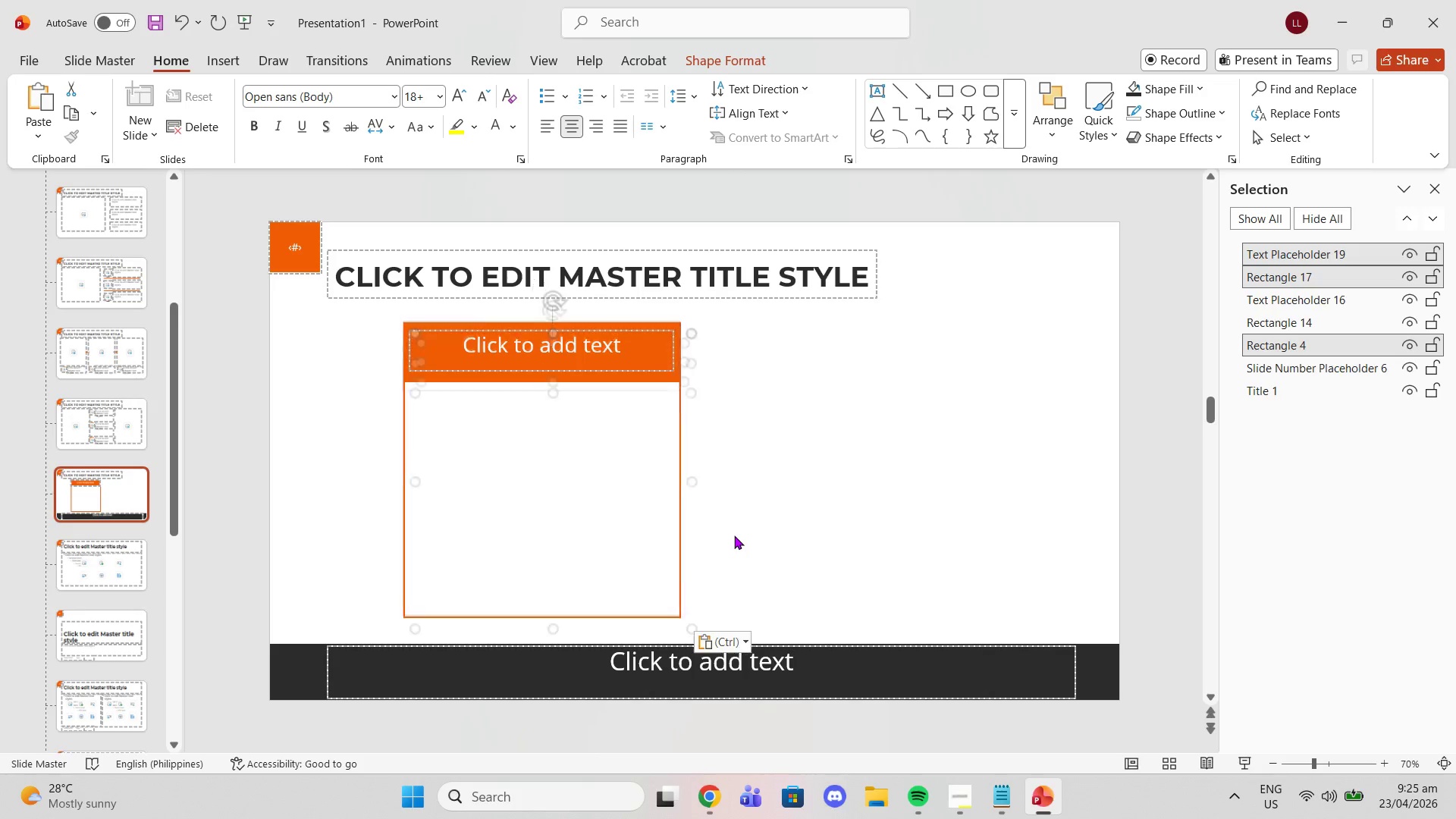 
key(Control+V)
 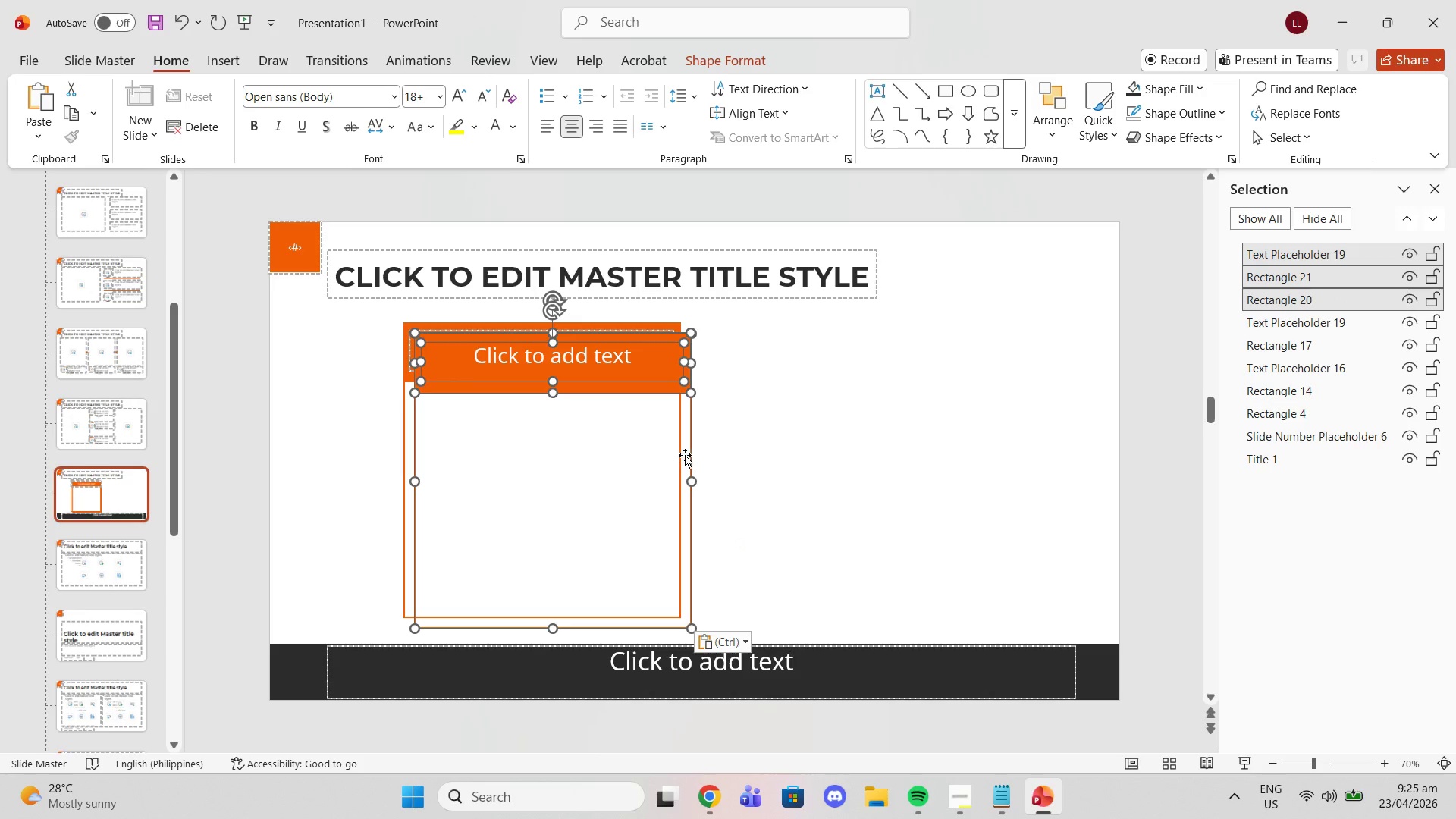 
left_click_drag(start_coordinate=[686, 455], to_coordinate=[985, 444])
 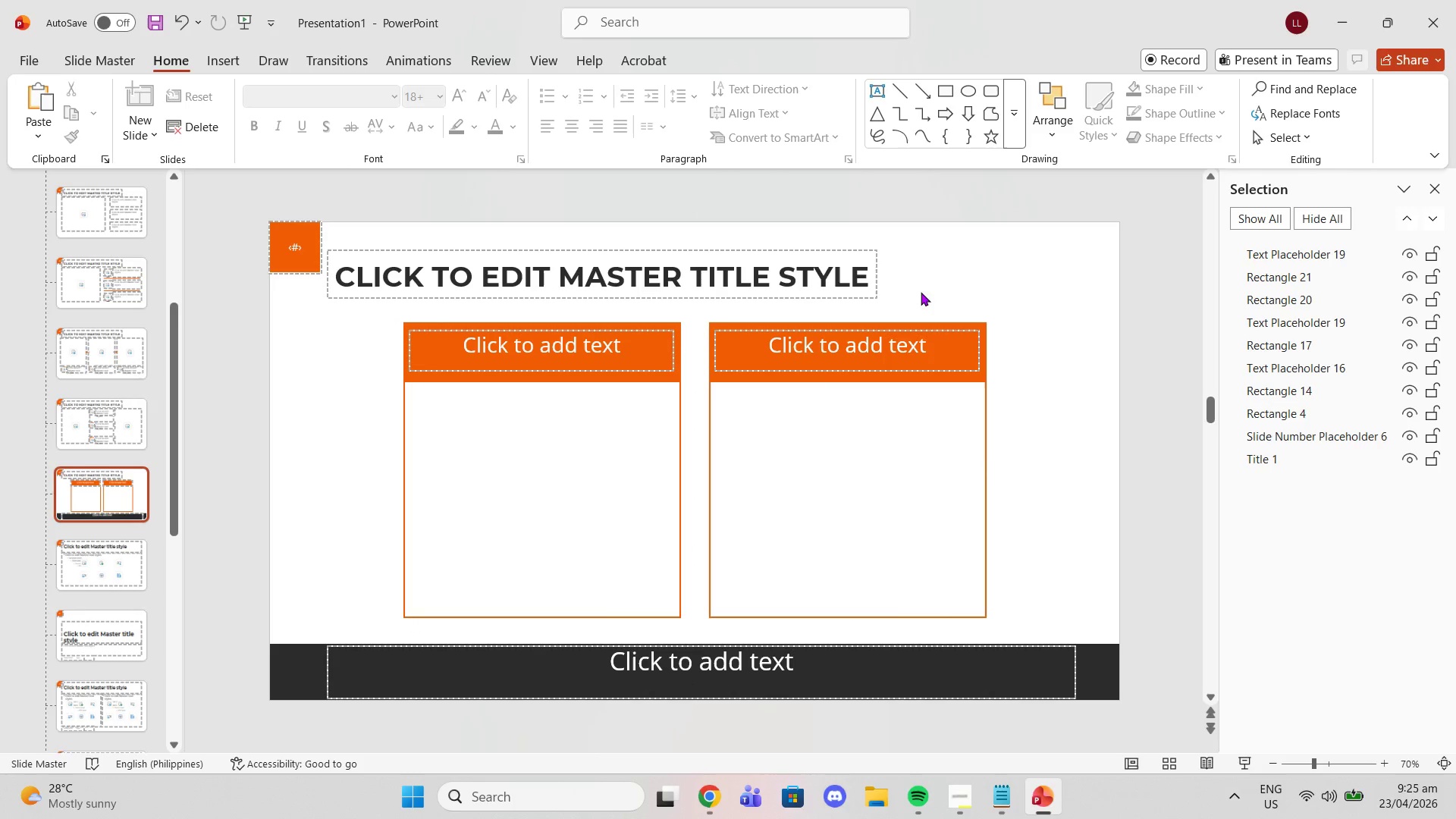 
left_click([930, 324])
 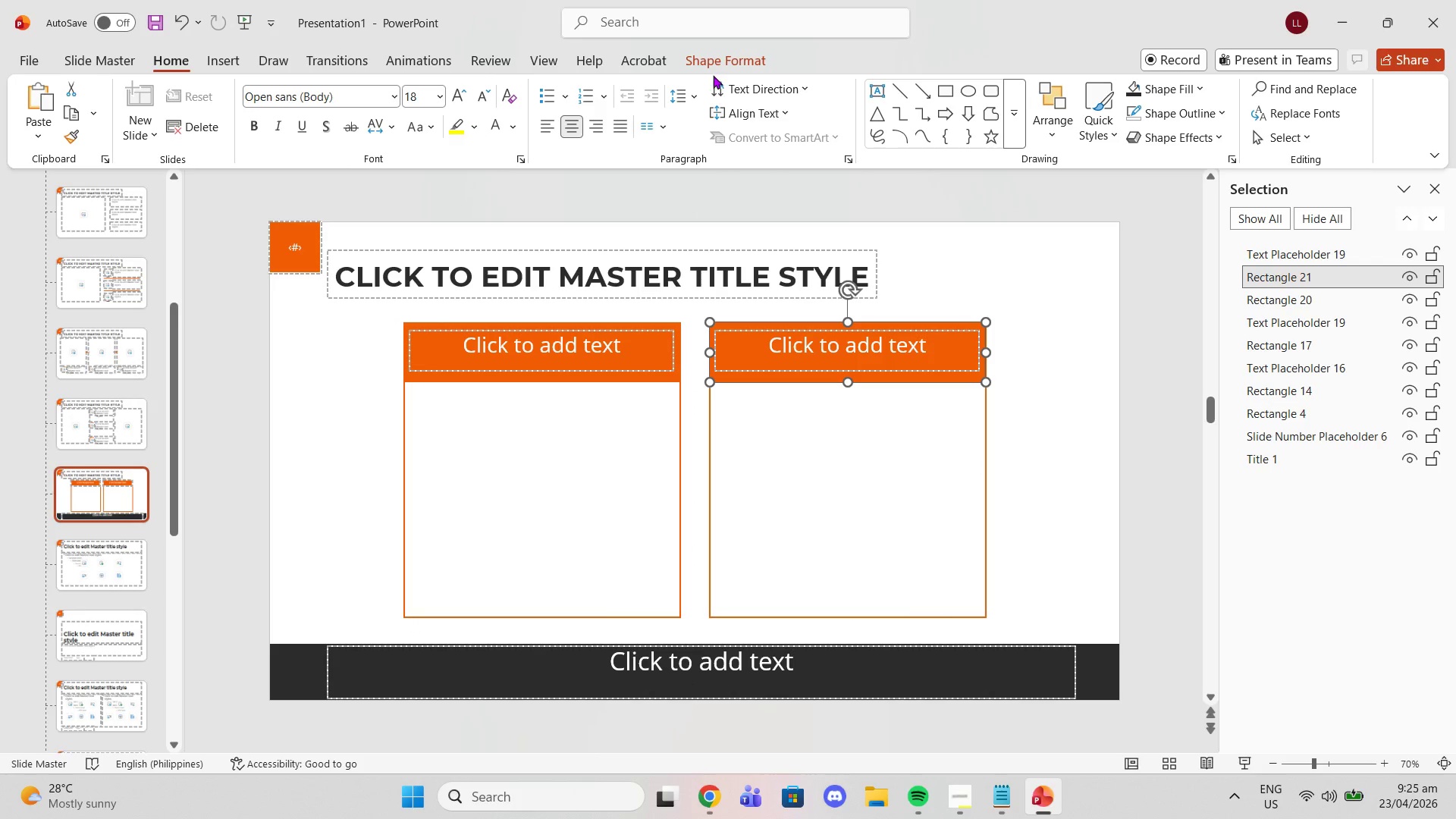 
left_click([705, 67])
 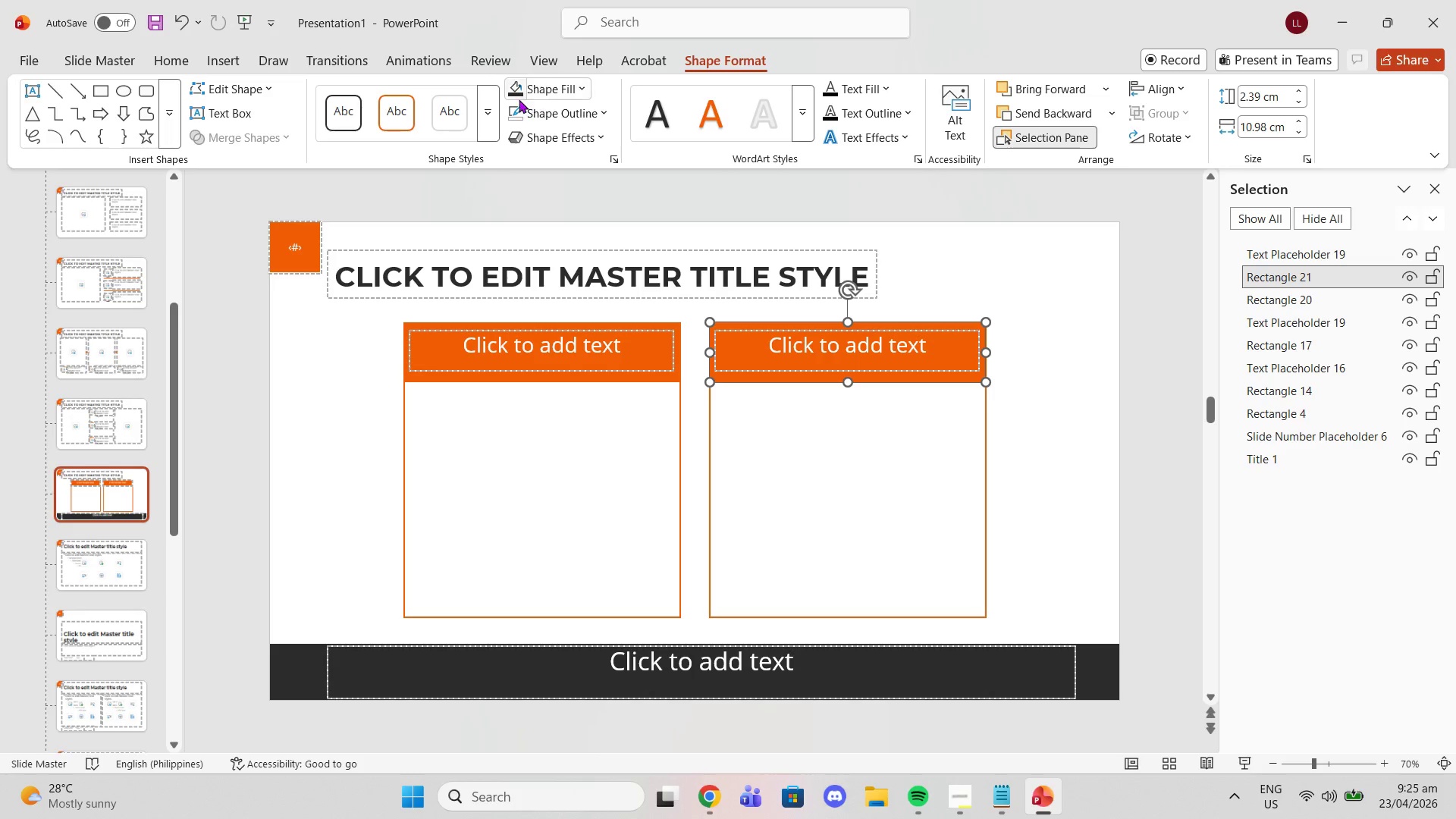 
left_click([513, 84])
 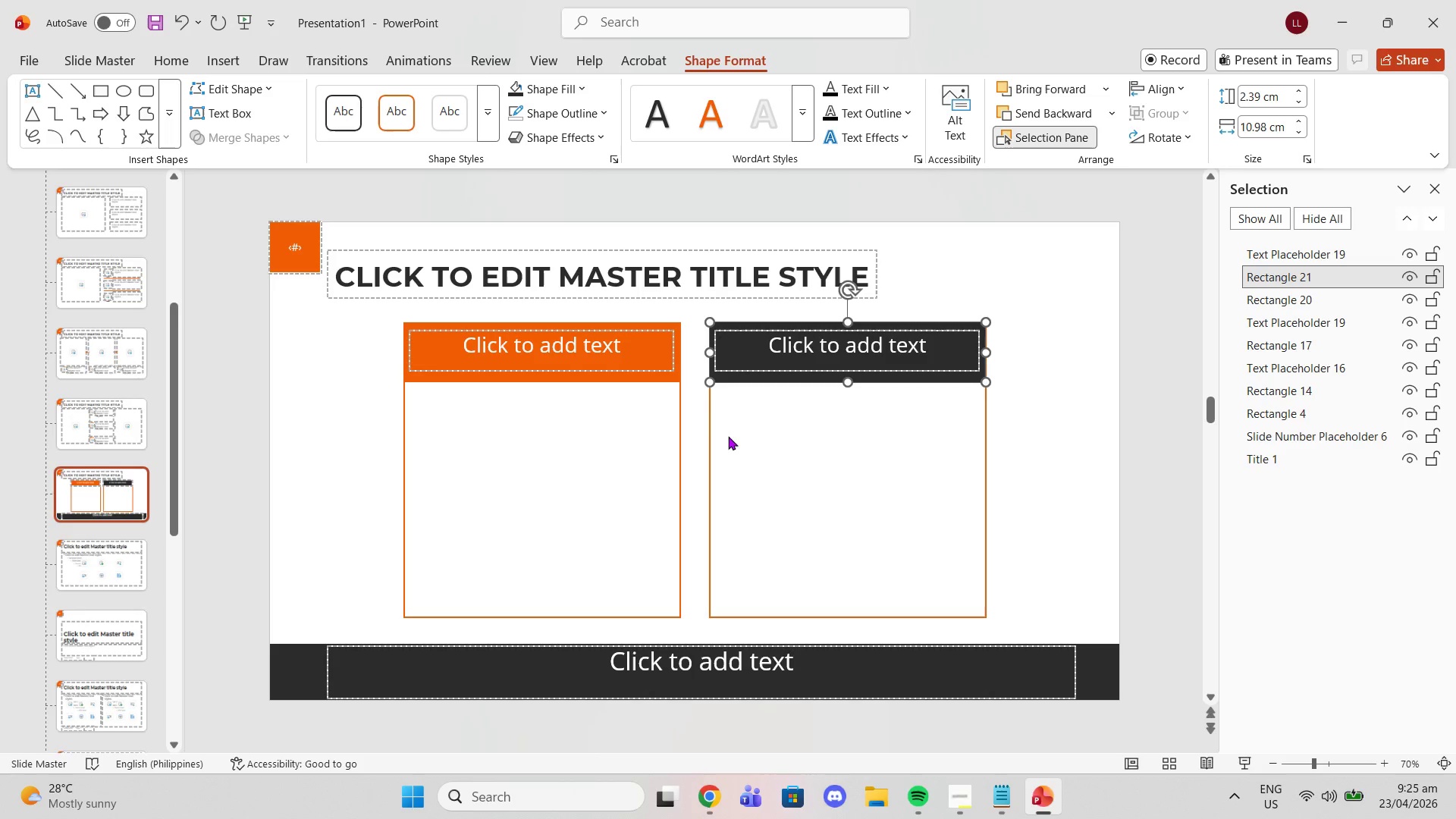 
left_click([708, 433])
 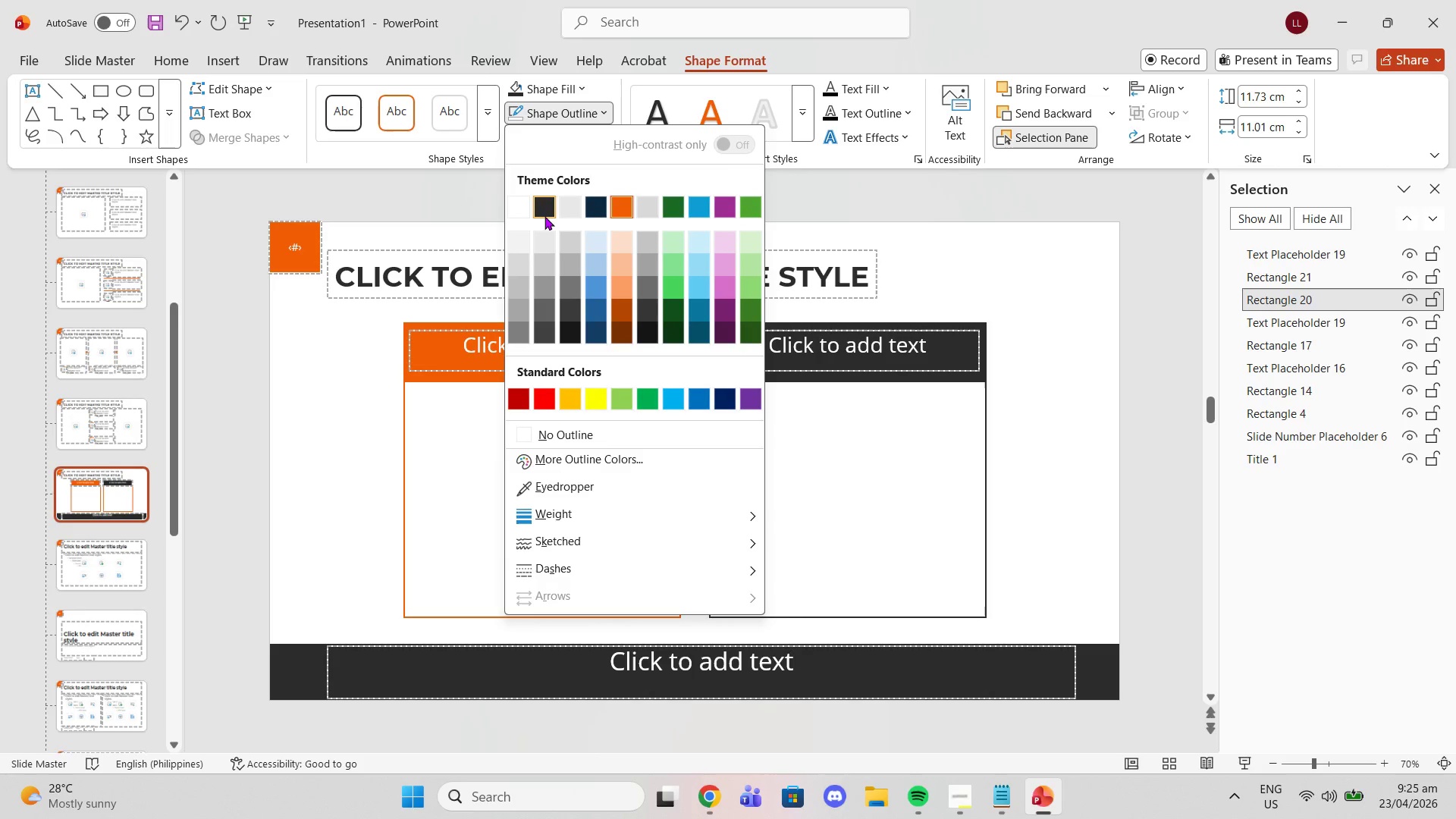 
left_click([542, 206])
 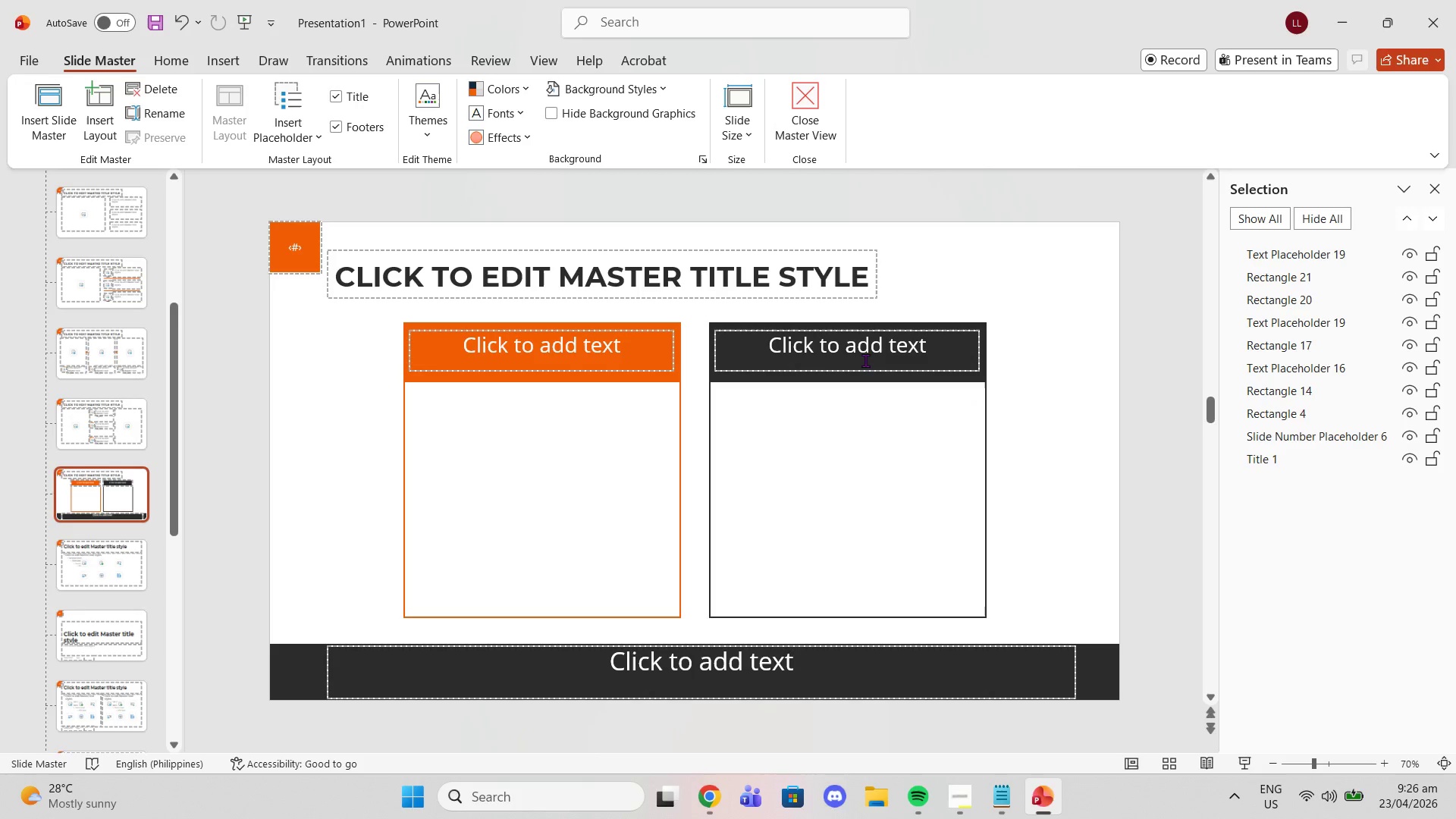 
wait(10.66)
 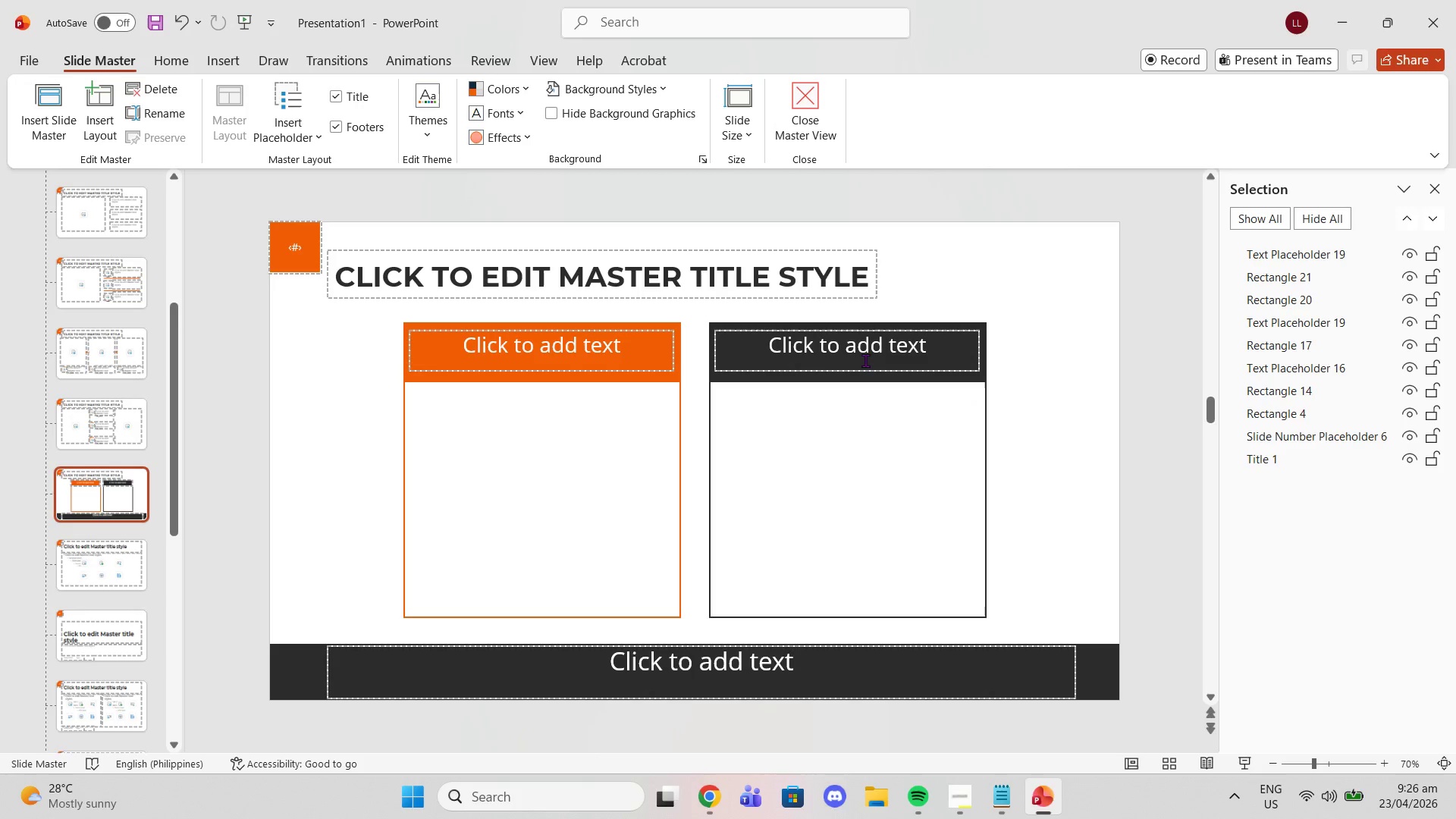 
left_click([993, 784])
 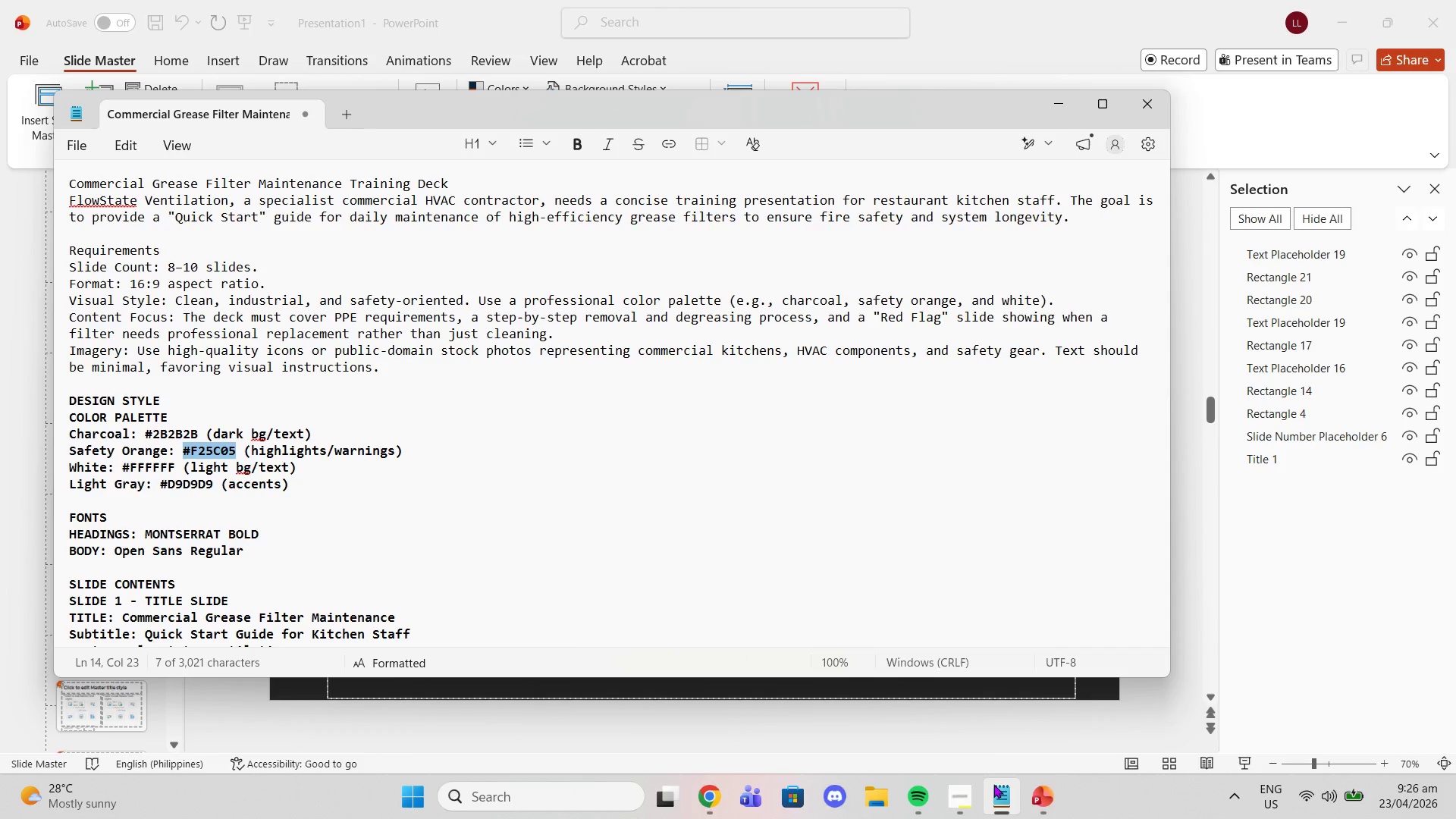 
scroll: coordinate [932, 518], scroll_direction: down, amount: 17.0
 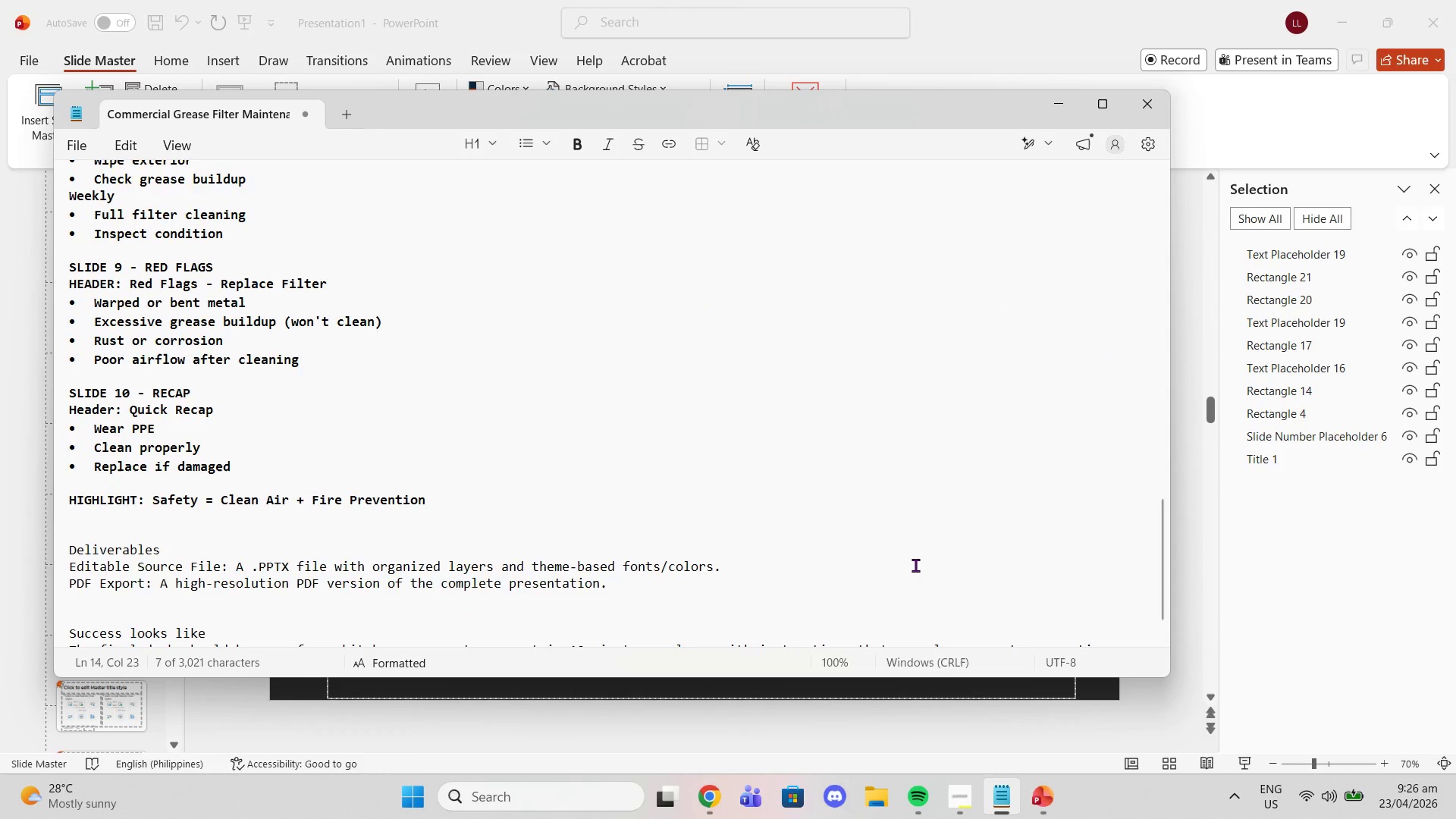 
scroll: coordinate [915, 564], scroll_direction: up, amount: 2.0
 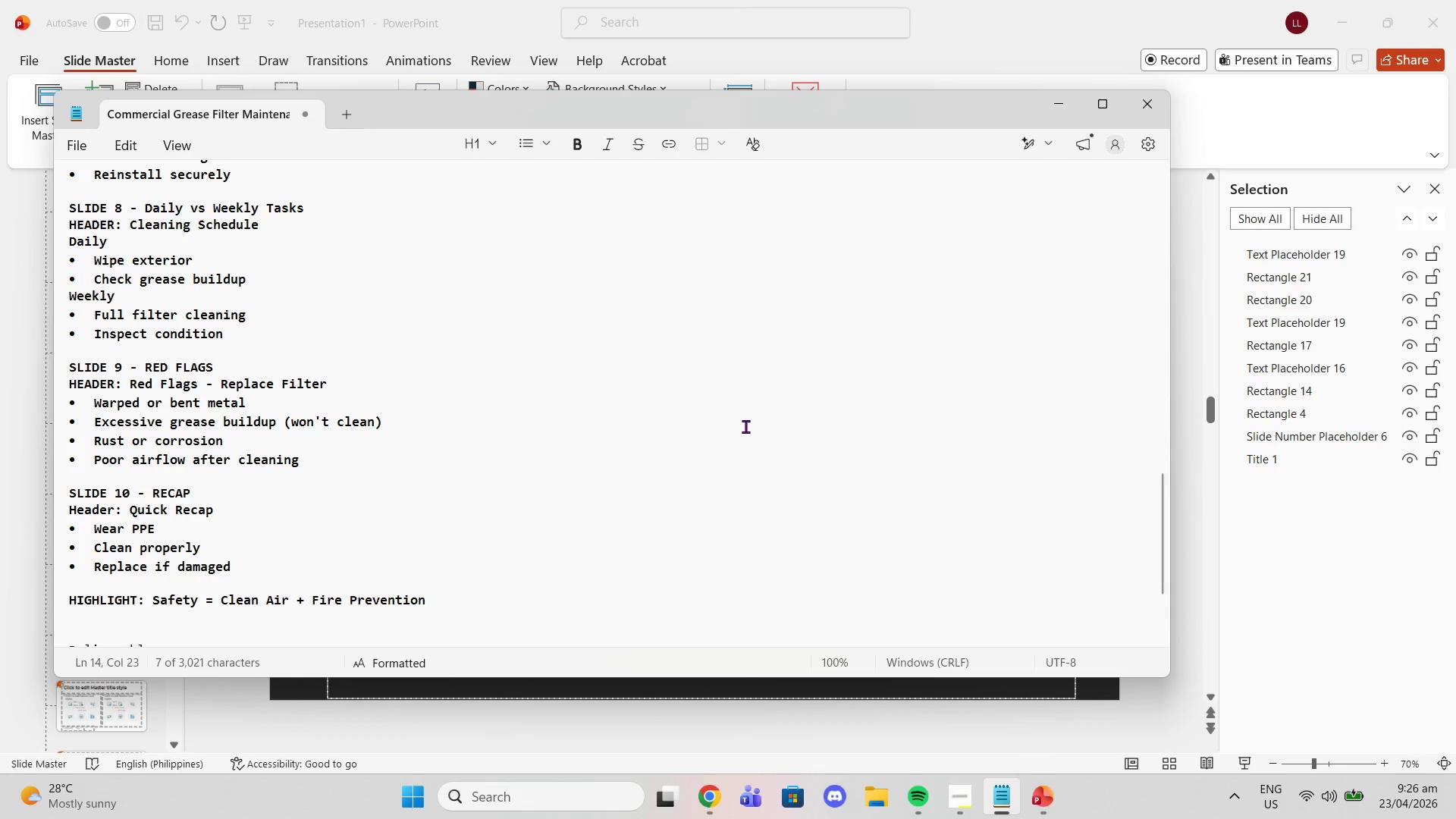 
left_click([1087, 0])
 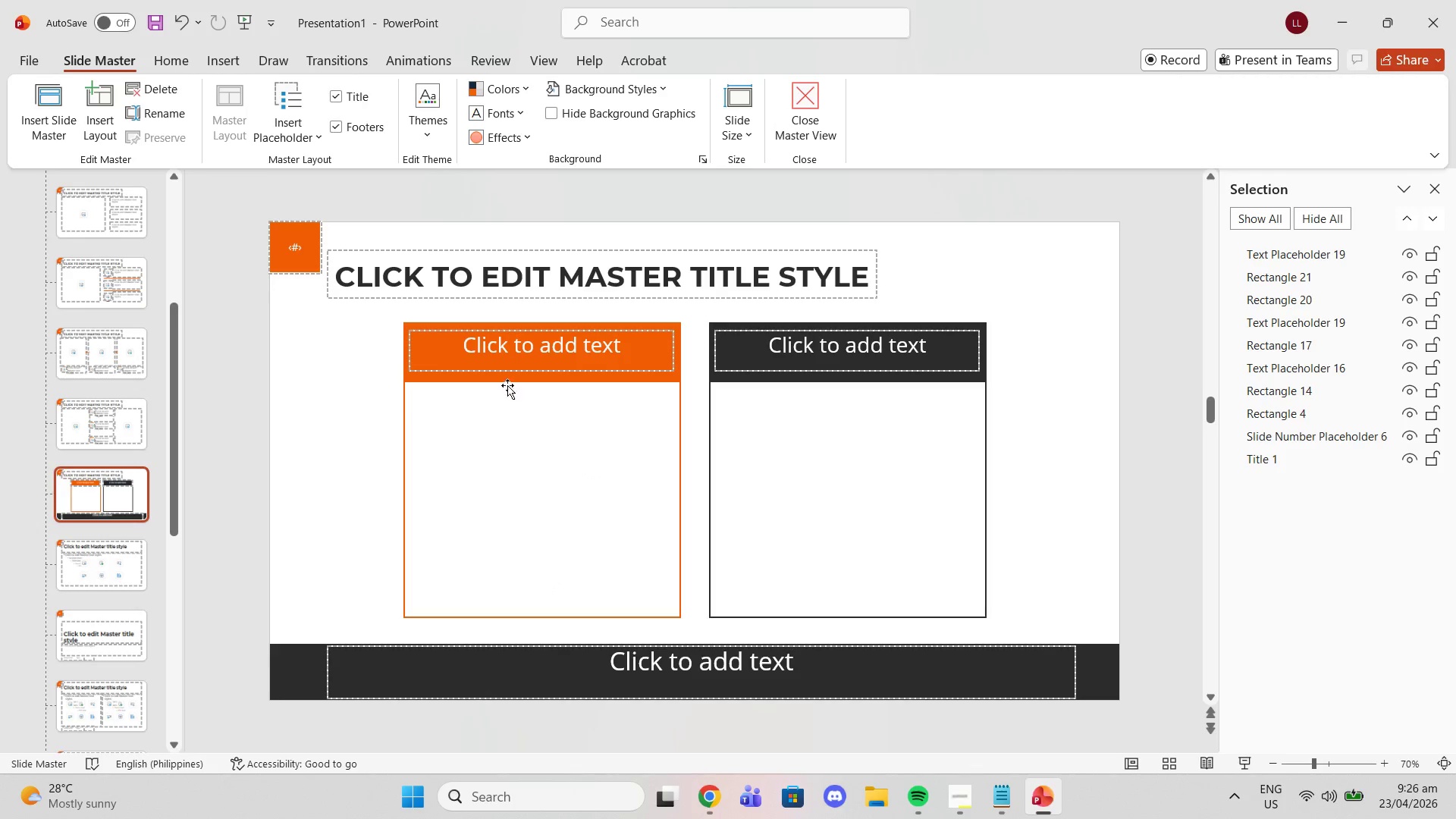 
left_click_drag(start_coordinate=[209, 57], to_coordinate=[214, 57])
 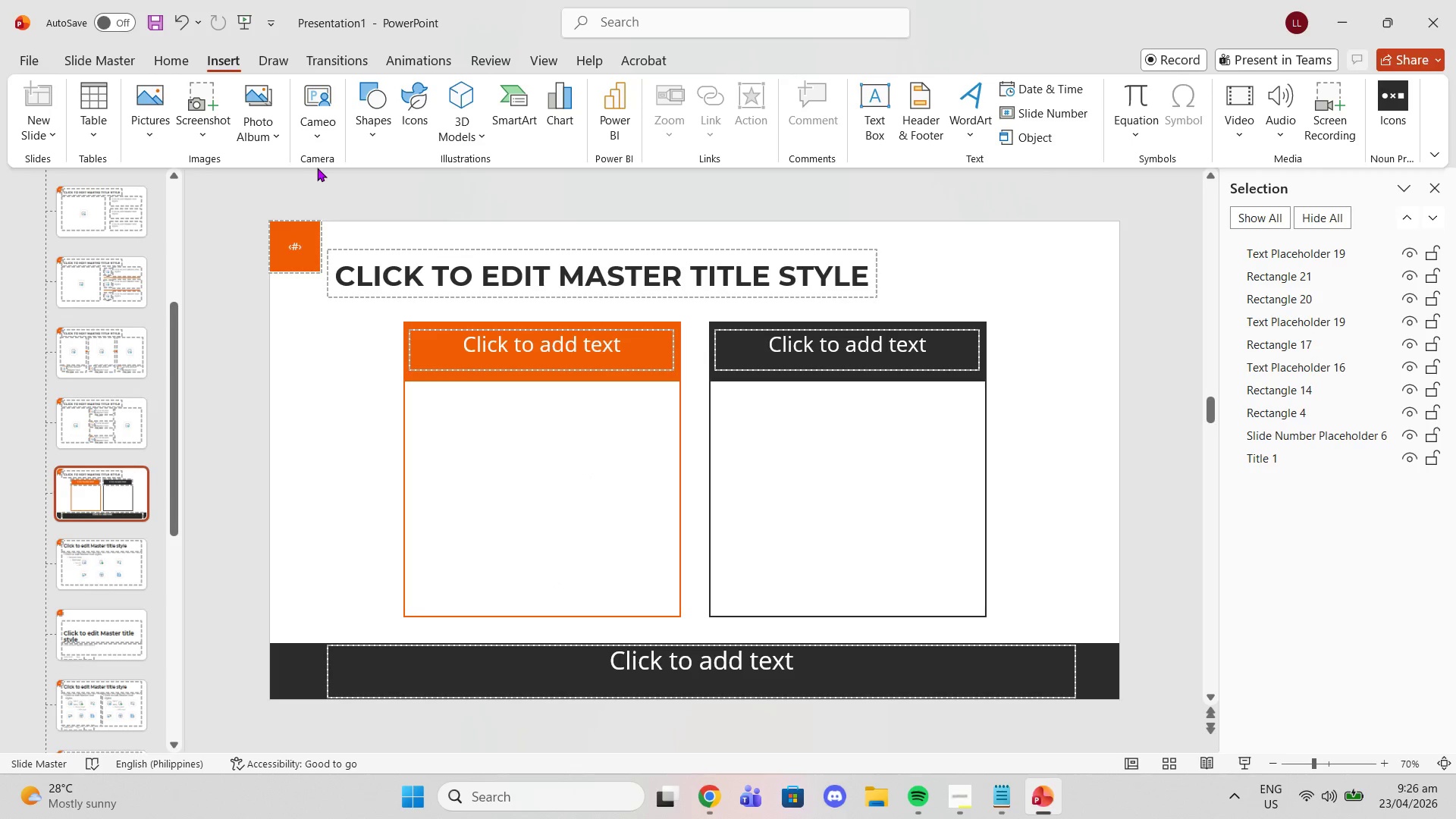 
left_click([111, 66])
 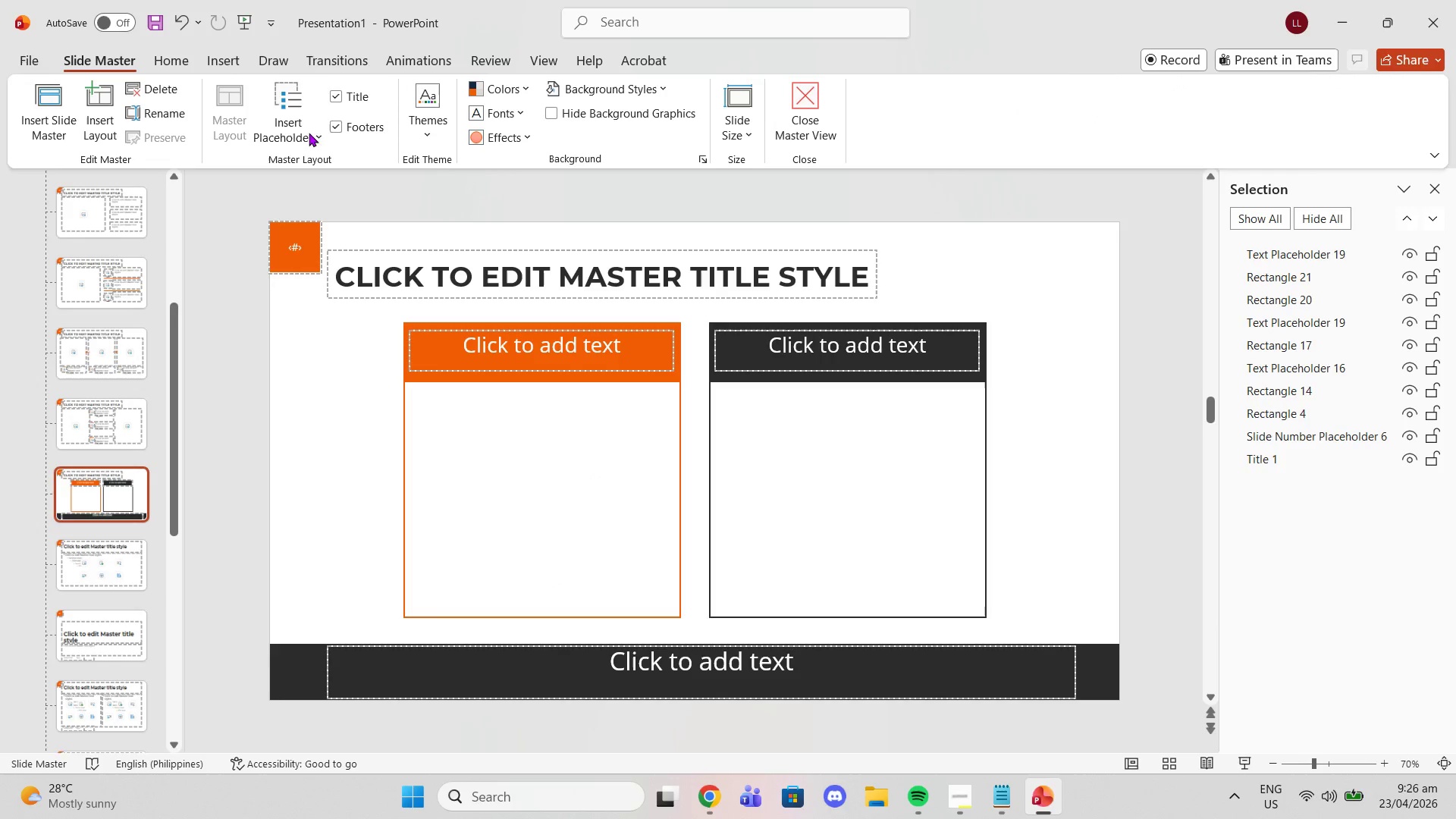 
left_click([287, 133])
 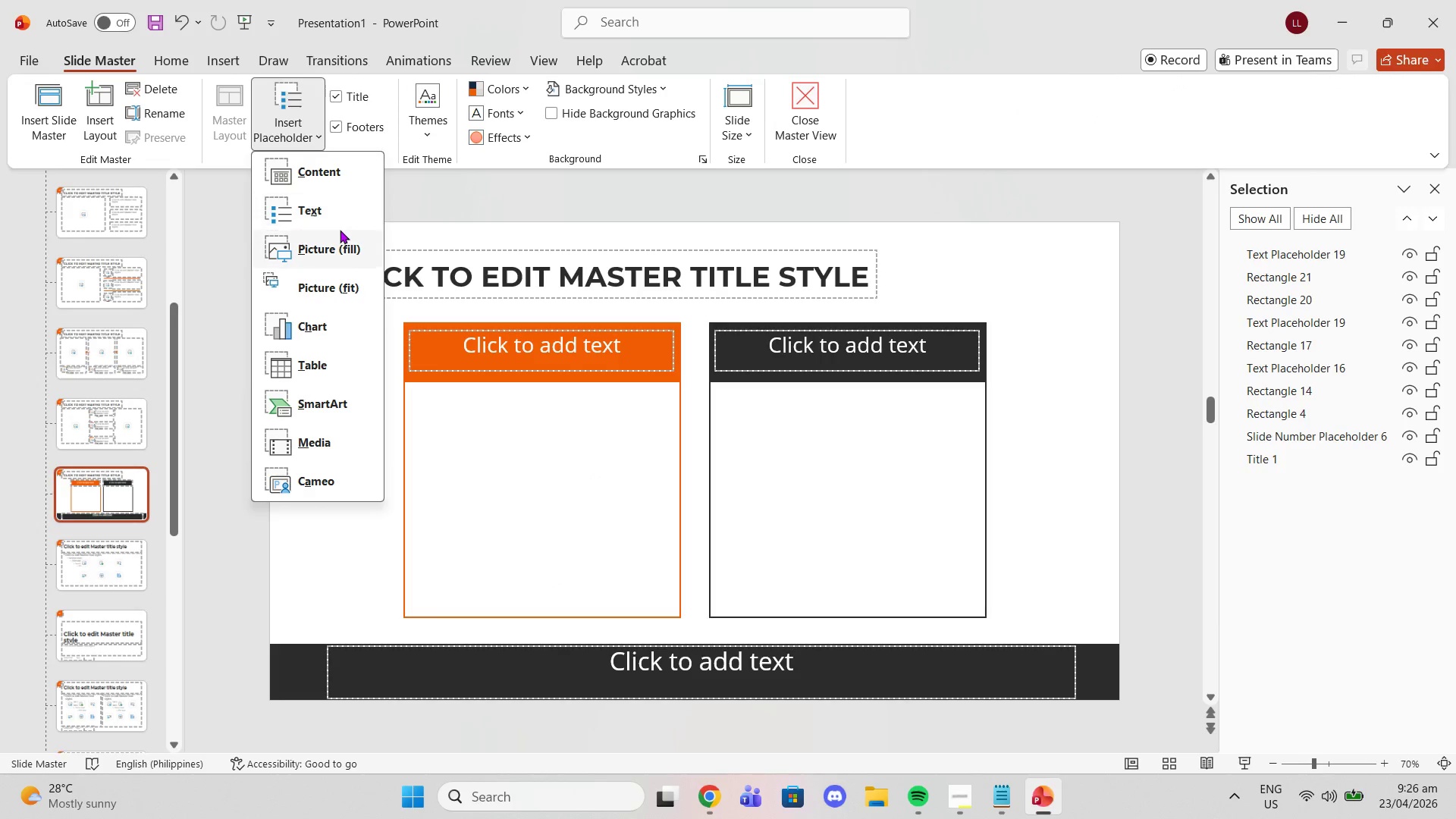 
left_click([341, 243])
 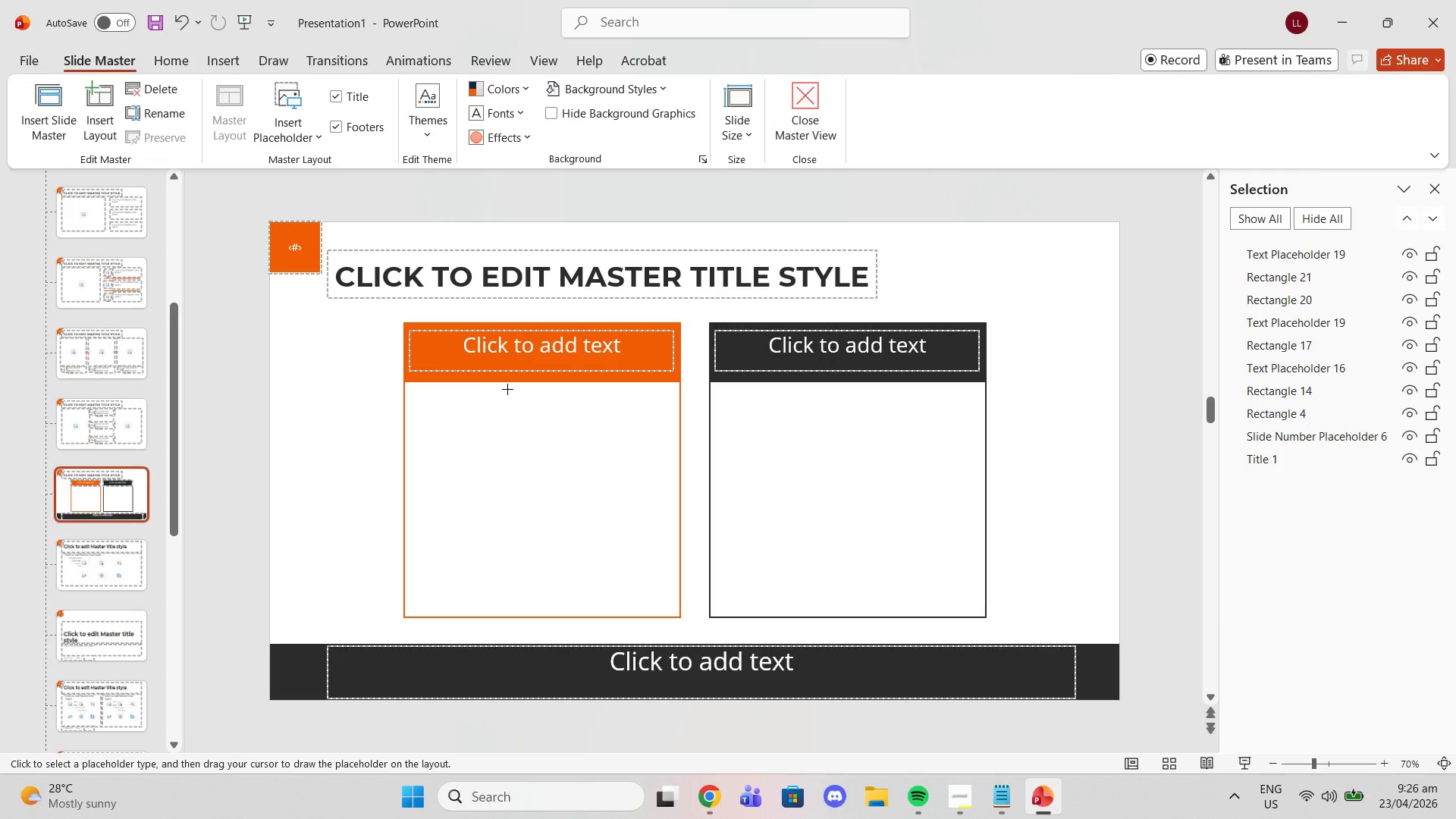 
left_click_drag(start_coordinate=[510, 389], to_coordinate=[578, 455])
 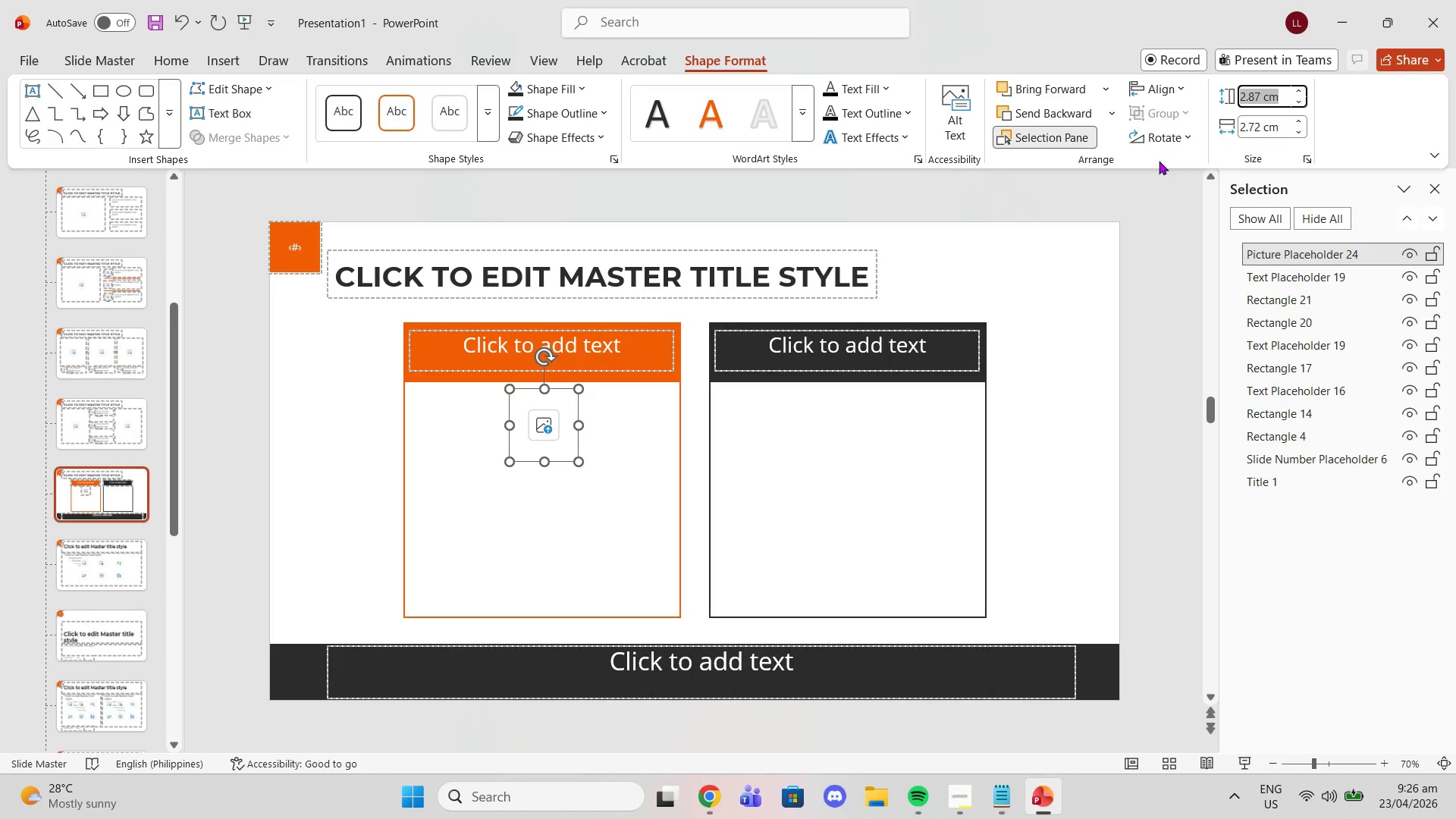 
key(2)
 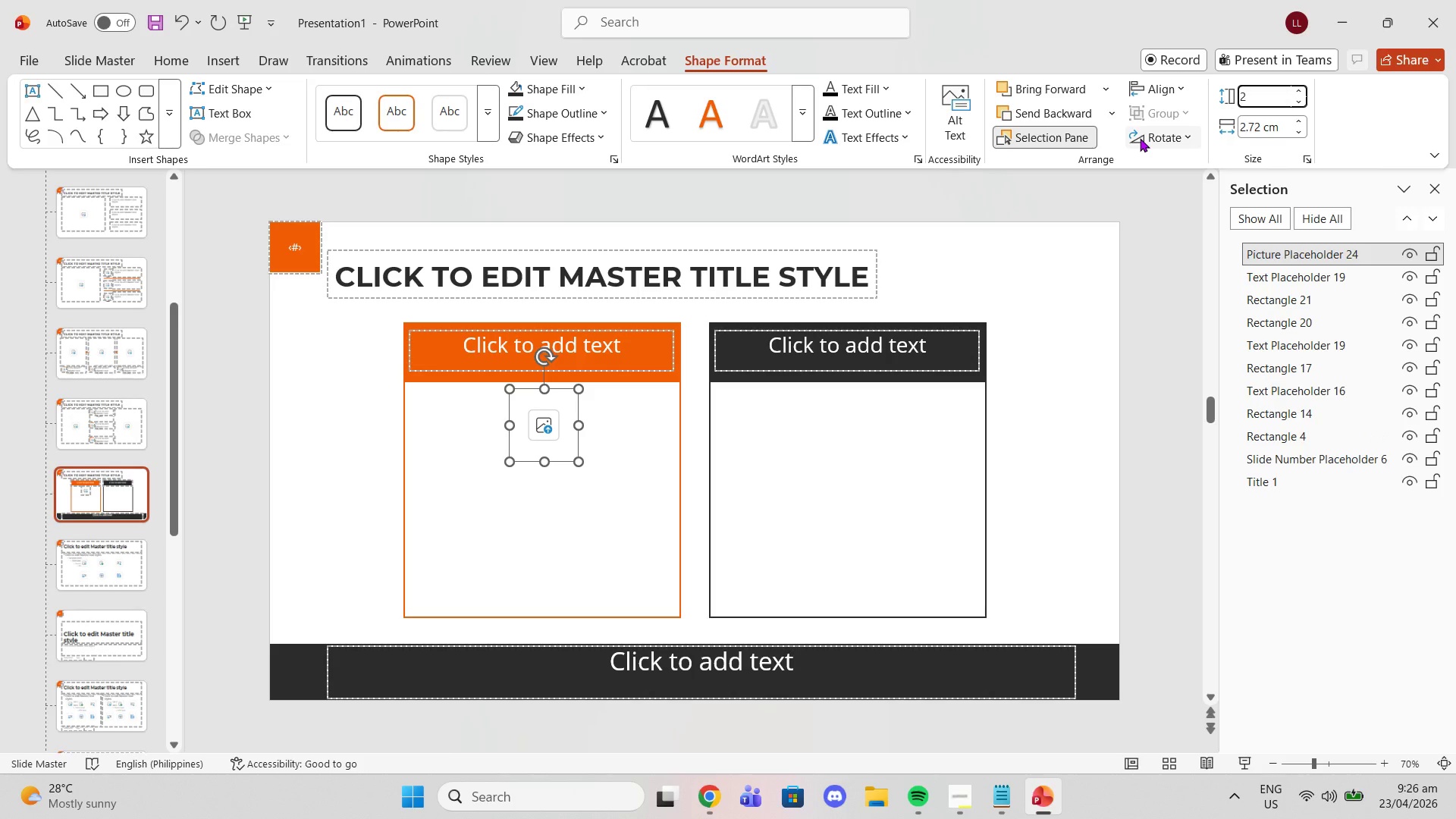 
key(Period)
 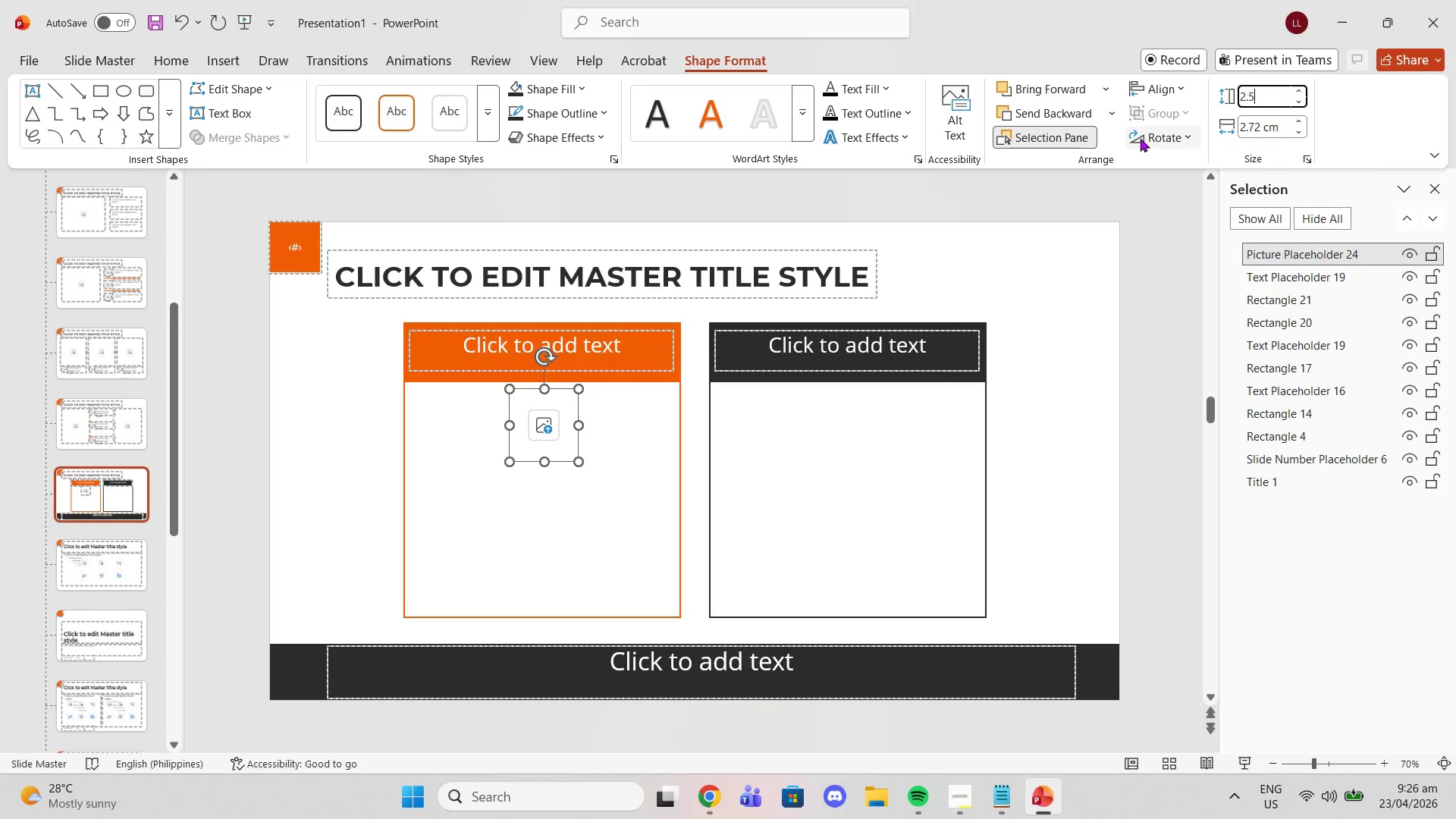 
key(5)
 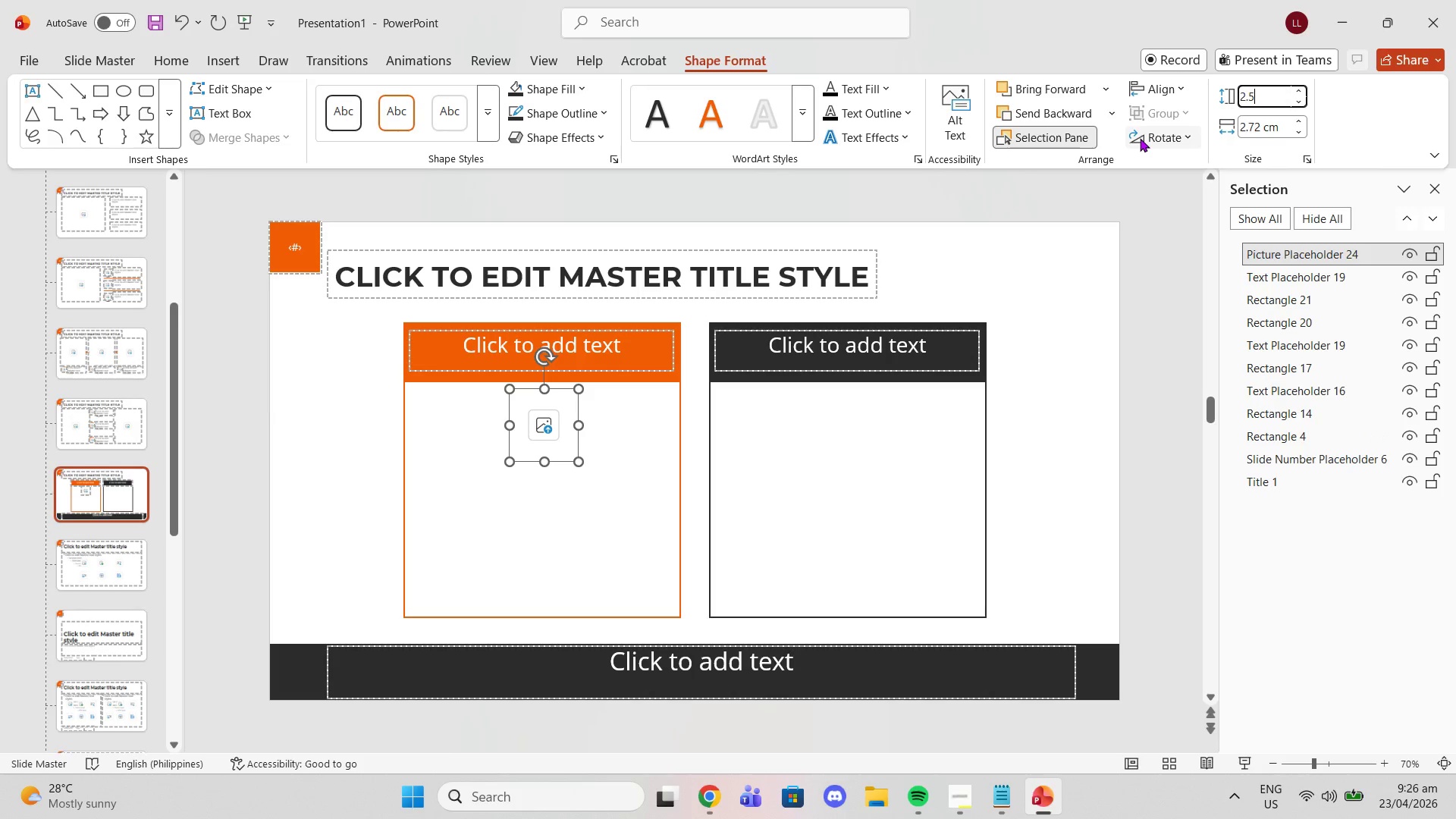 
key(ArrowDown)
 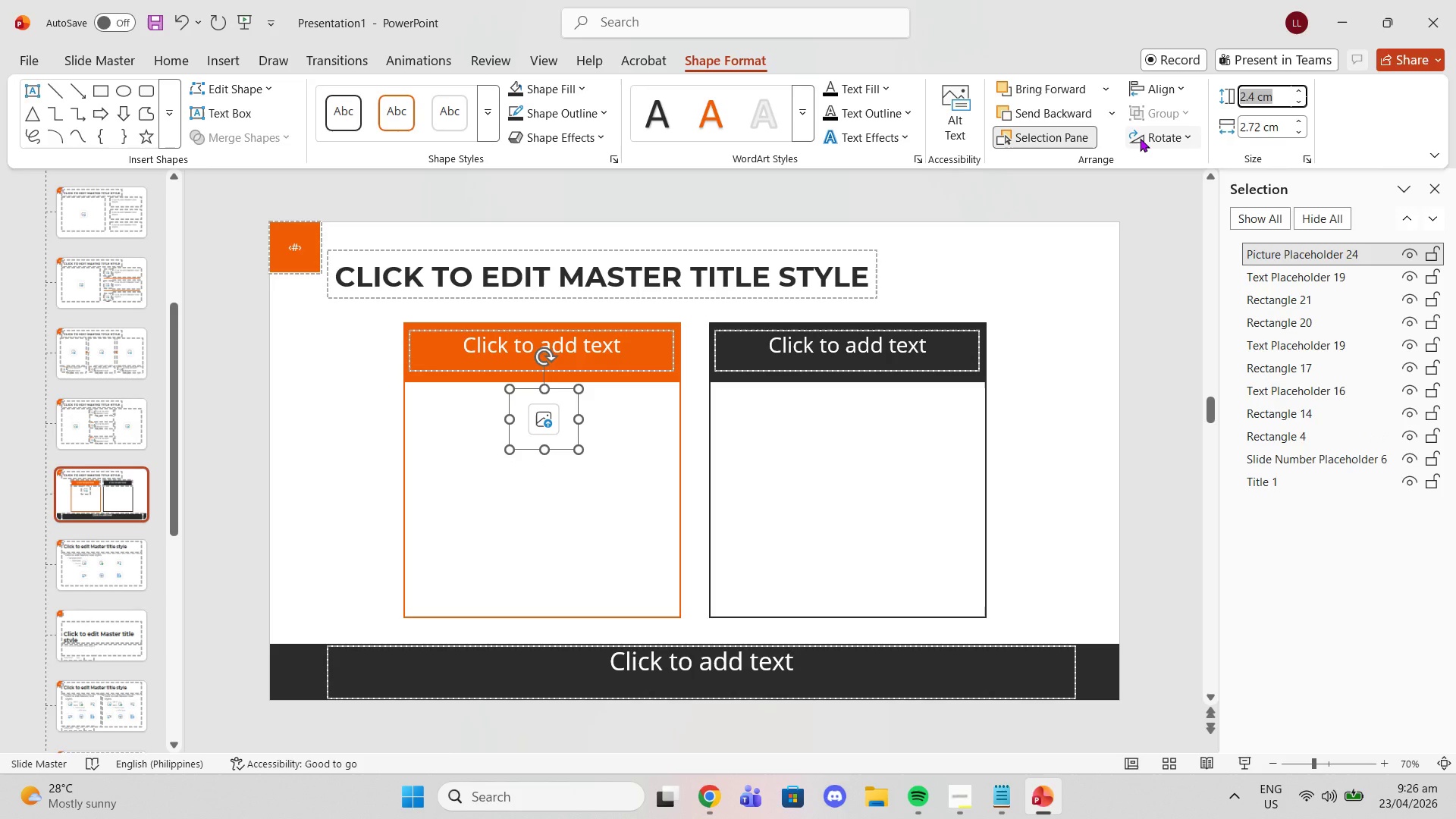 
key(4)
 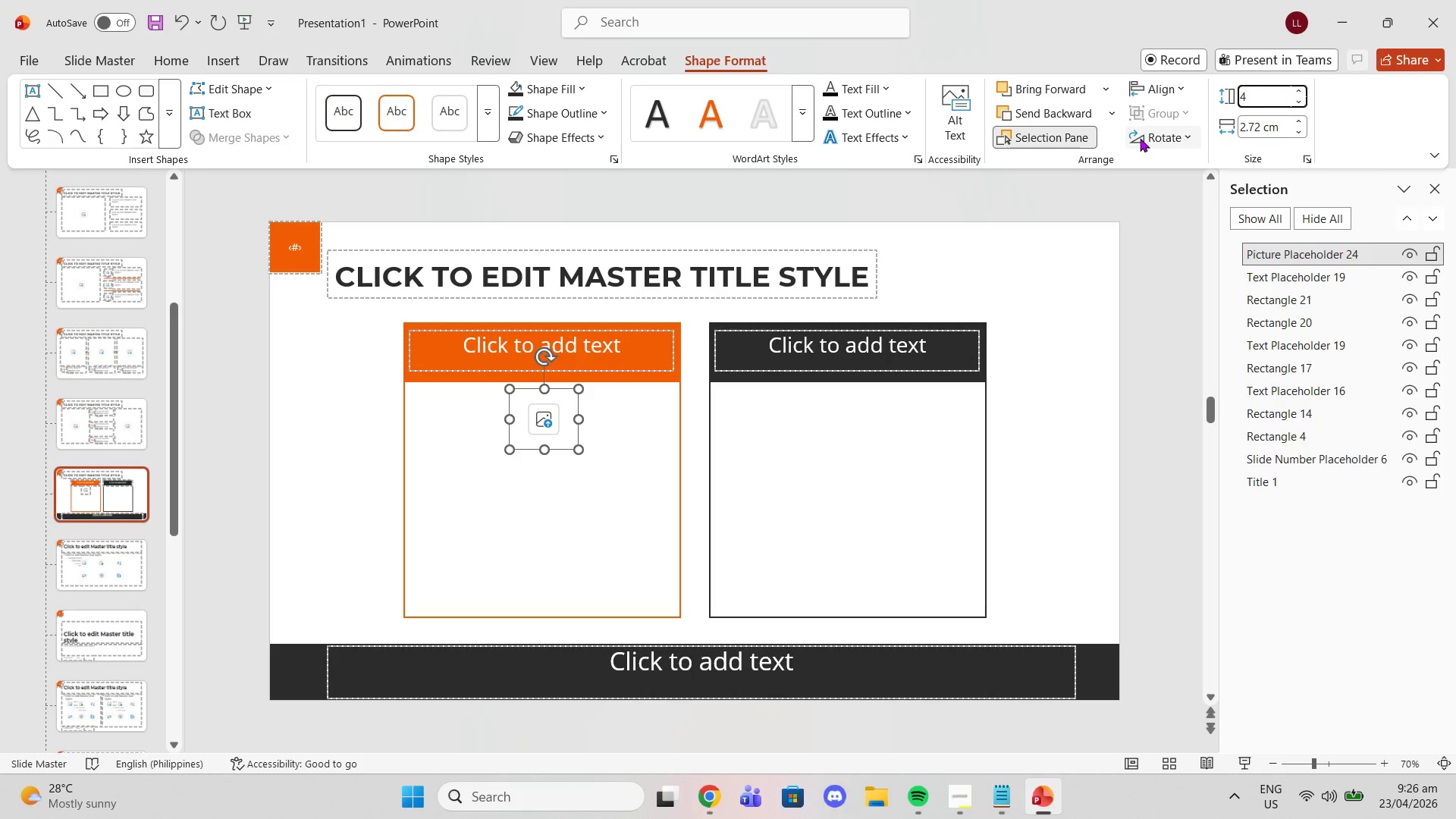 
key(Backspace)
 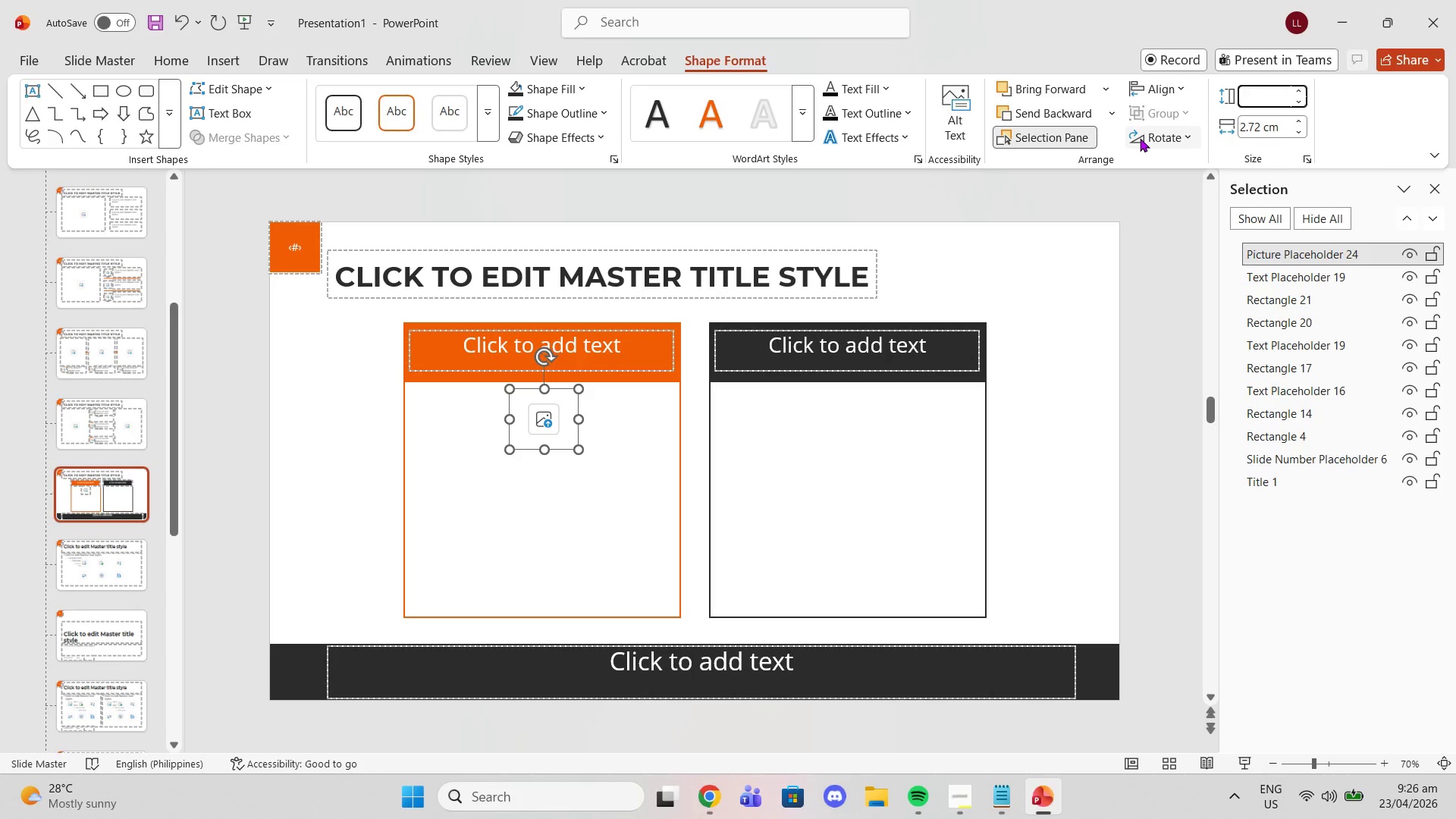 
key(2)
 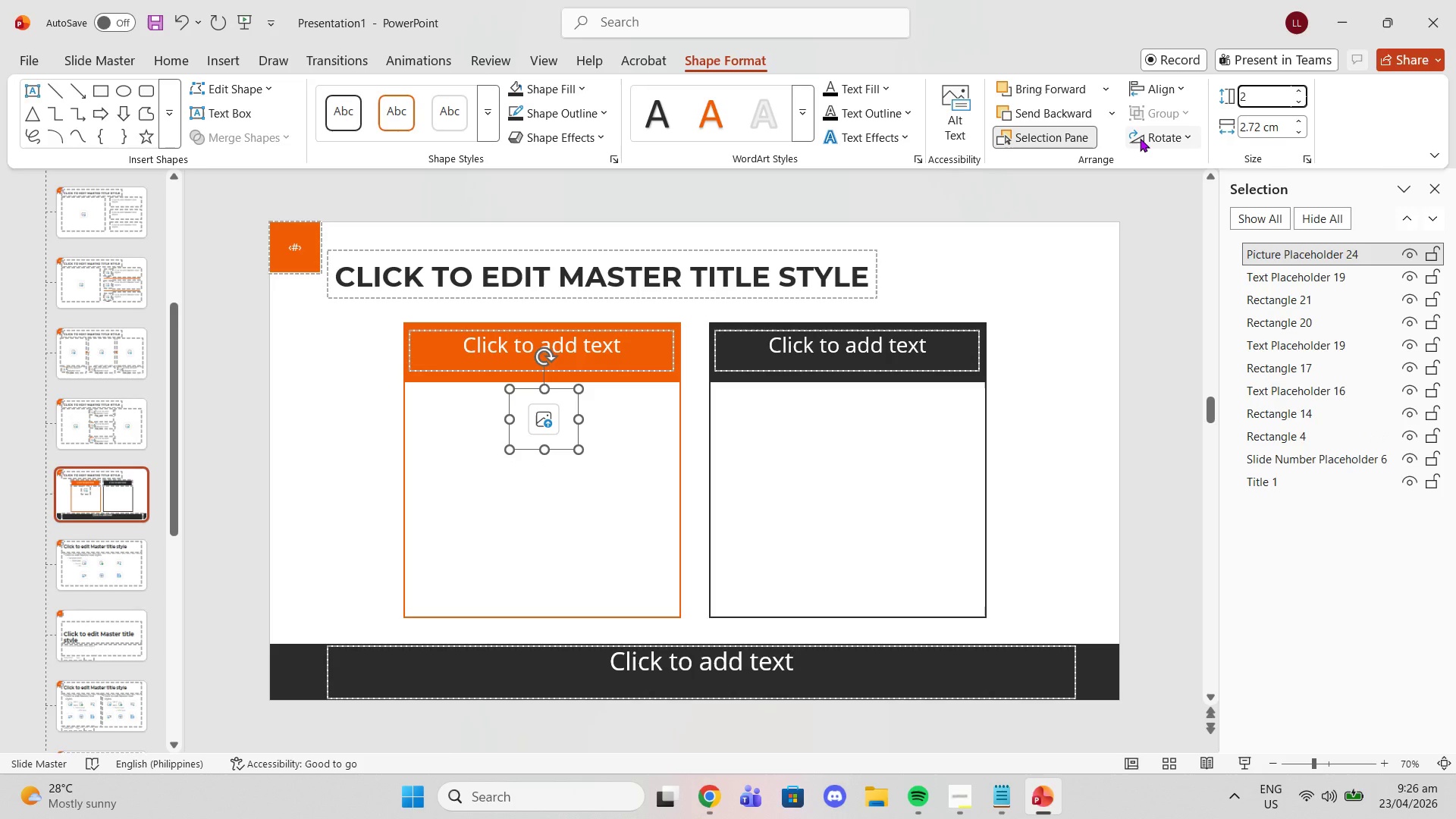 
key(Period)
 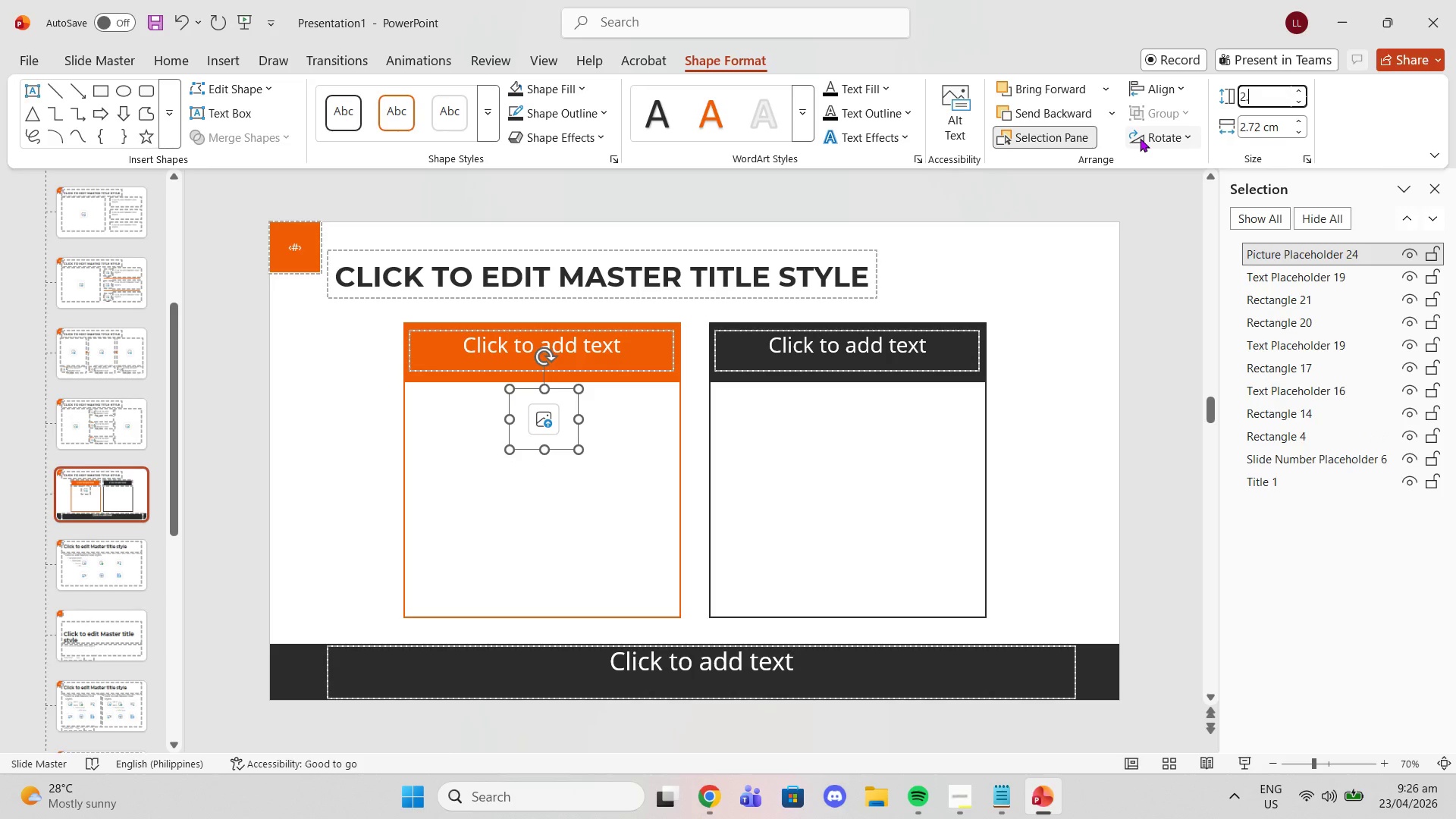 
key(5)
 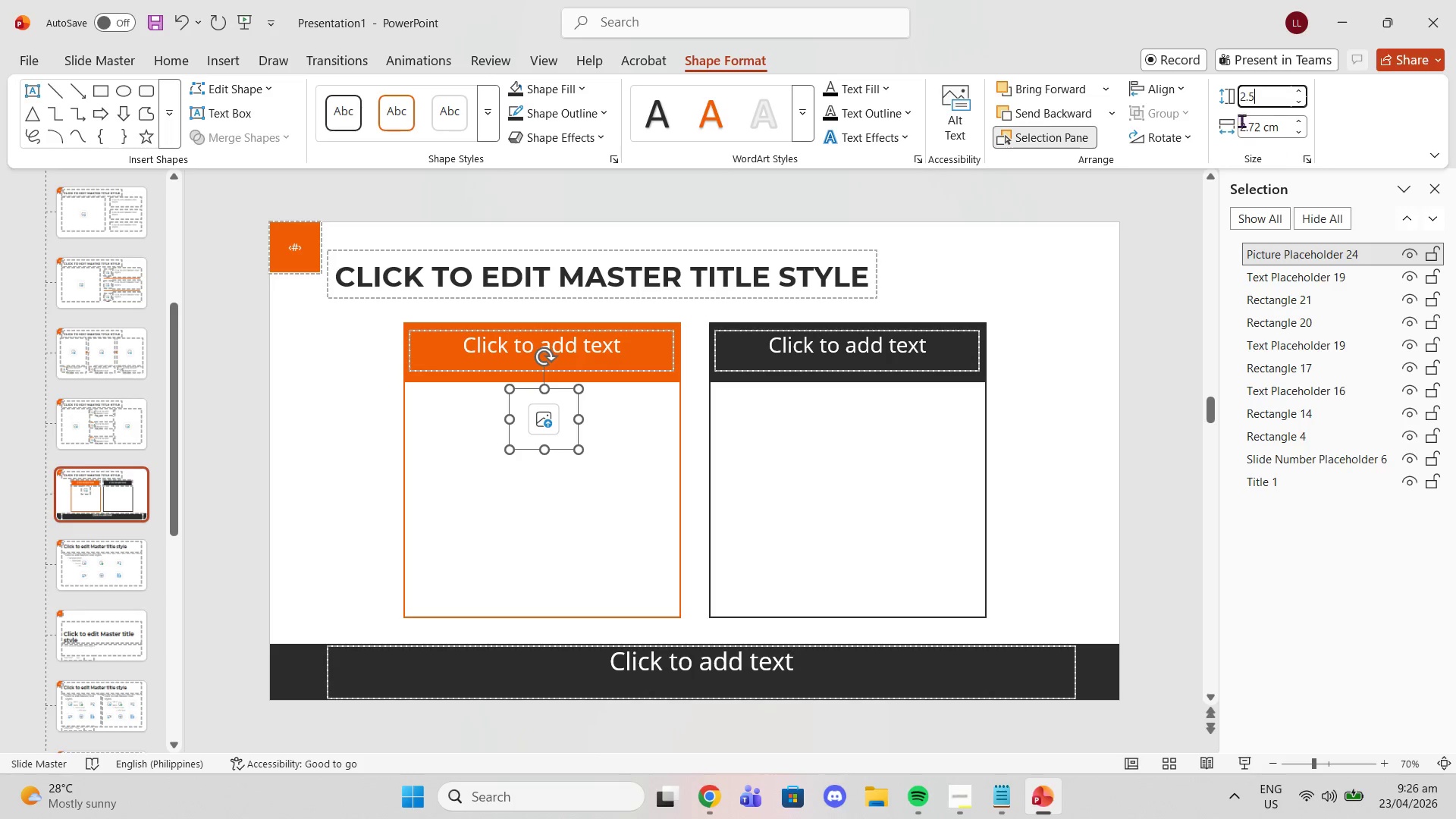 
left_click([1250, 121])
 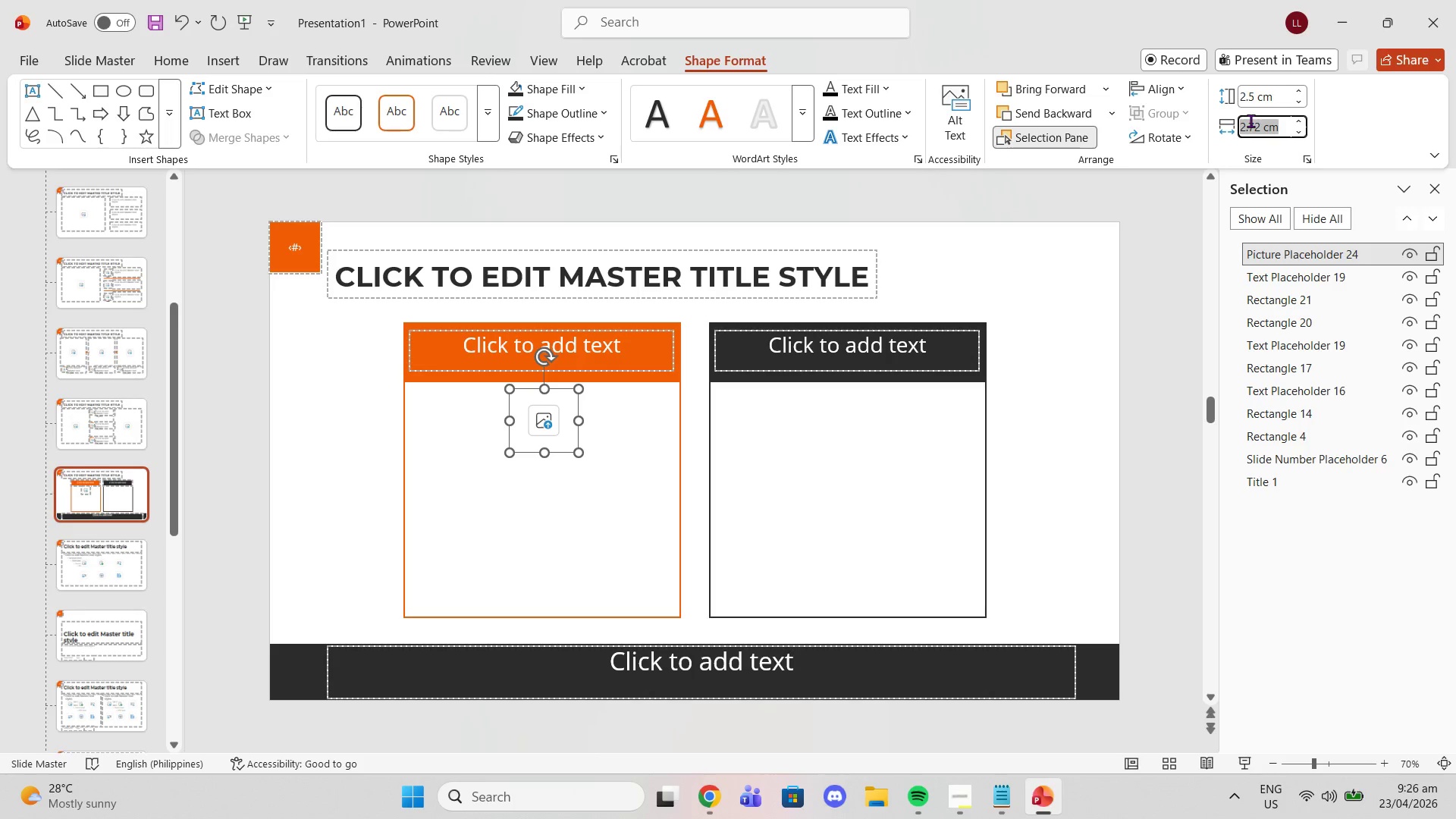 
key(2)
 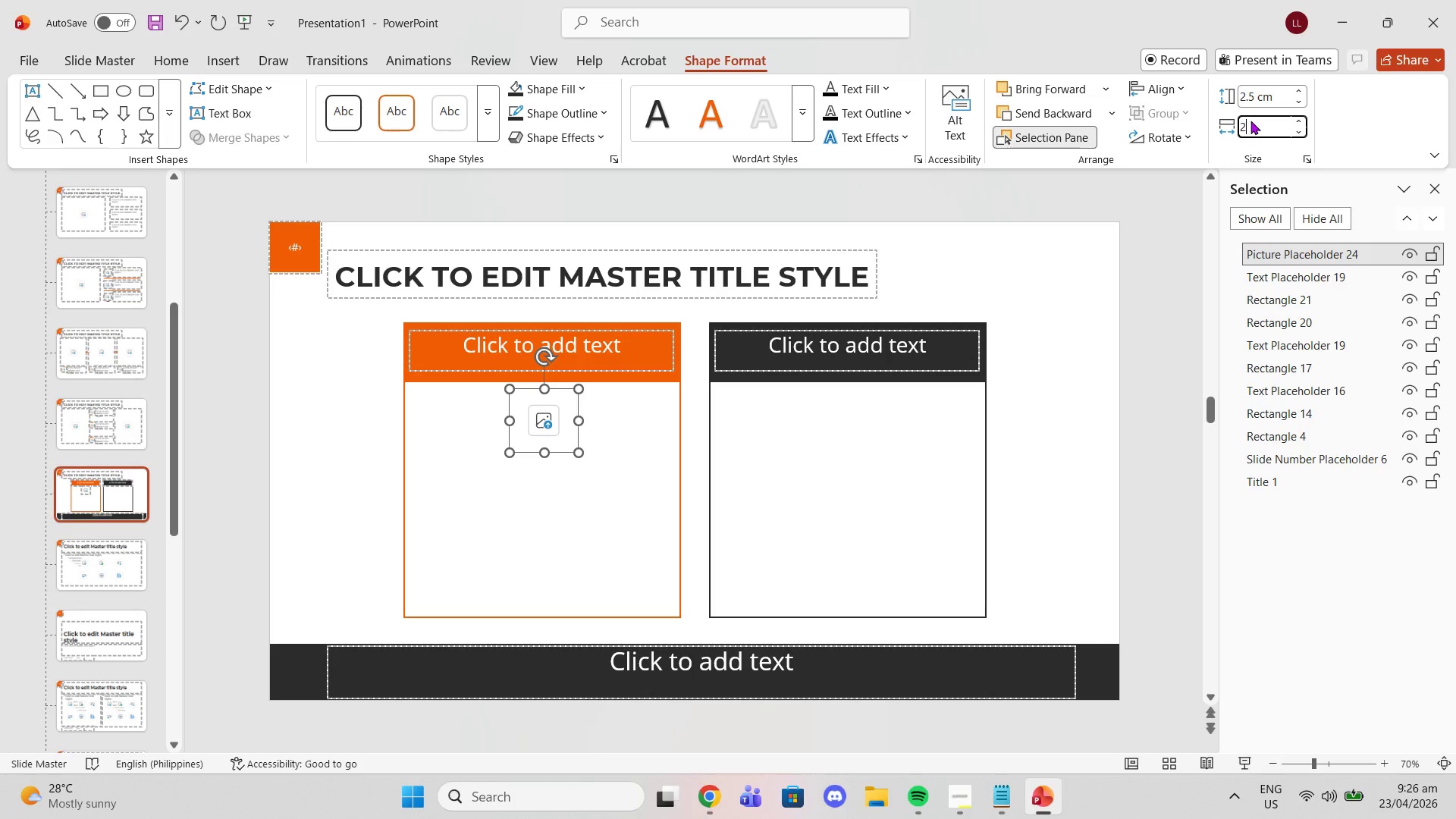 
key(Period)
 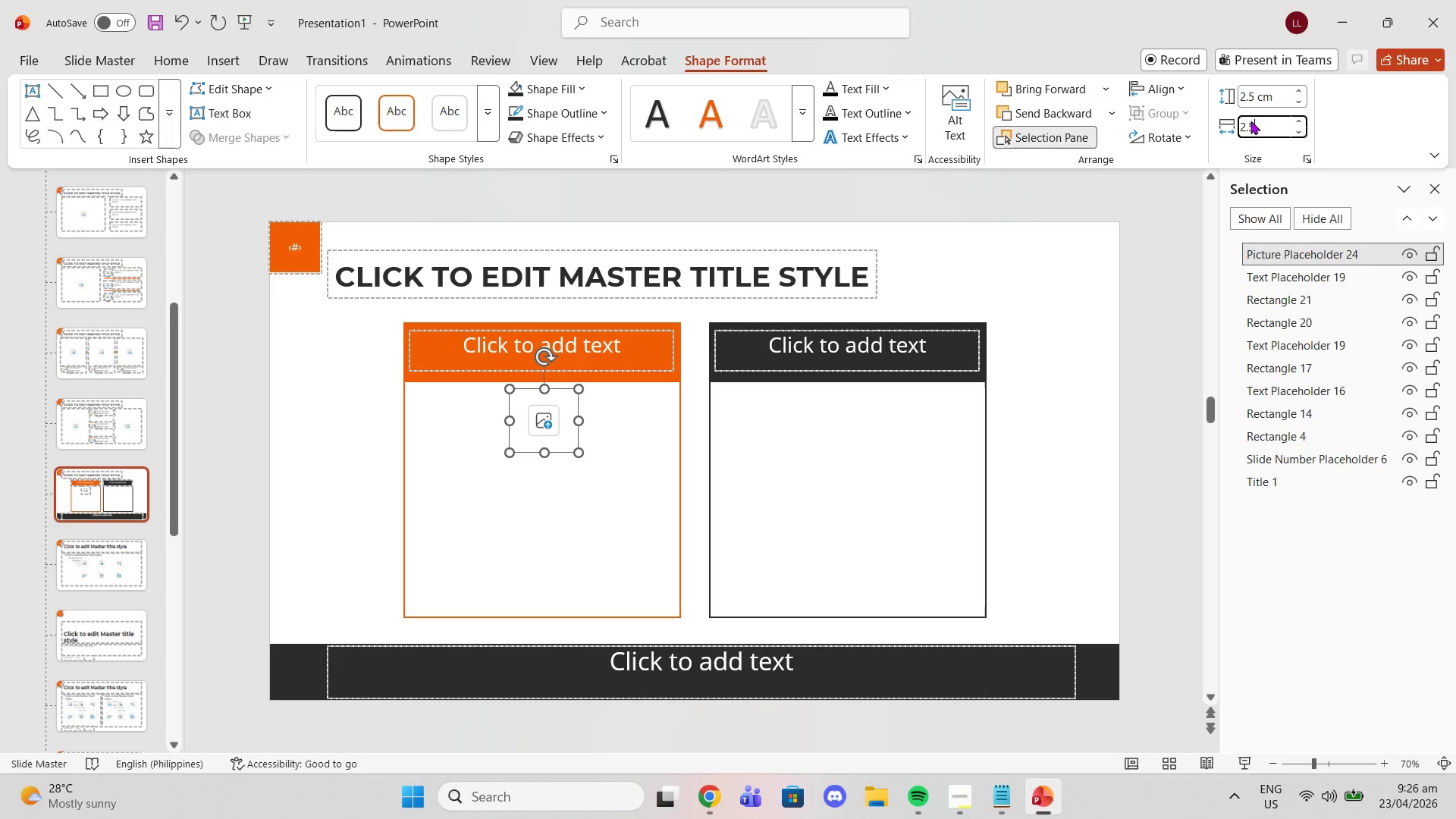 
key(5)
 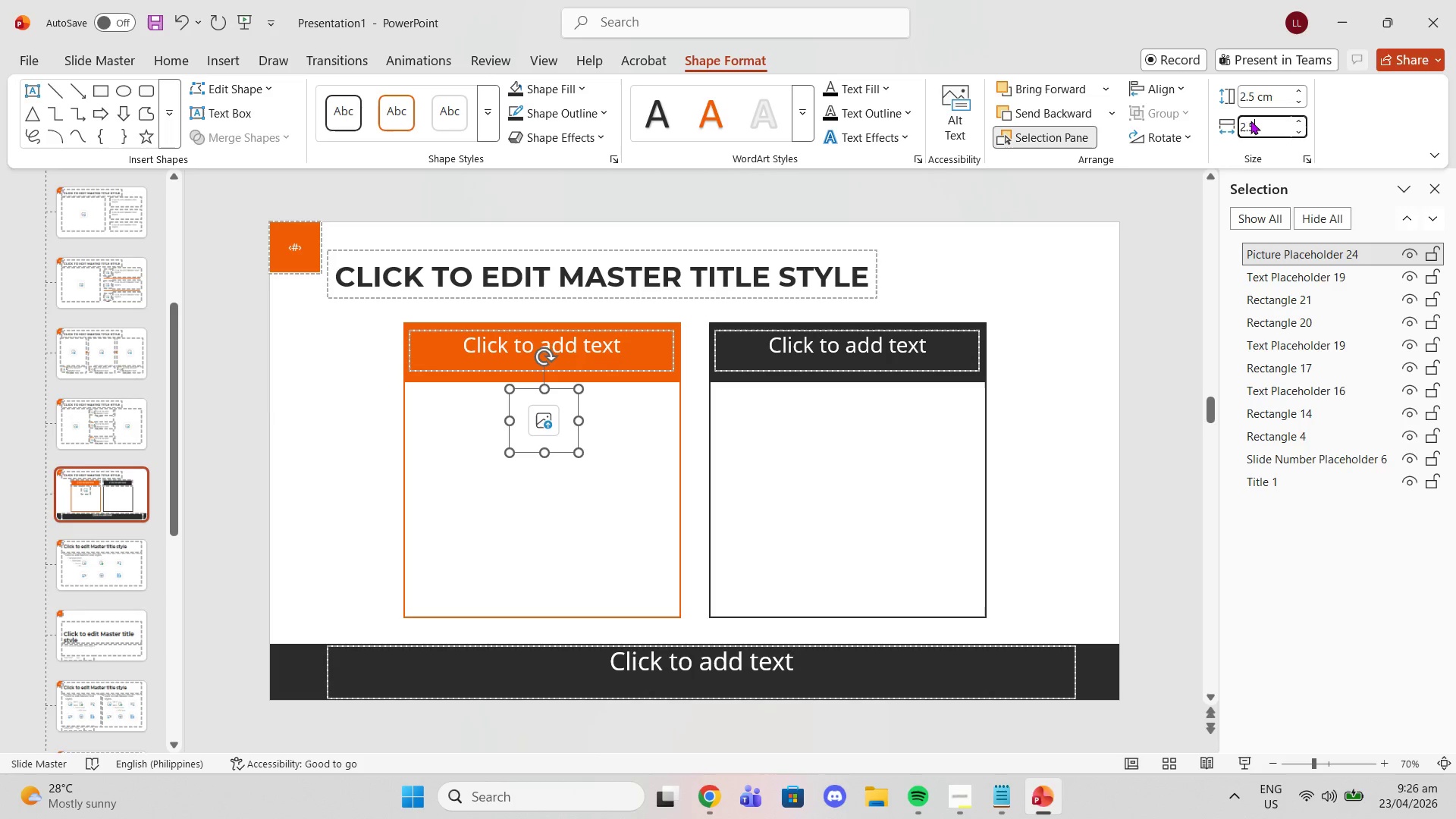 
key(Enter)
 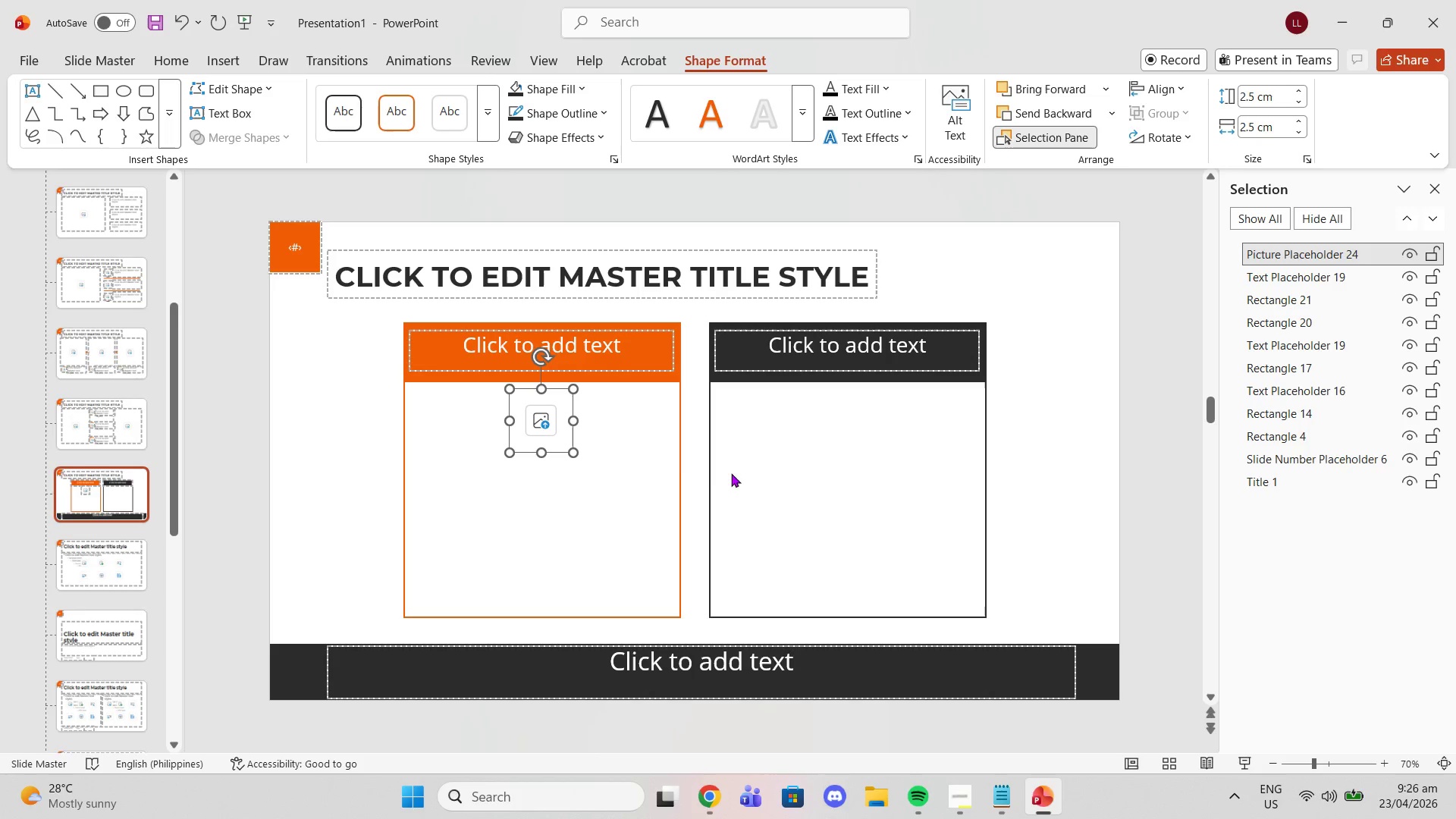 
left_click([657, 470])
 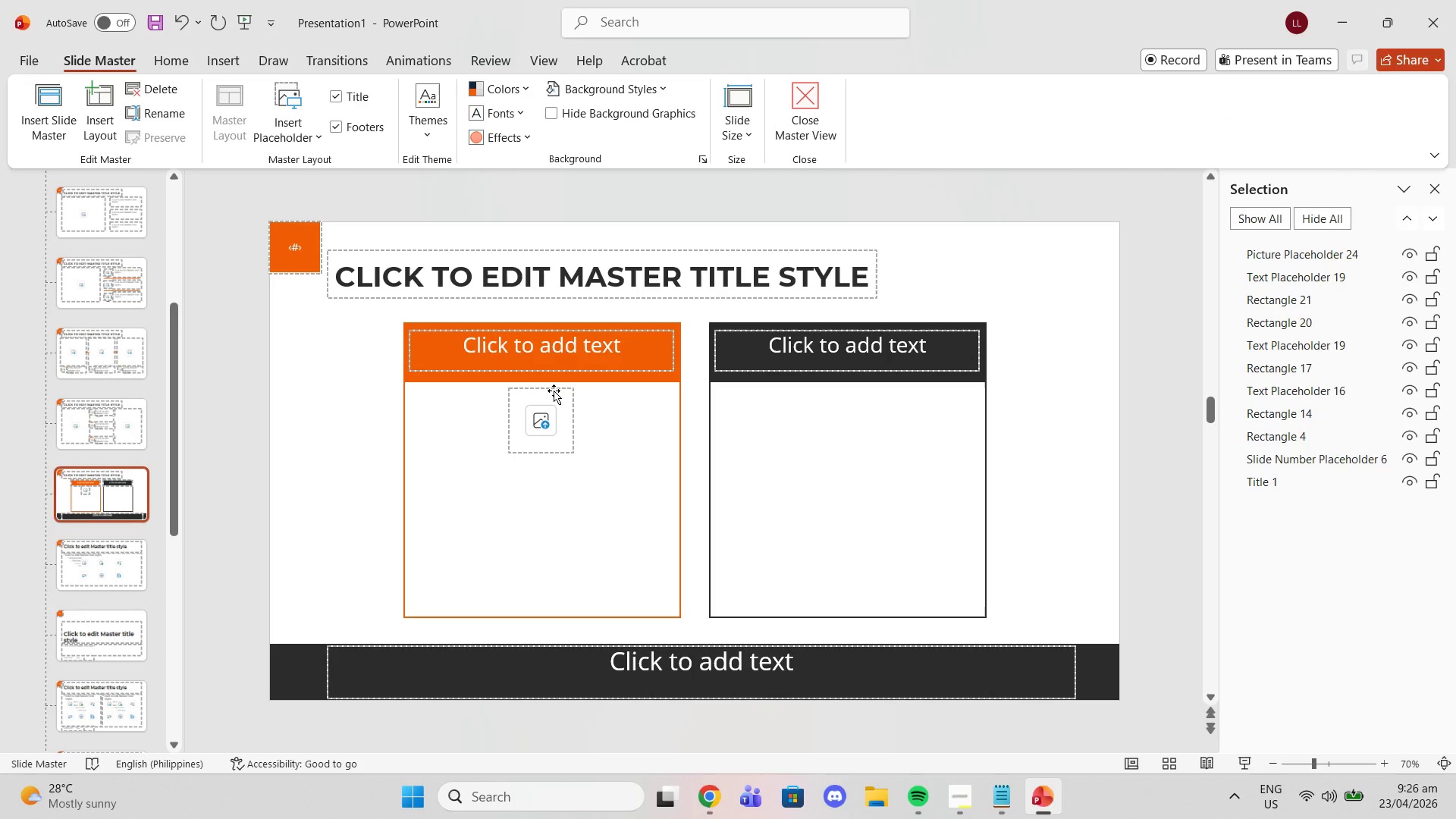 
left_click_drag(start_coordinate=[548, 387], to_coordinate=[552, 388])
 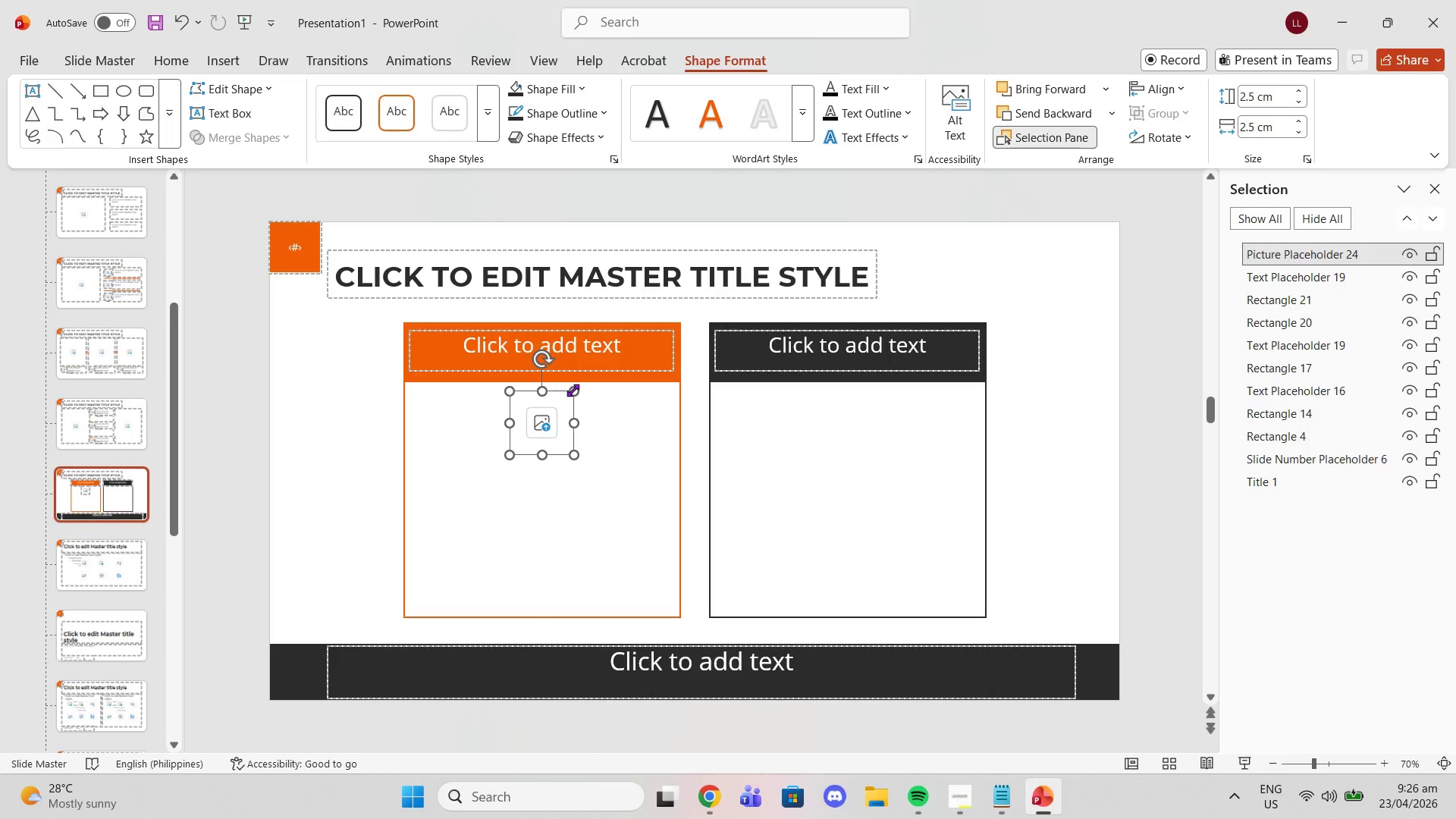 
key(Control+ControlLeft)
 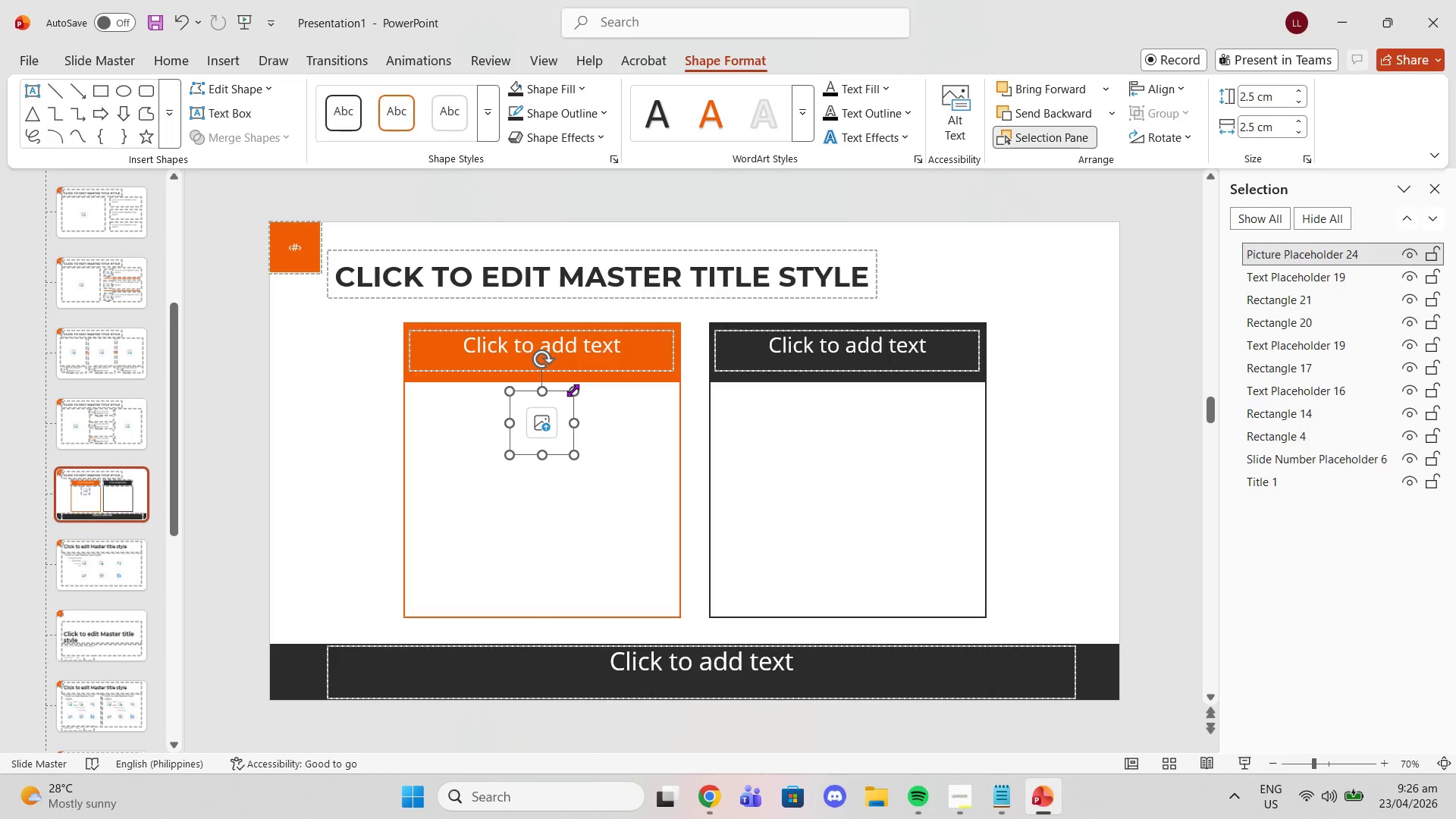 
key(Control+C)
 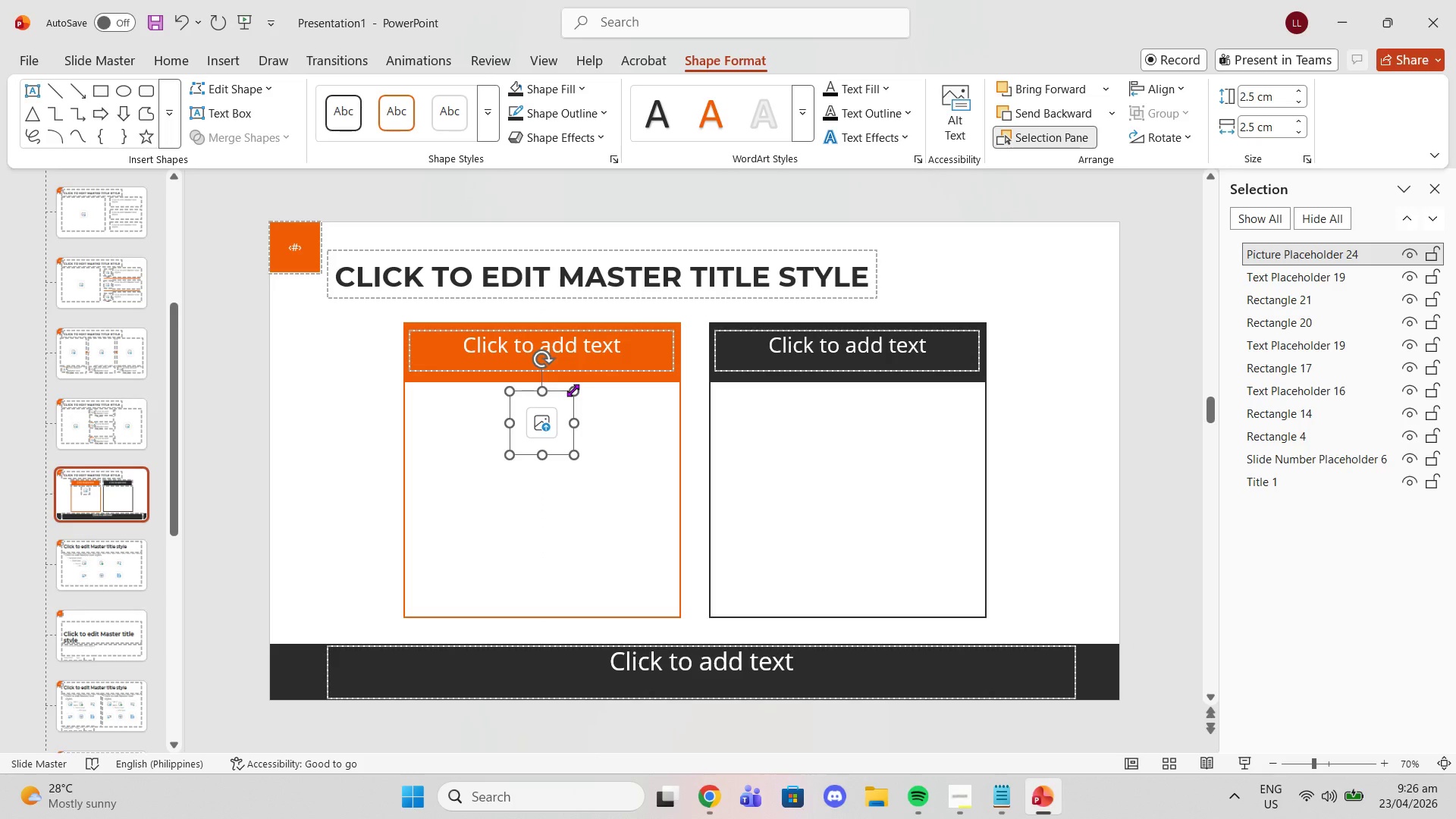 
key(Control+ControlLeft)
 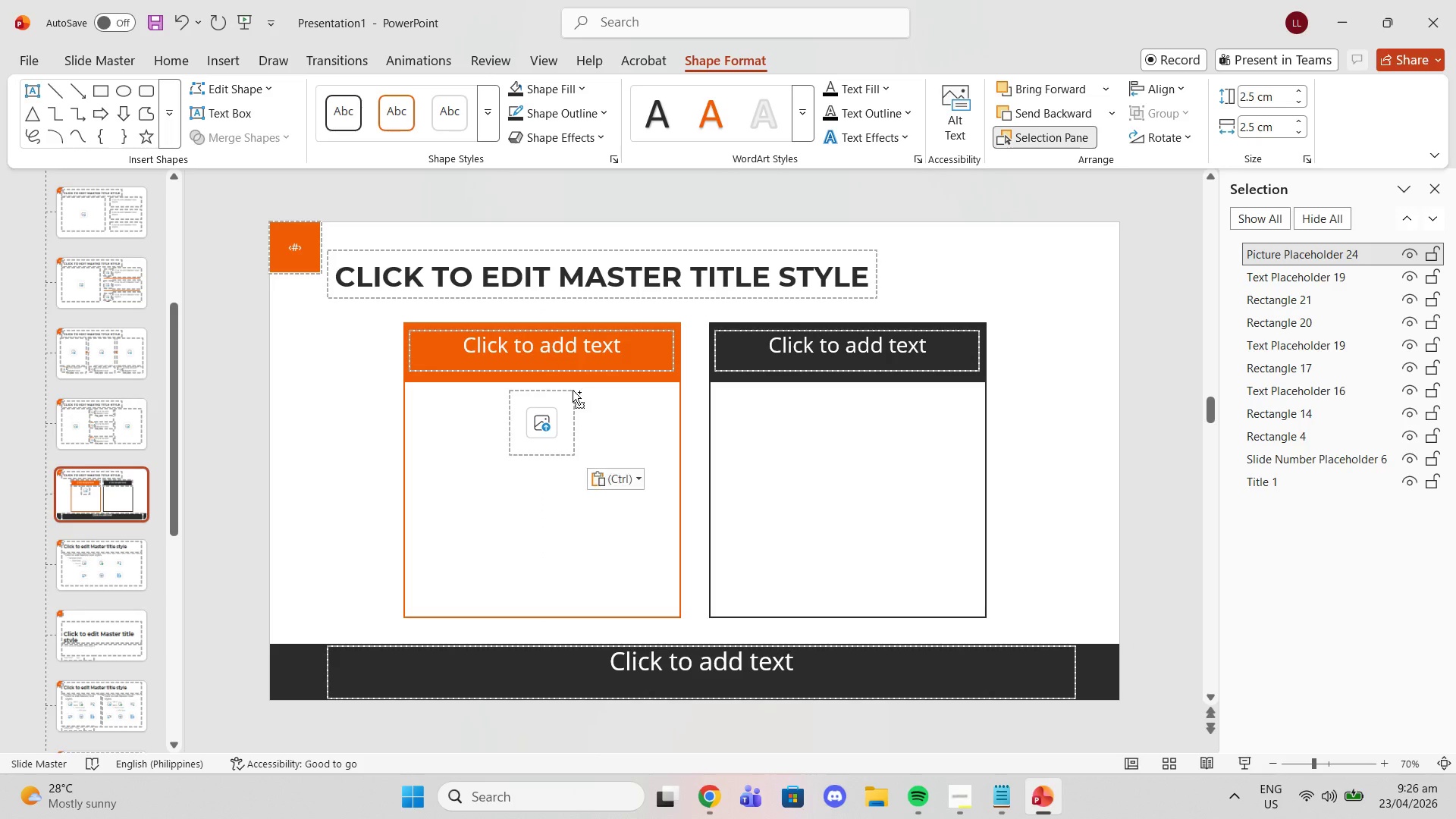 
key(Control+V)
 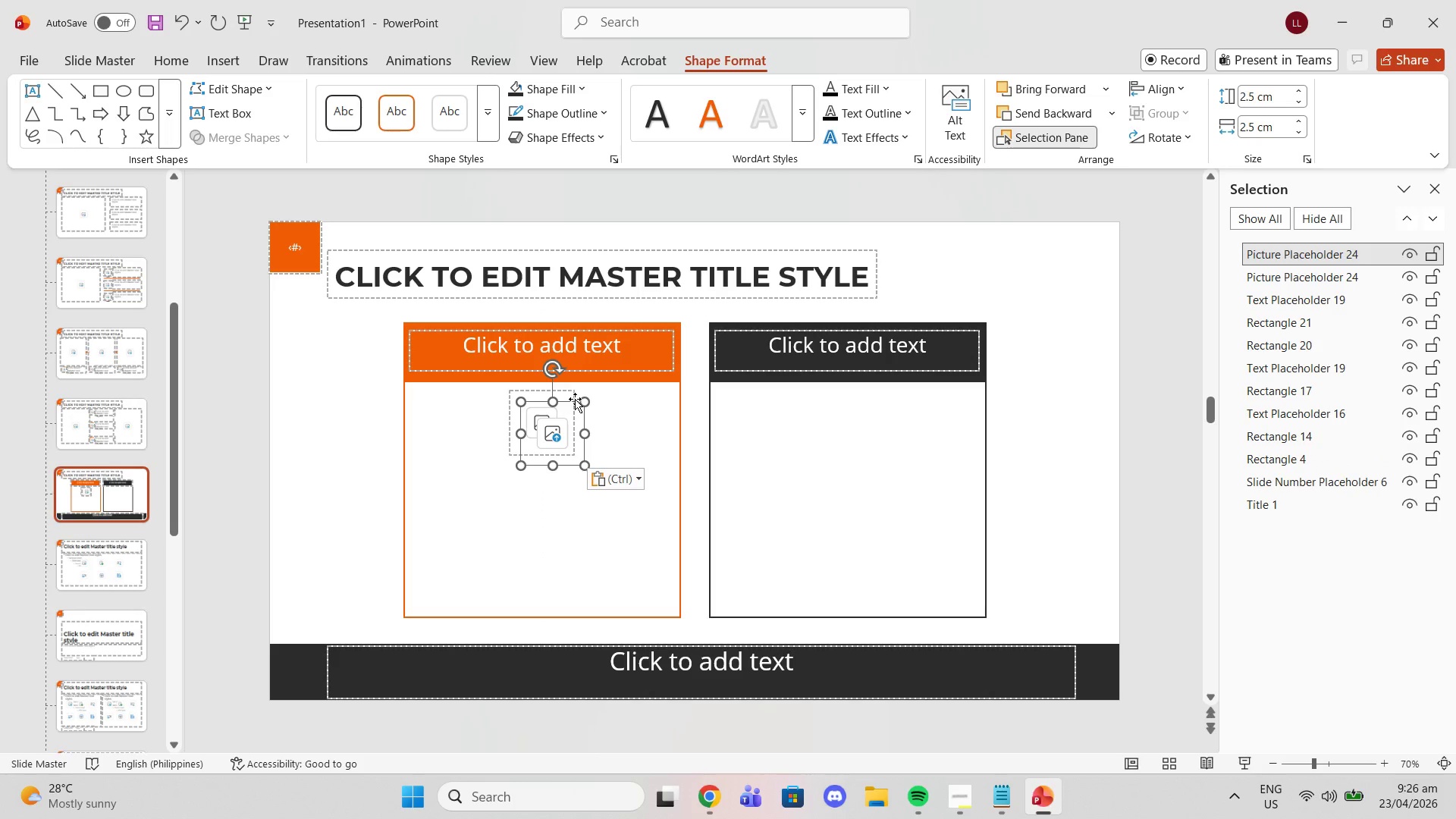 
left_click_drag(start_coordinate=[575, 399], to_coordinate=[871, 386])
 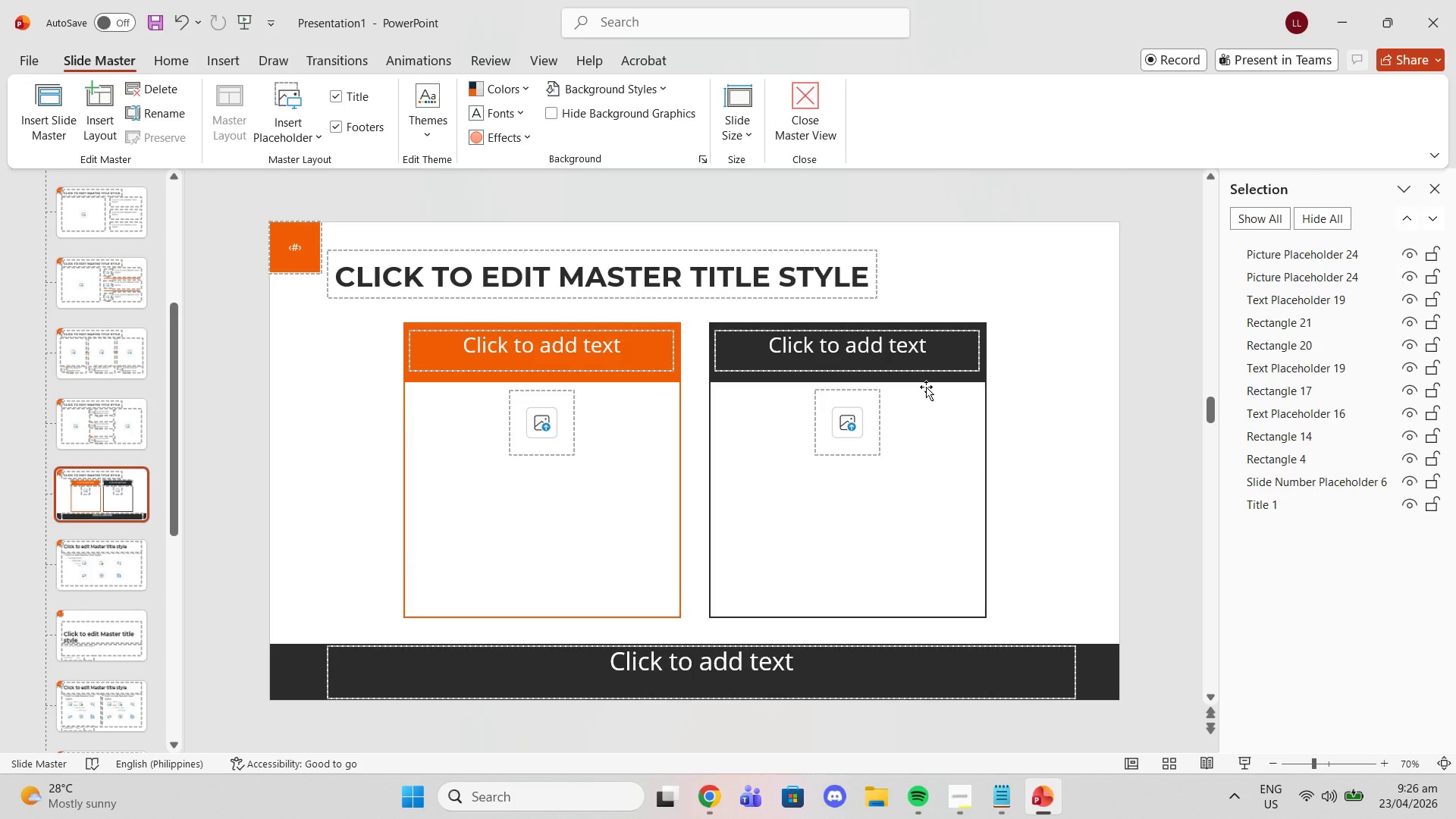 
wait(6.67)
 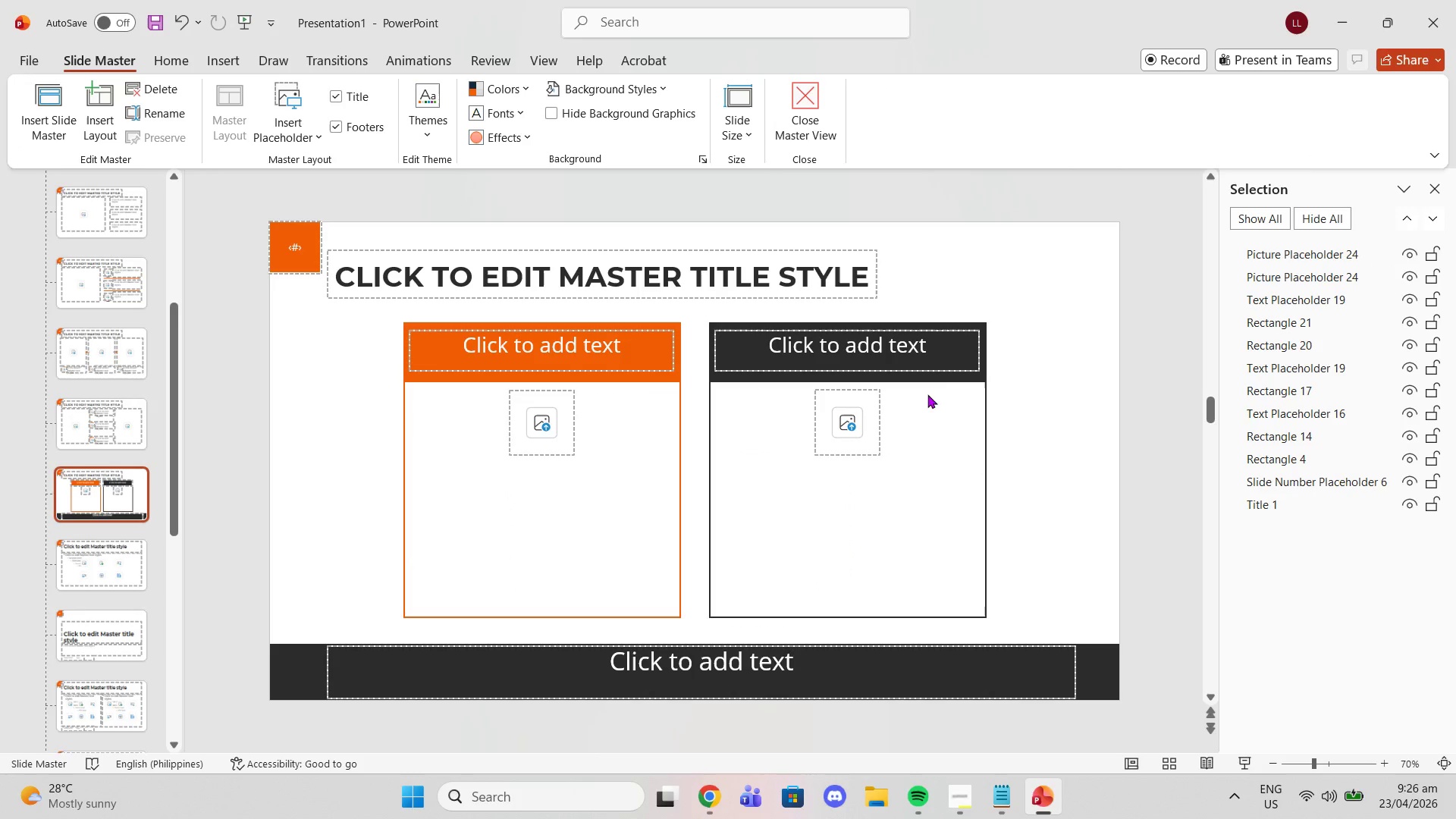 
left_click([73, 271])
 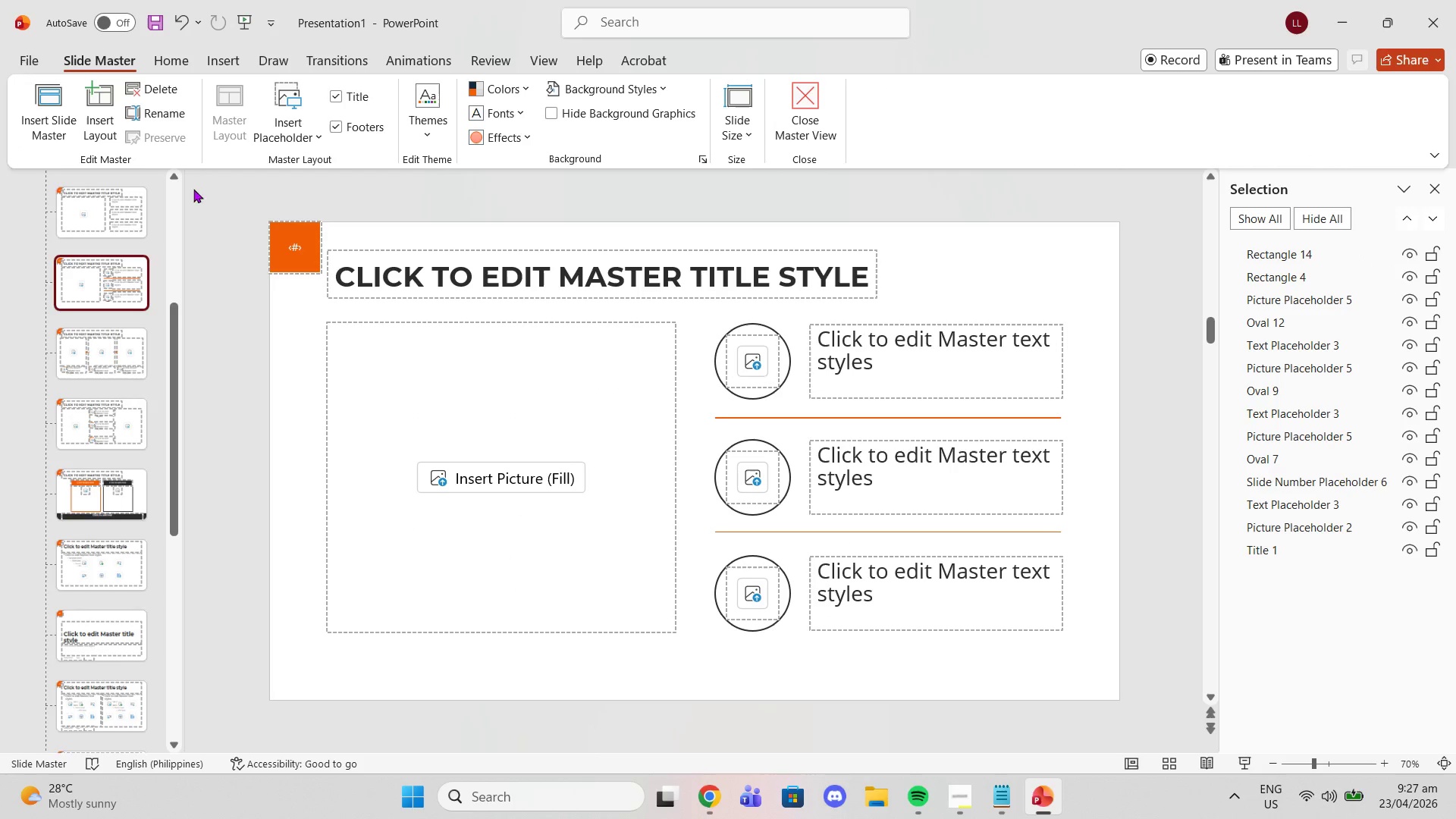 
left_click([128, 197])
 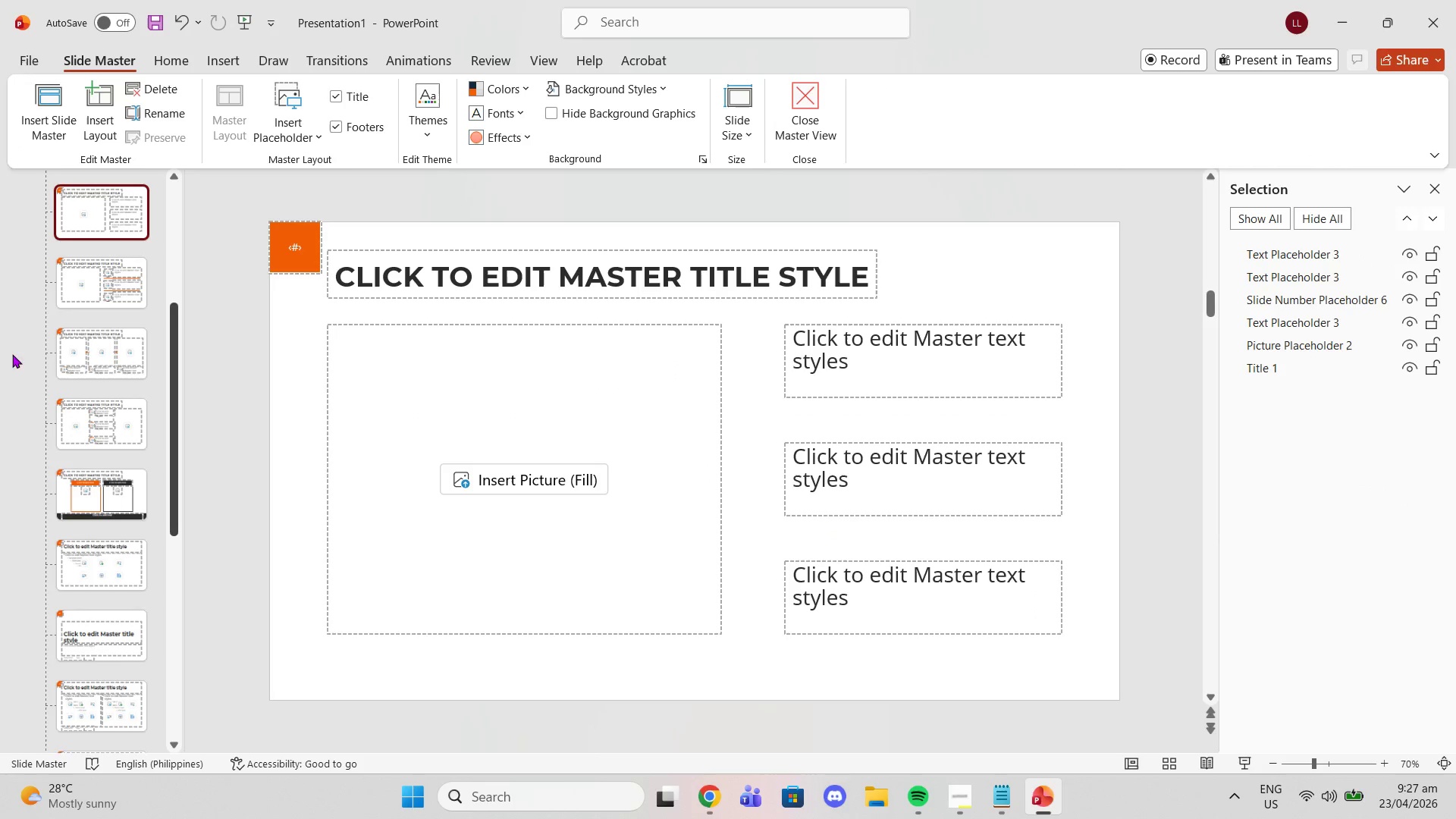 
scroll: coordinate [116, 333], scroll_direction: up, amount: 4.0
 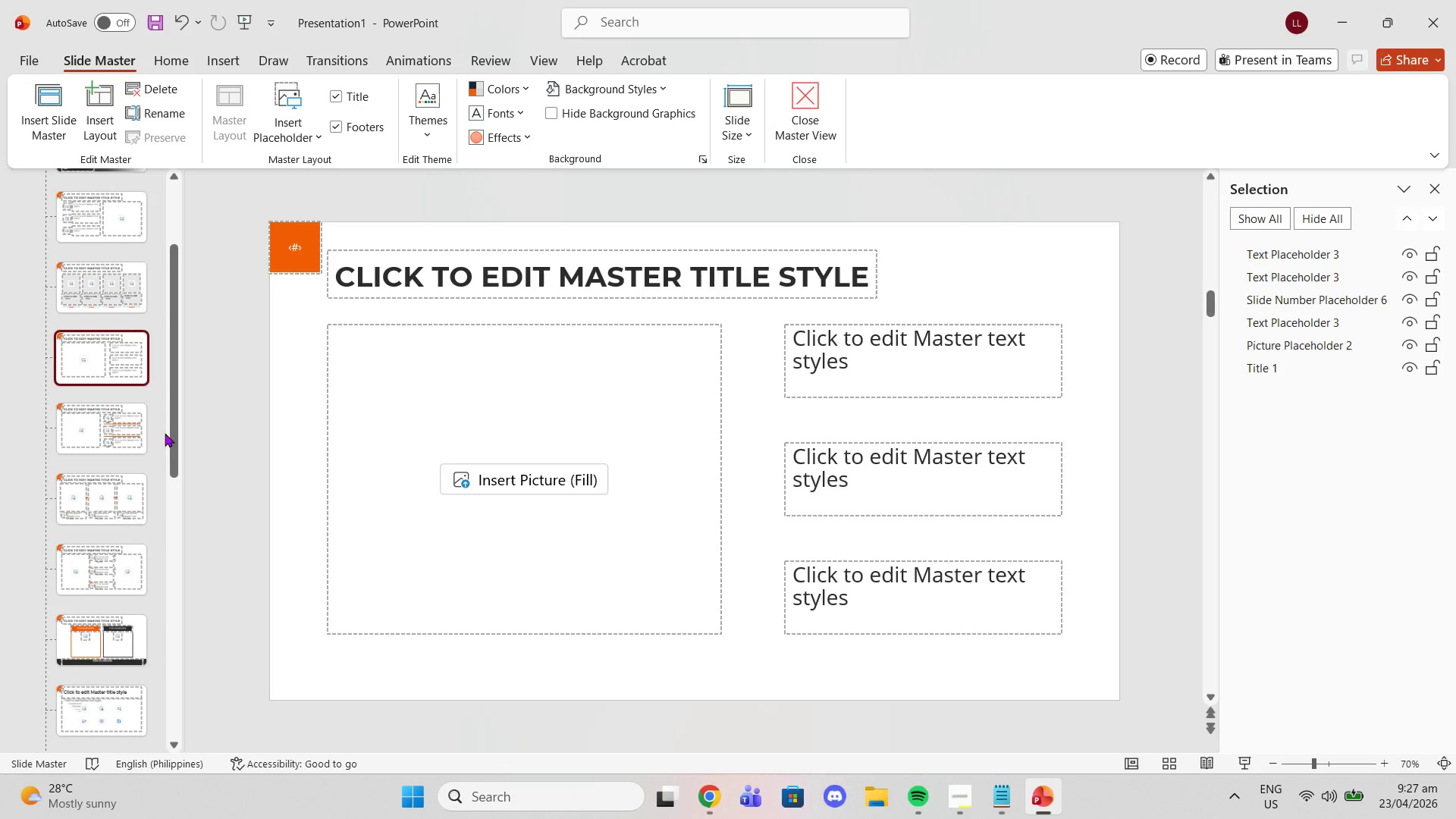 
left_click([130, 352])
 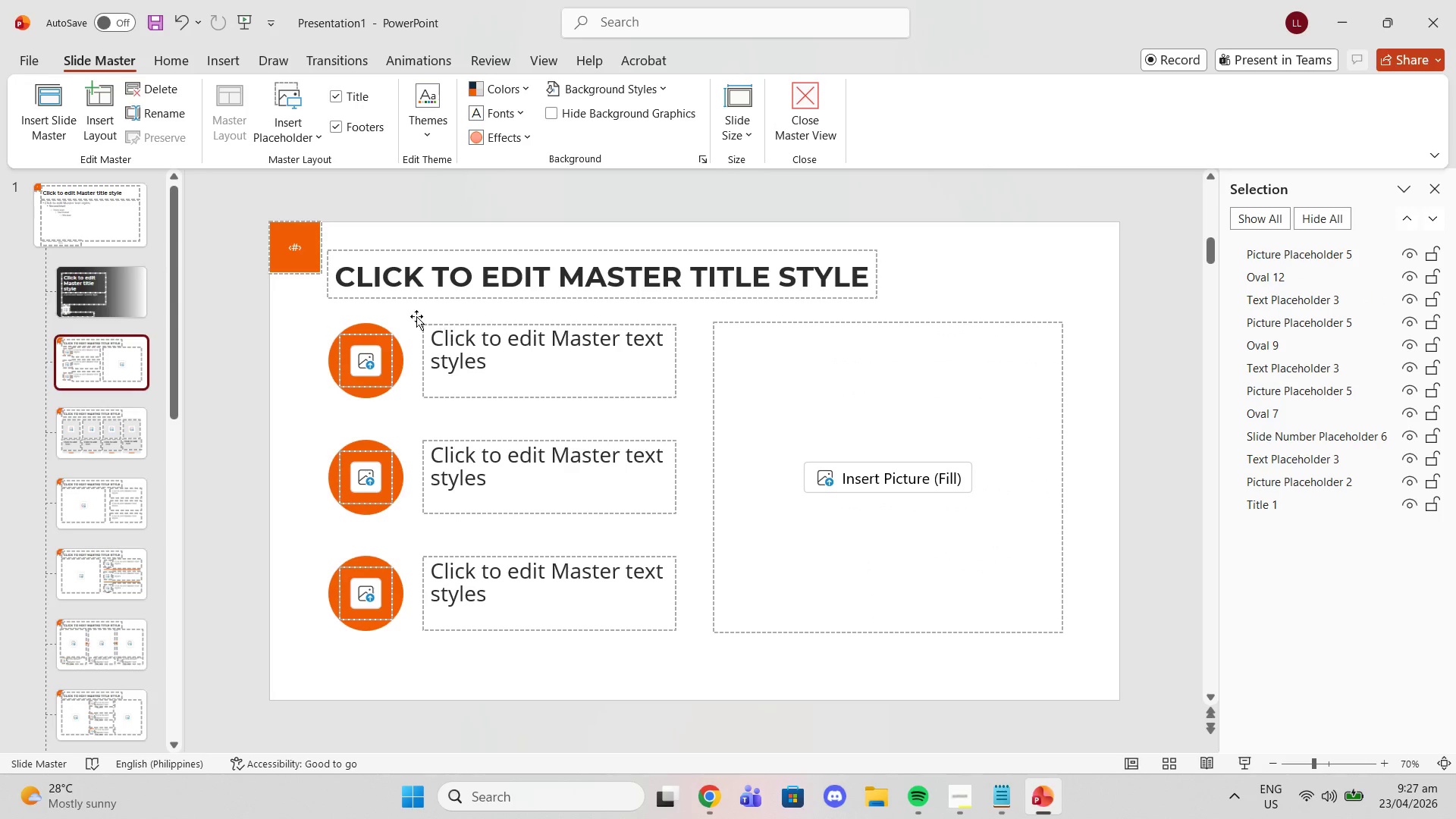 
scroll: coordinate [159, 432], scroll_direction: up, amount: 4.0
 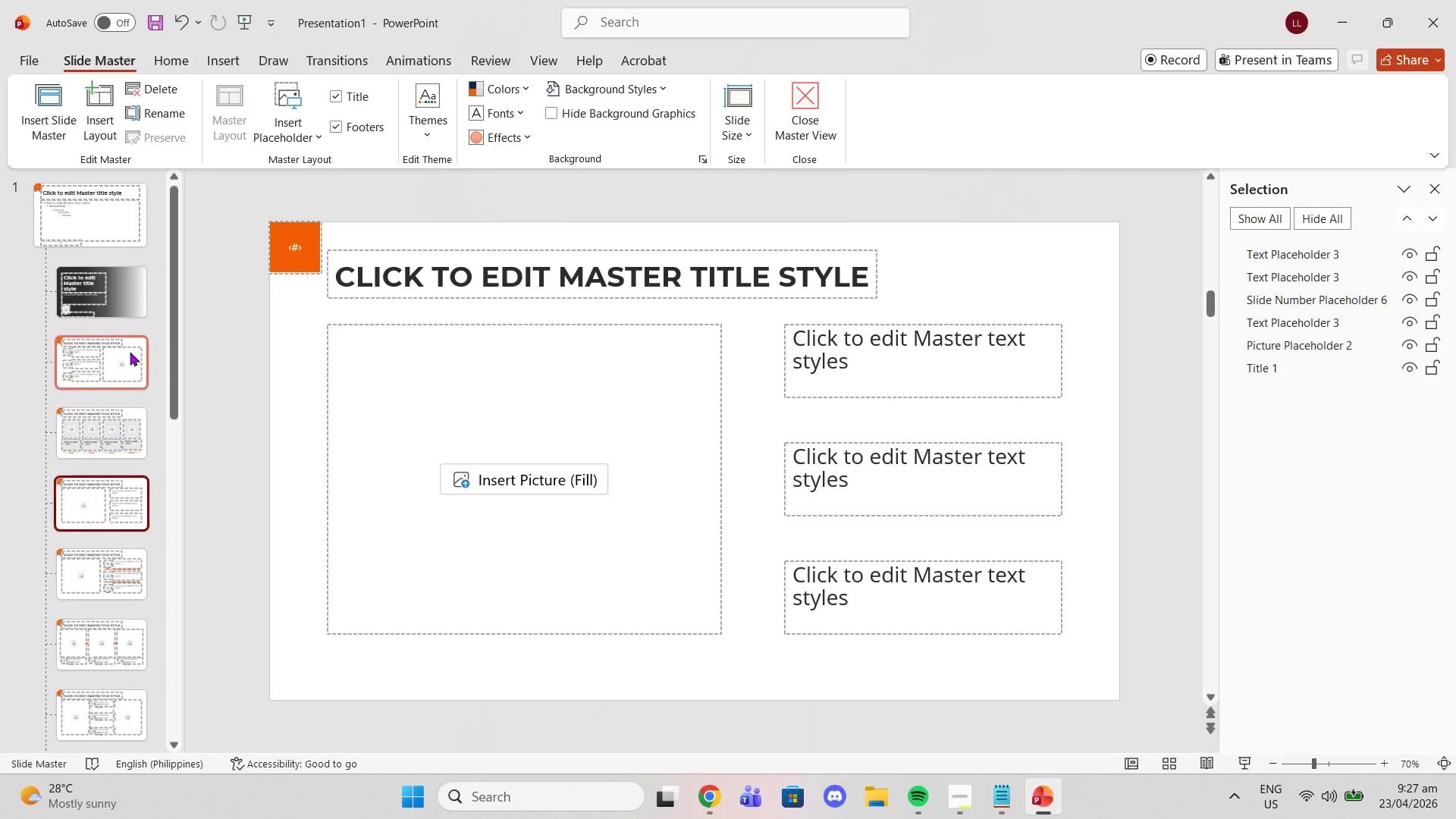 
left_click([314, 312])
 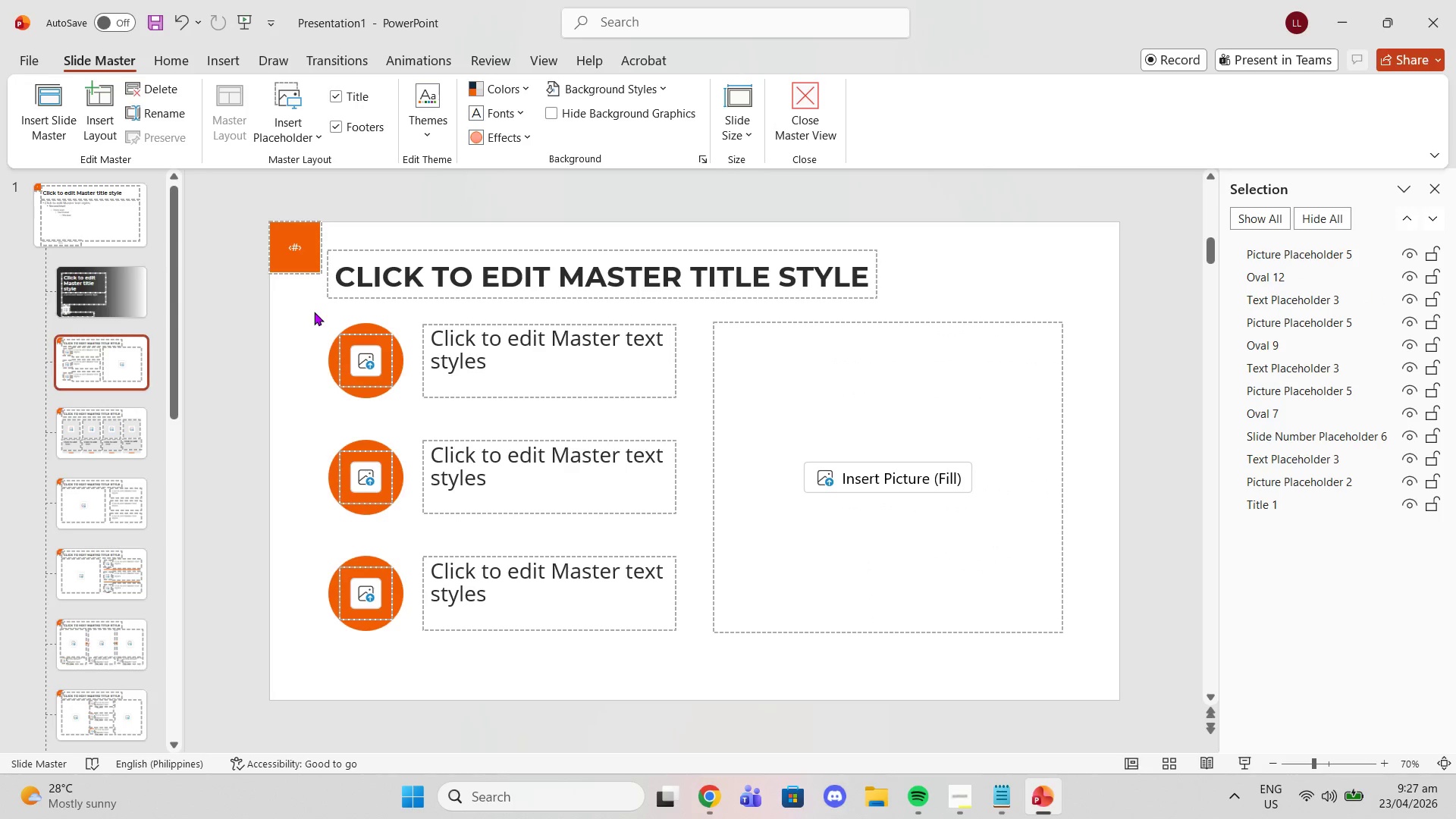 
left_click_drag(start_coordinate=[314, 312], to_coordinate=[687, 413])
 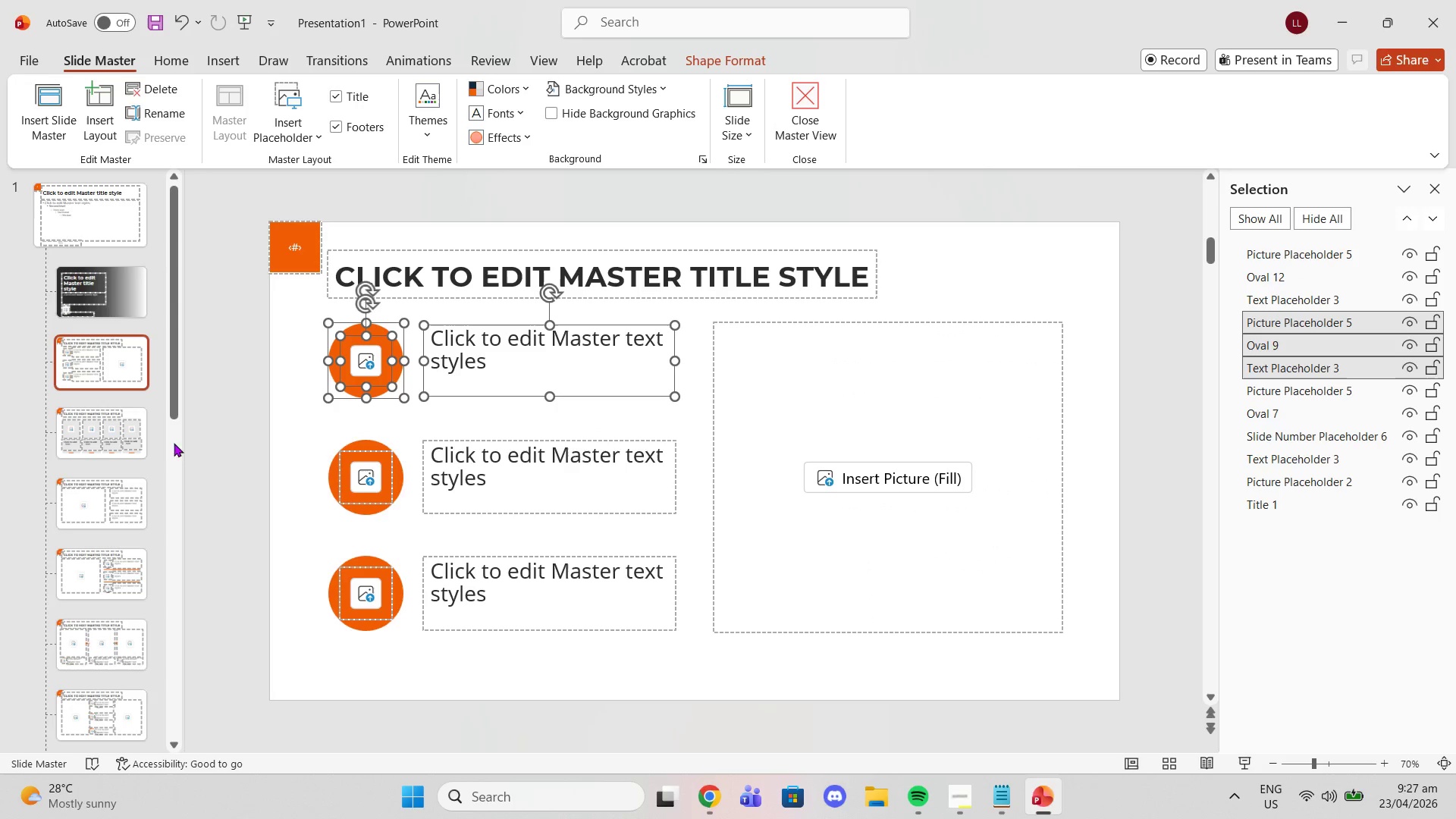 
scroll: coordinate [155, 495], scroll_direction: down, amount: 6.0
 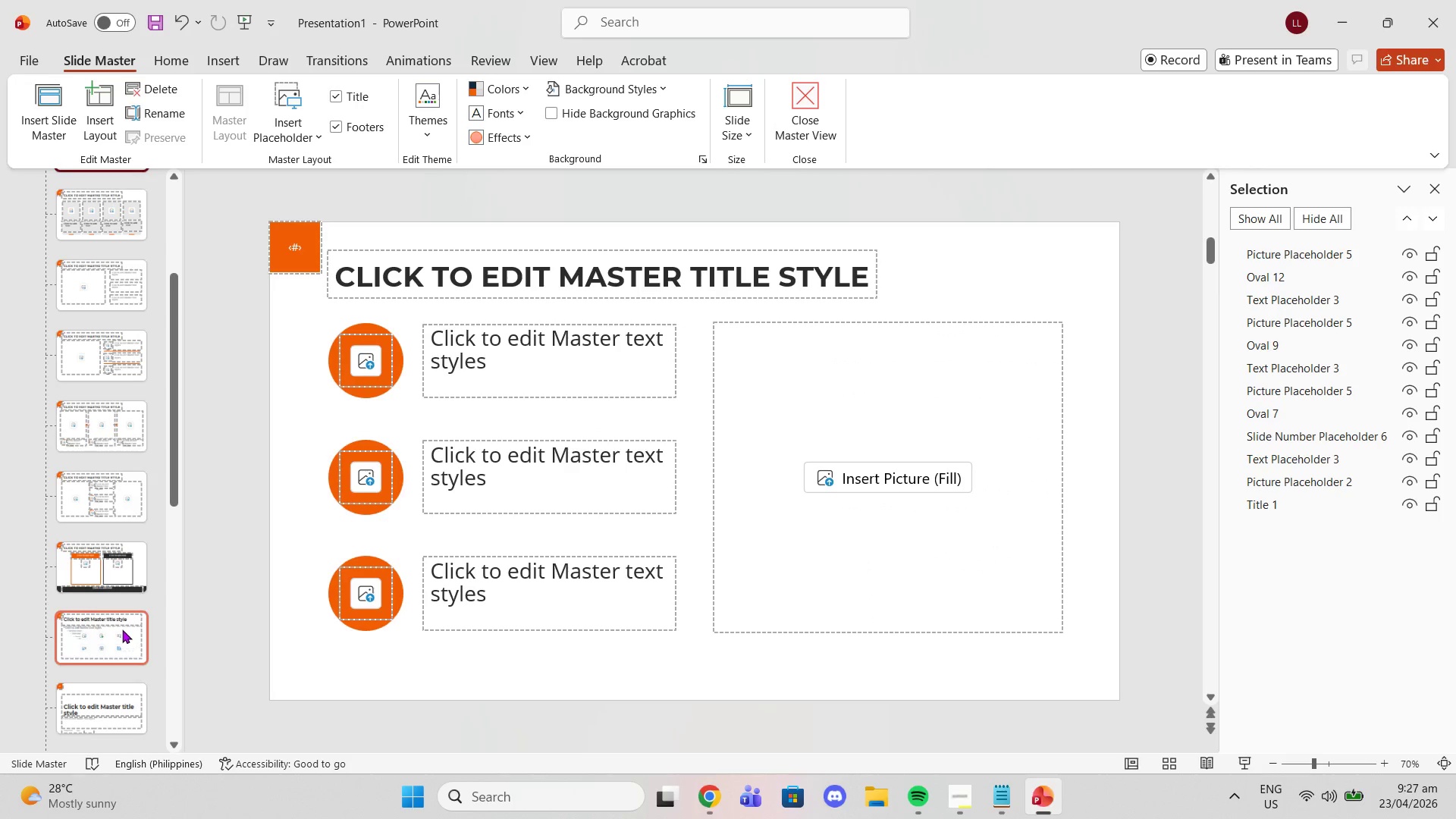 
left_click([121, 597])
 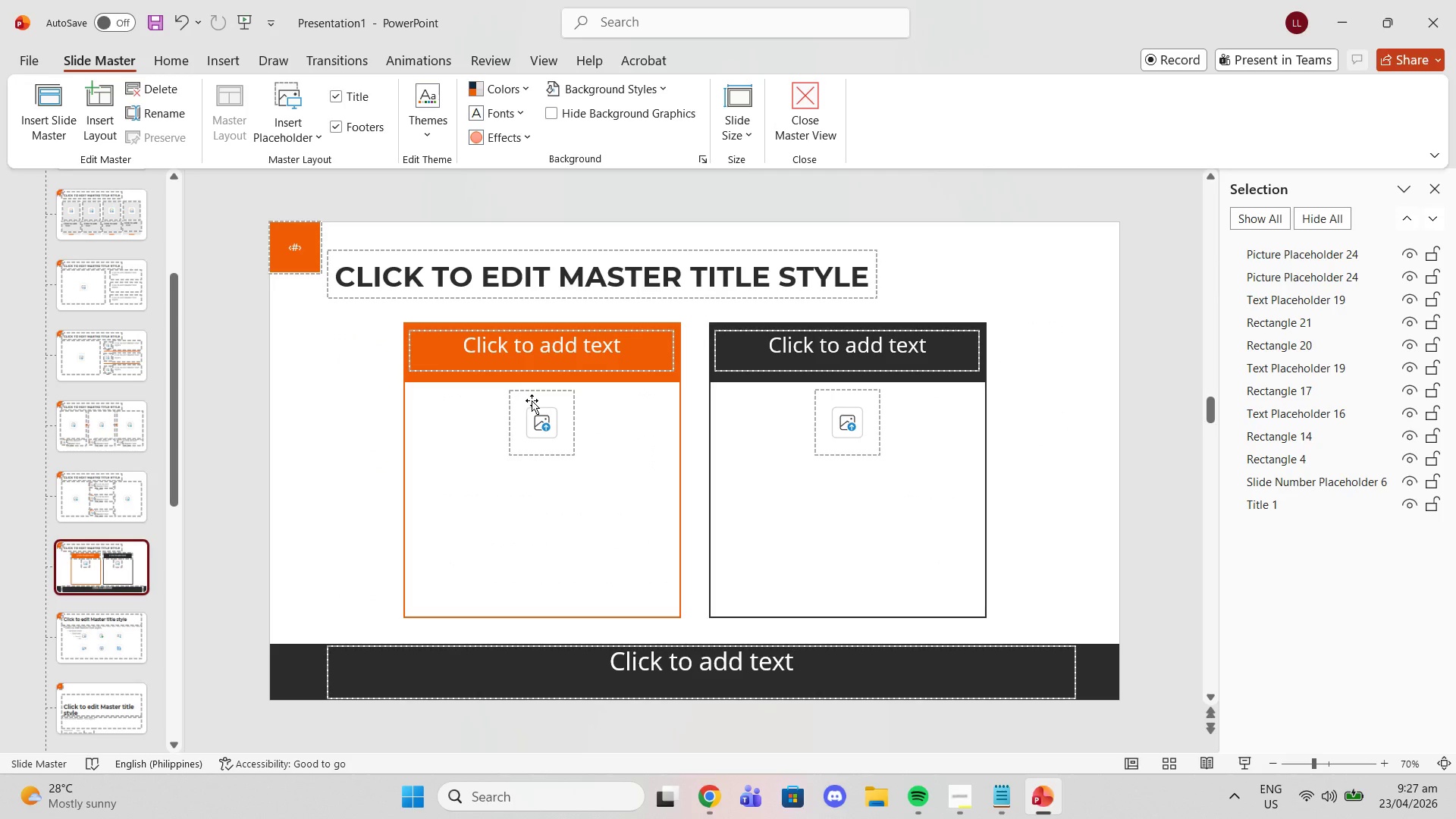 
left_click([508, 398])
 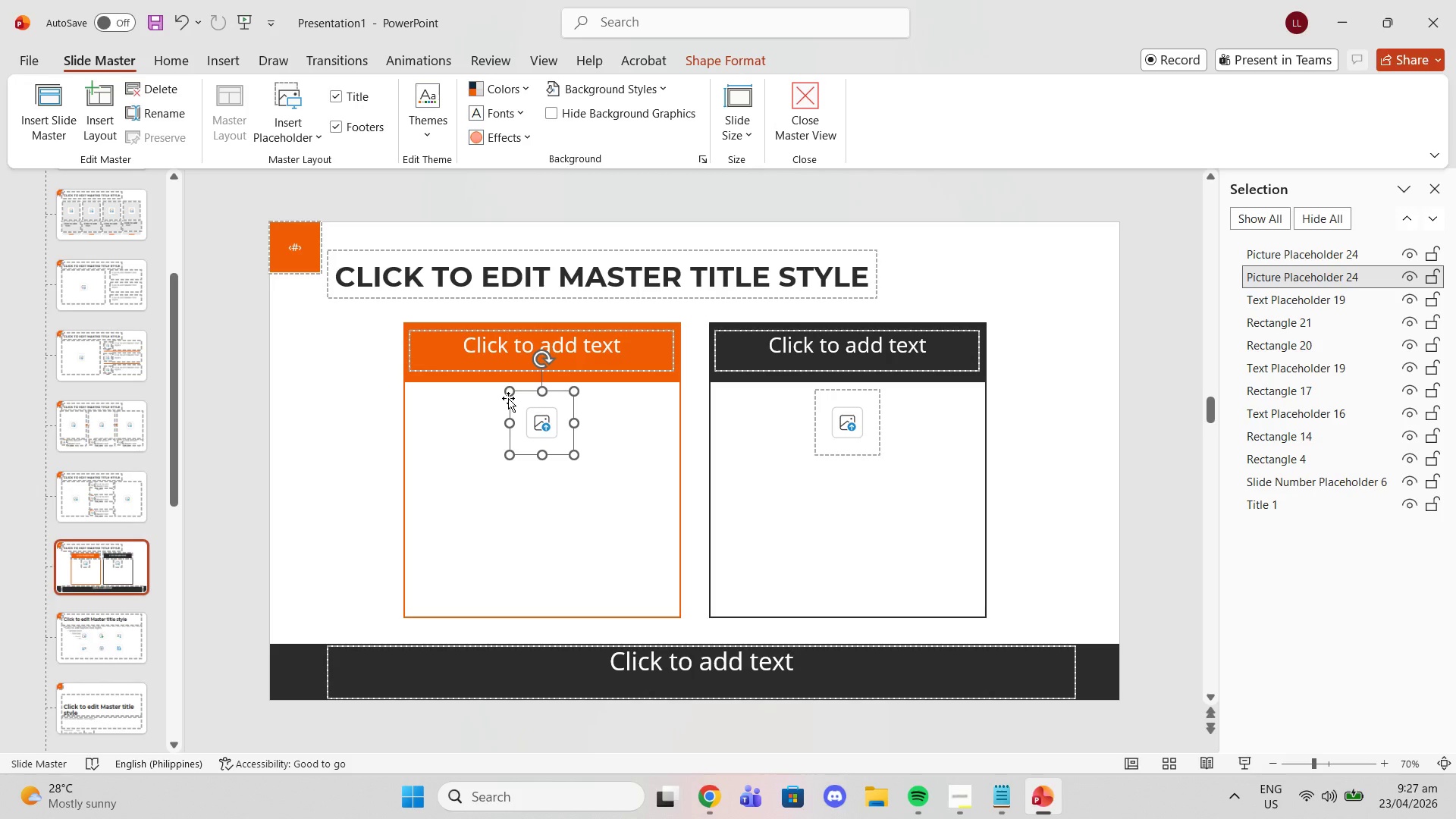 
key(Control+ControlLeft)
 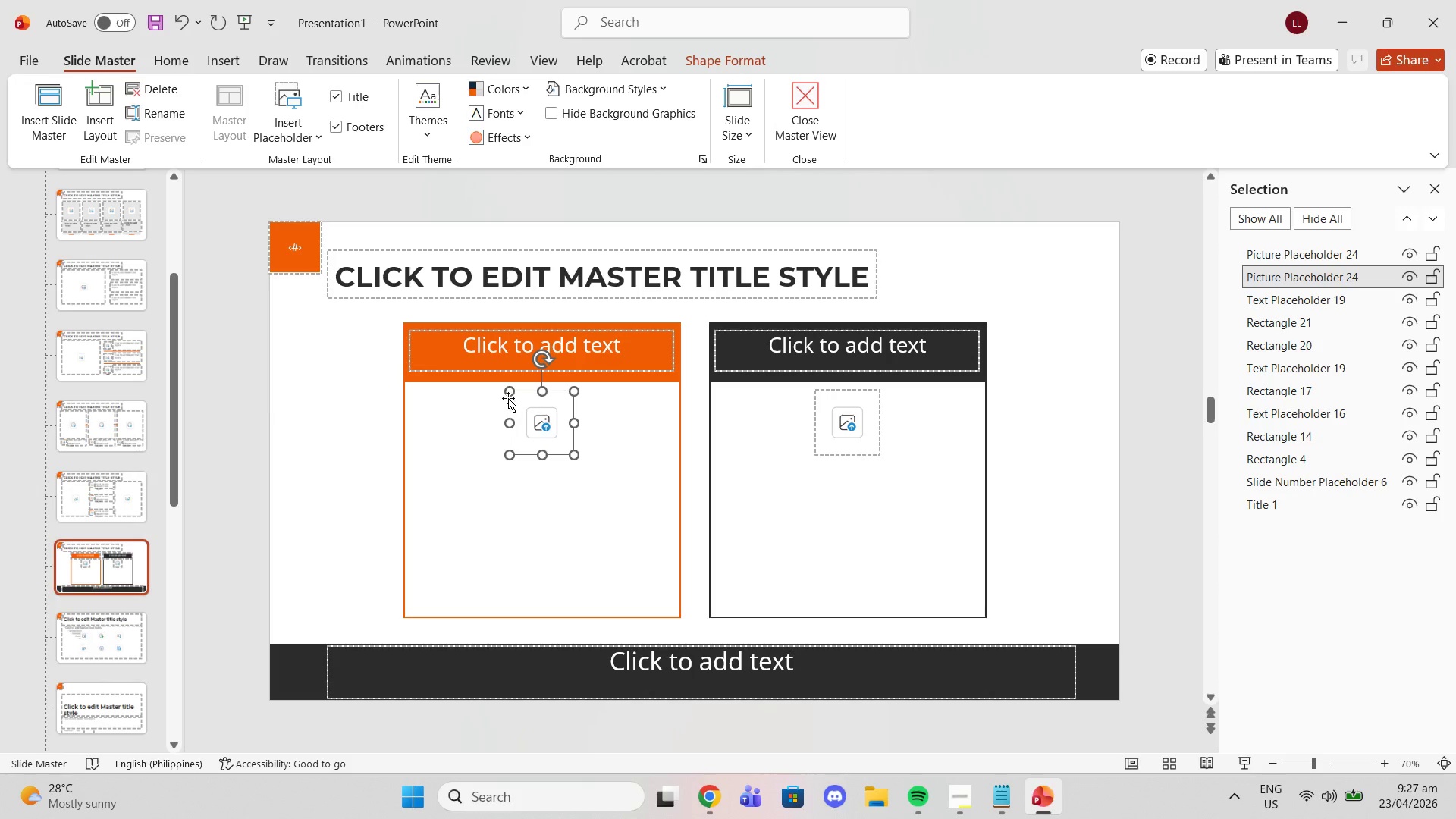 
key(Control+C)
 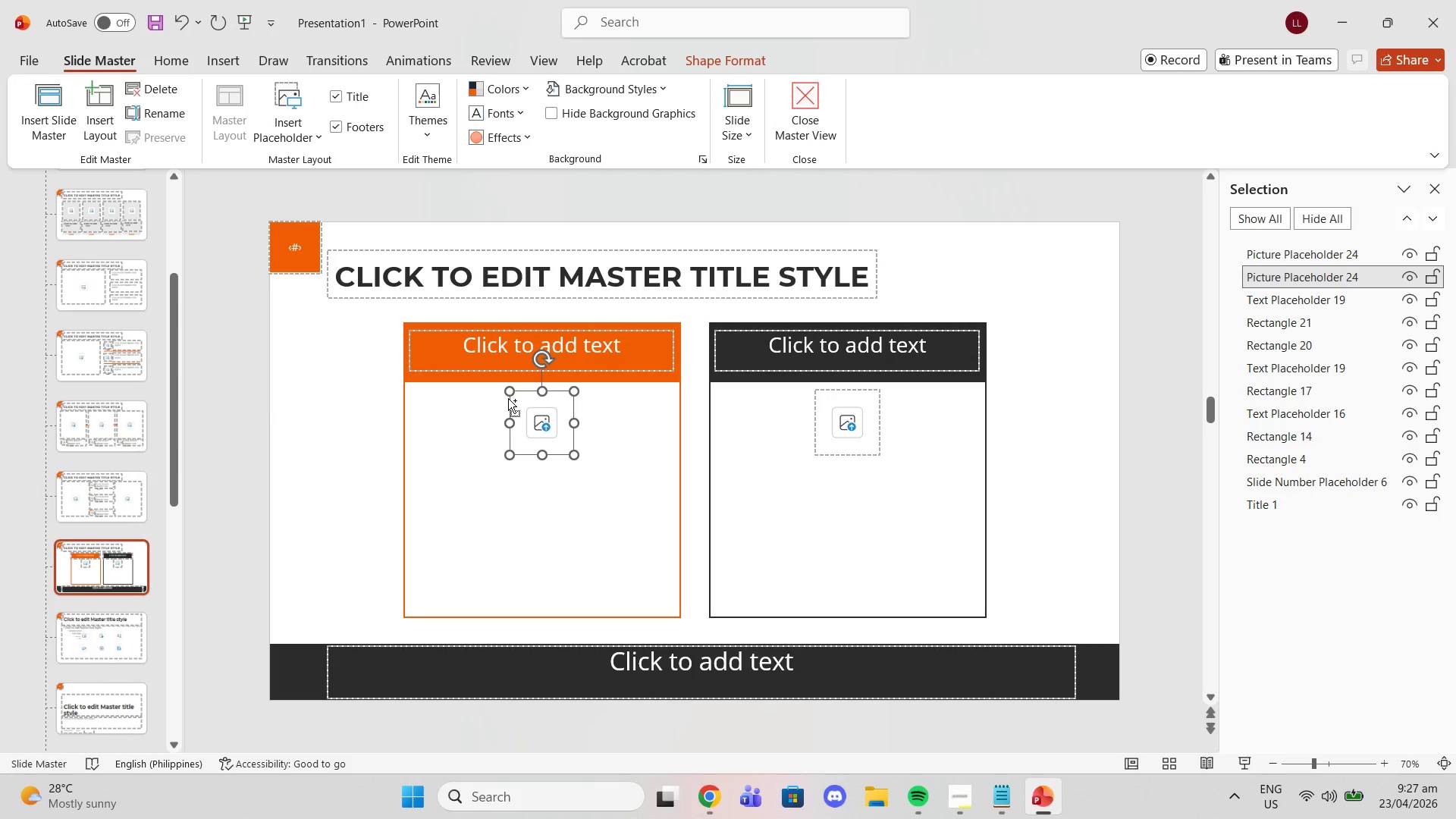 
key(Control+ControlLeft)
 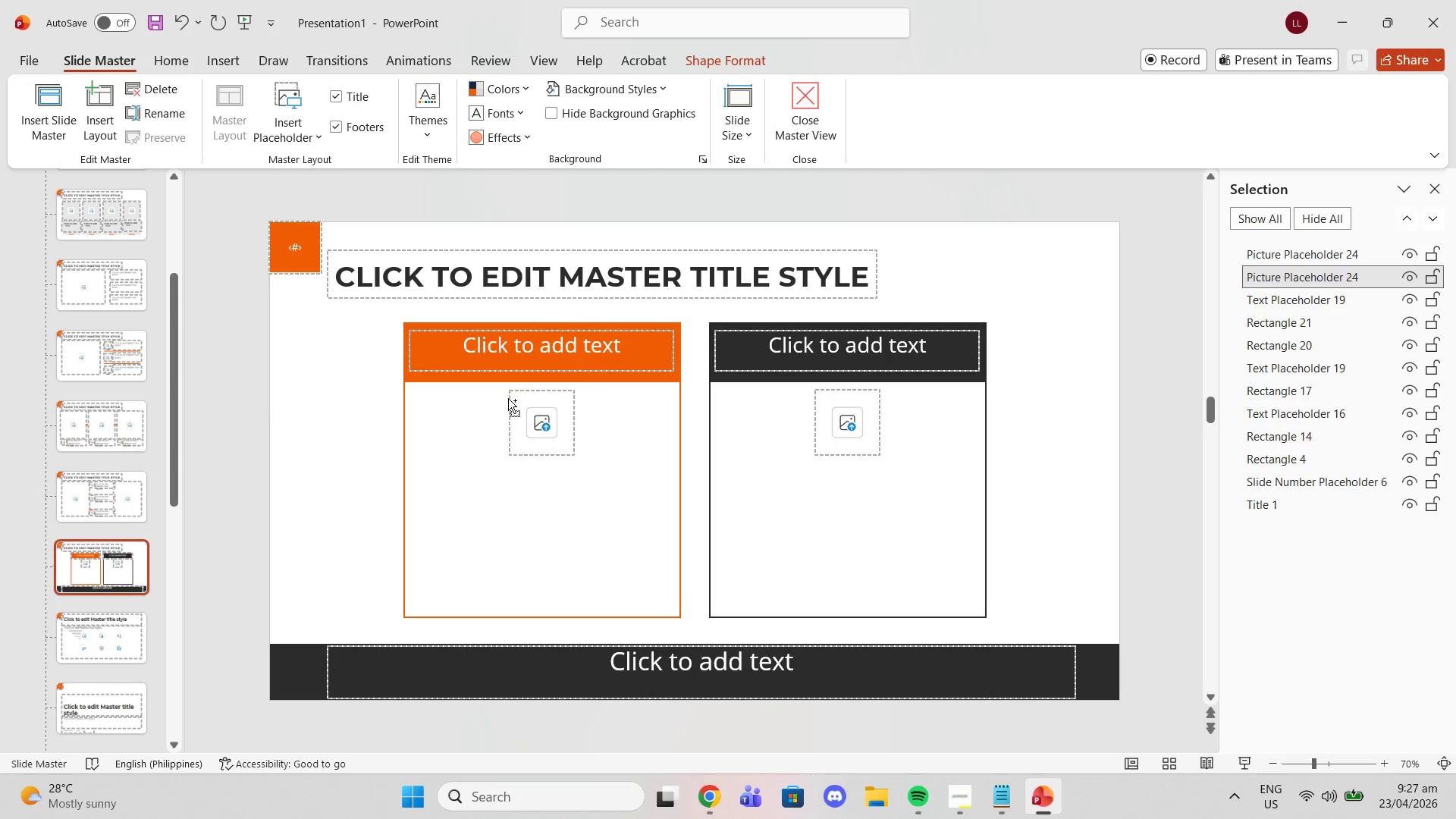 
key(Control+V)
 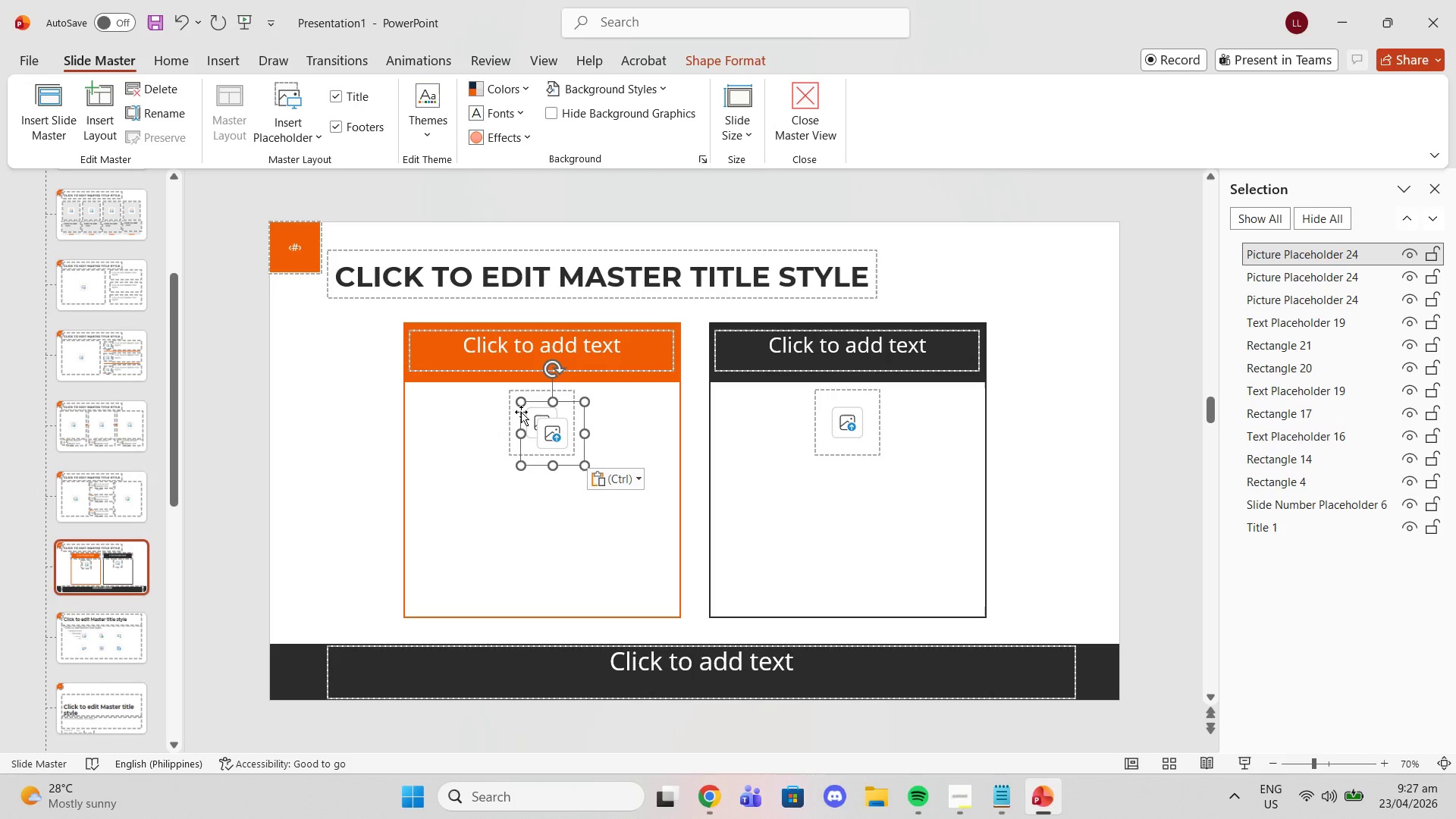 
left_click_drag(start_coordinate=[521, 412], to_coordinate=[420, 479])
 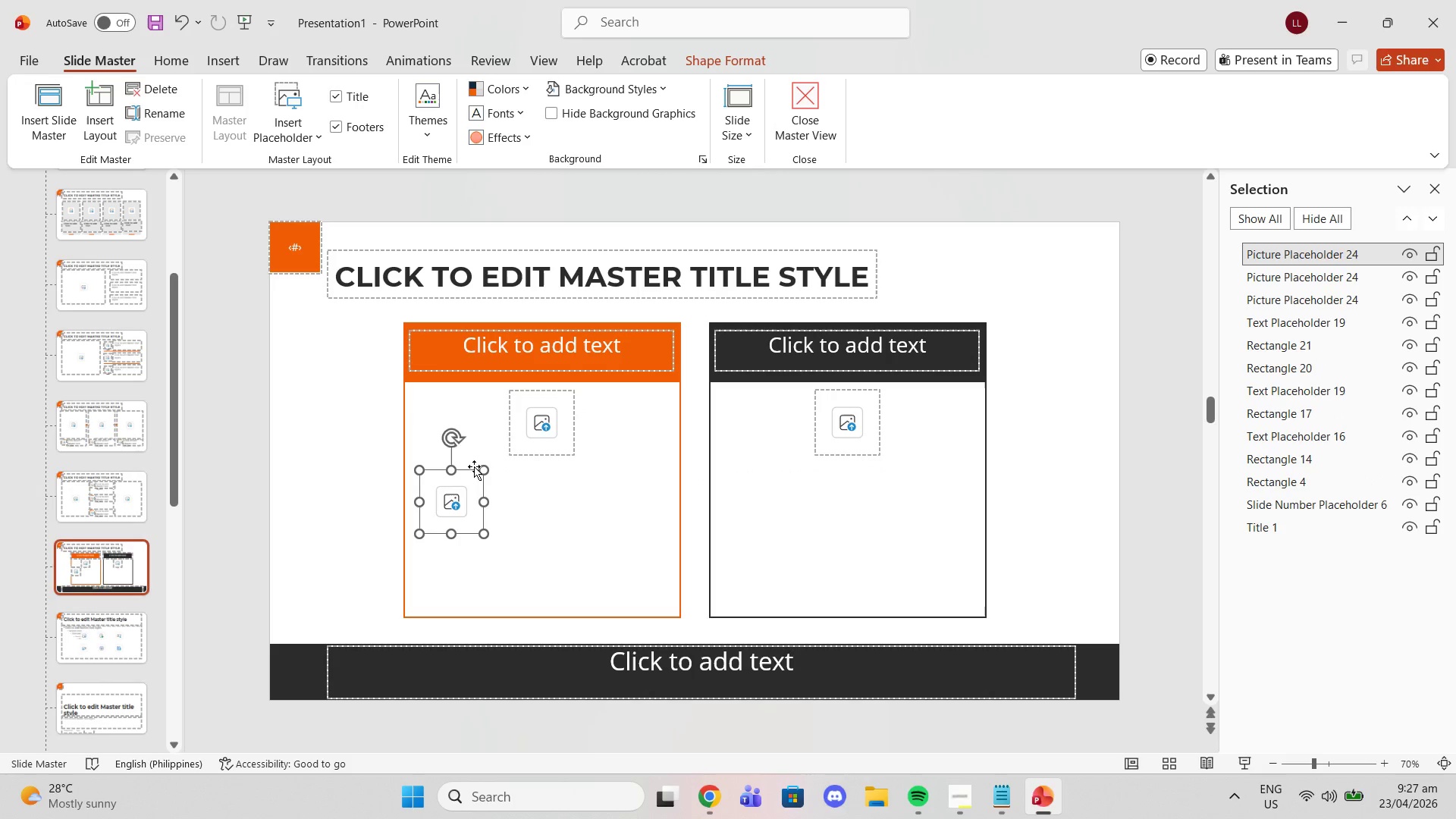 
left_click([698, 59])
 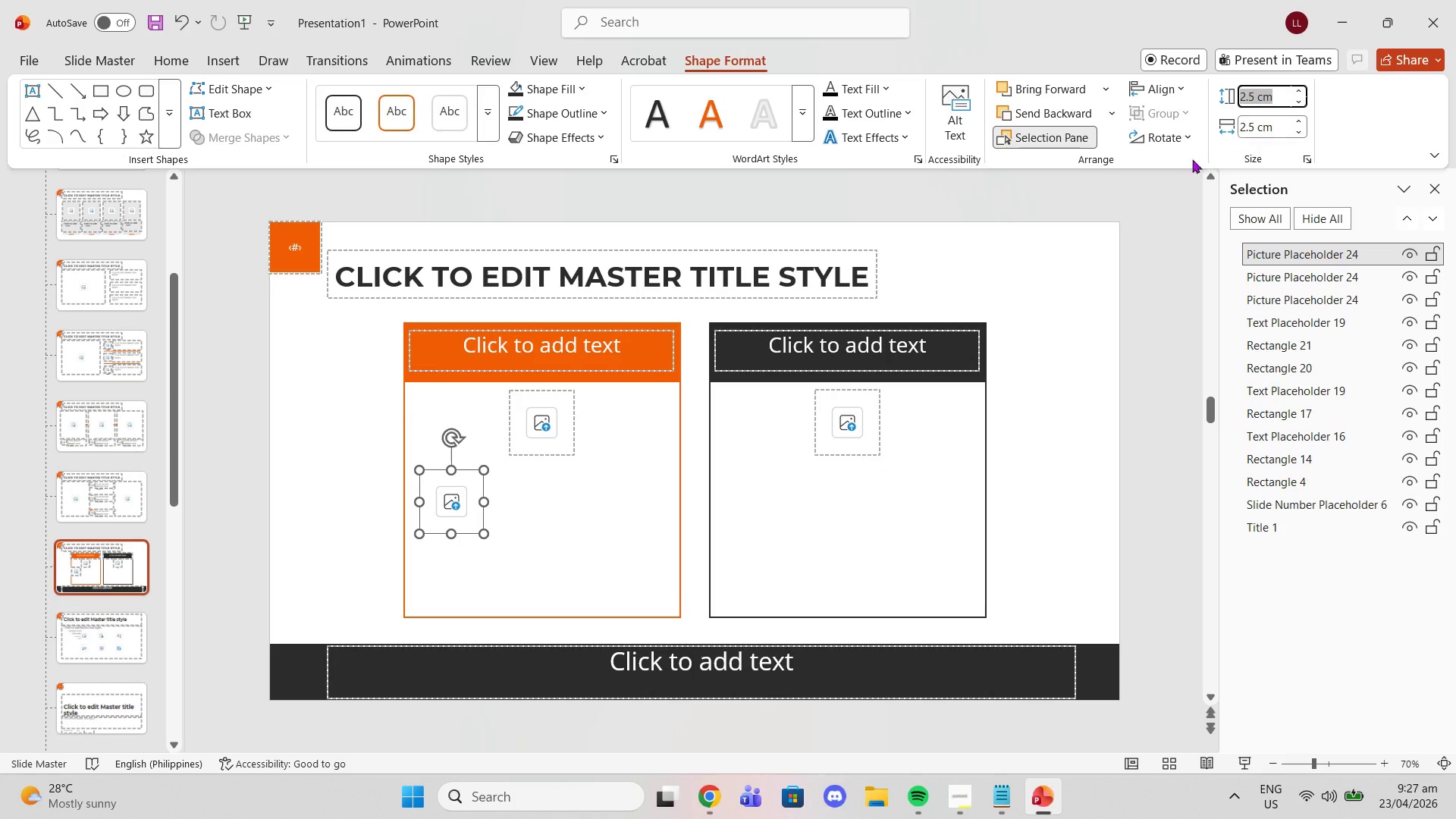 
key(2)
 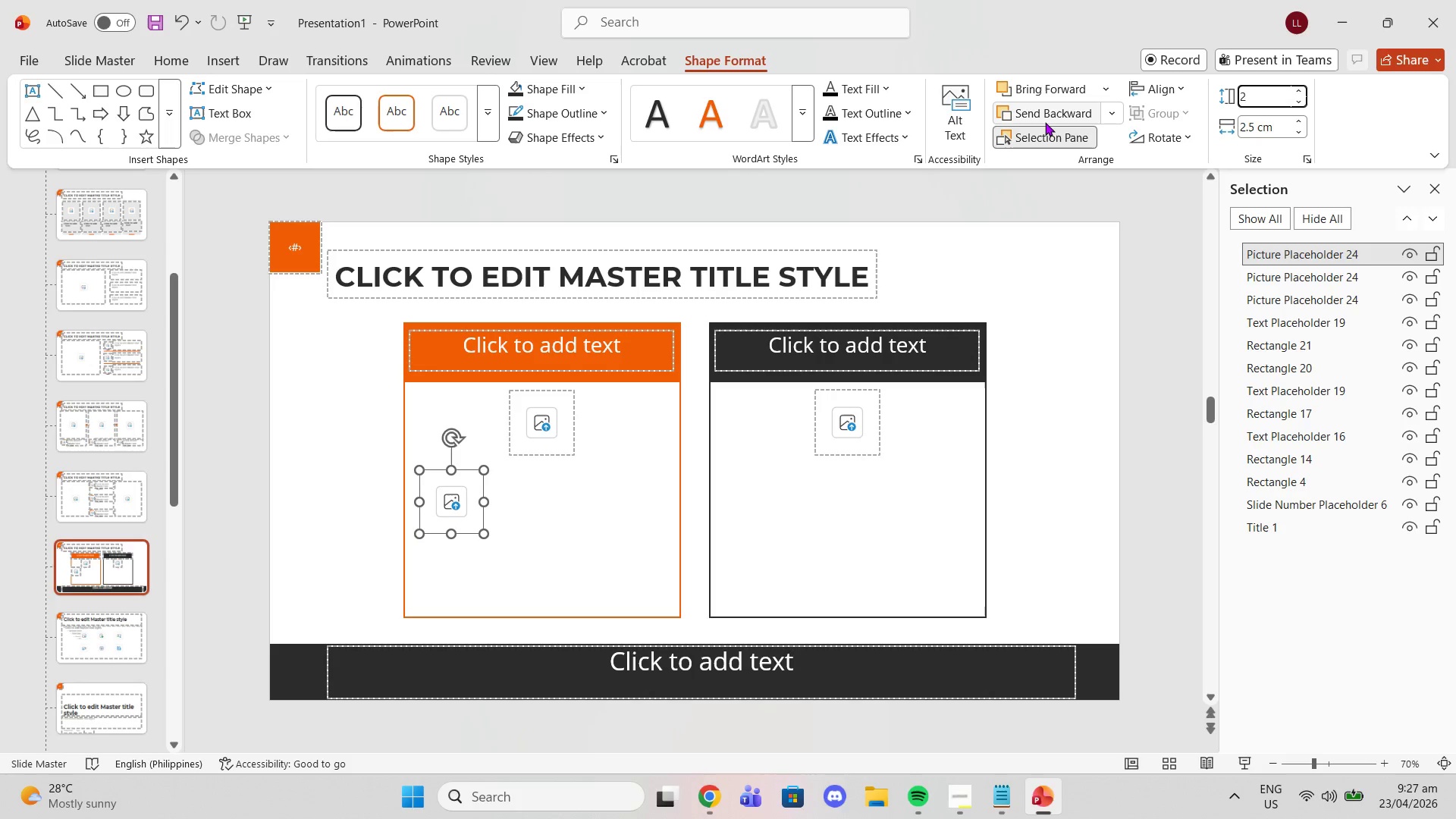 
key(ArrowDown)
 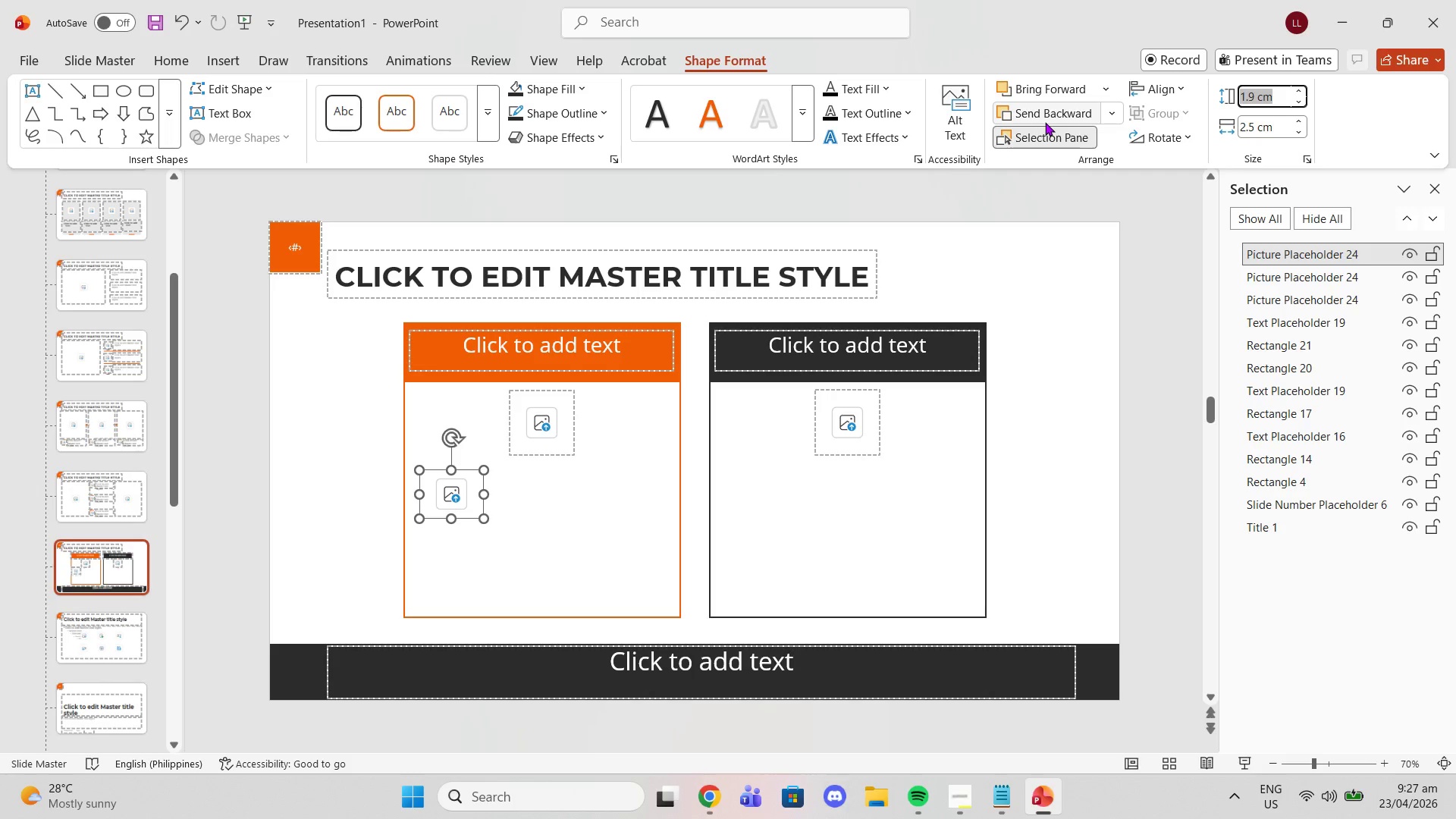 
key(2)
 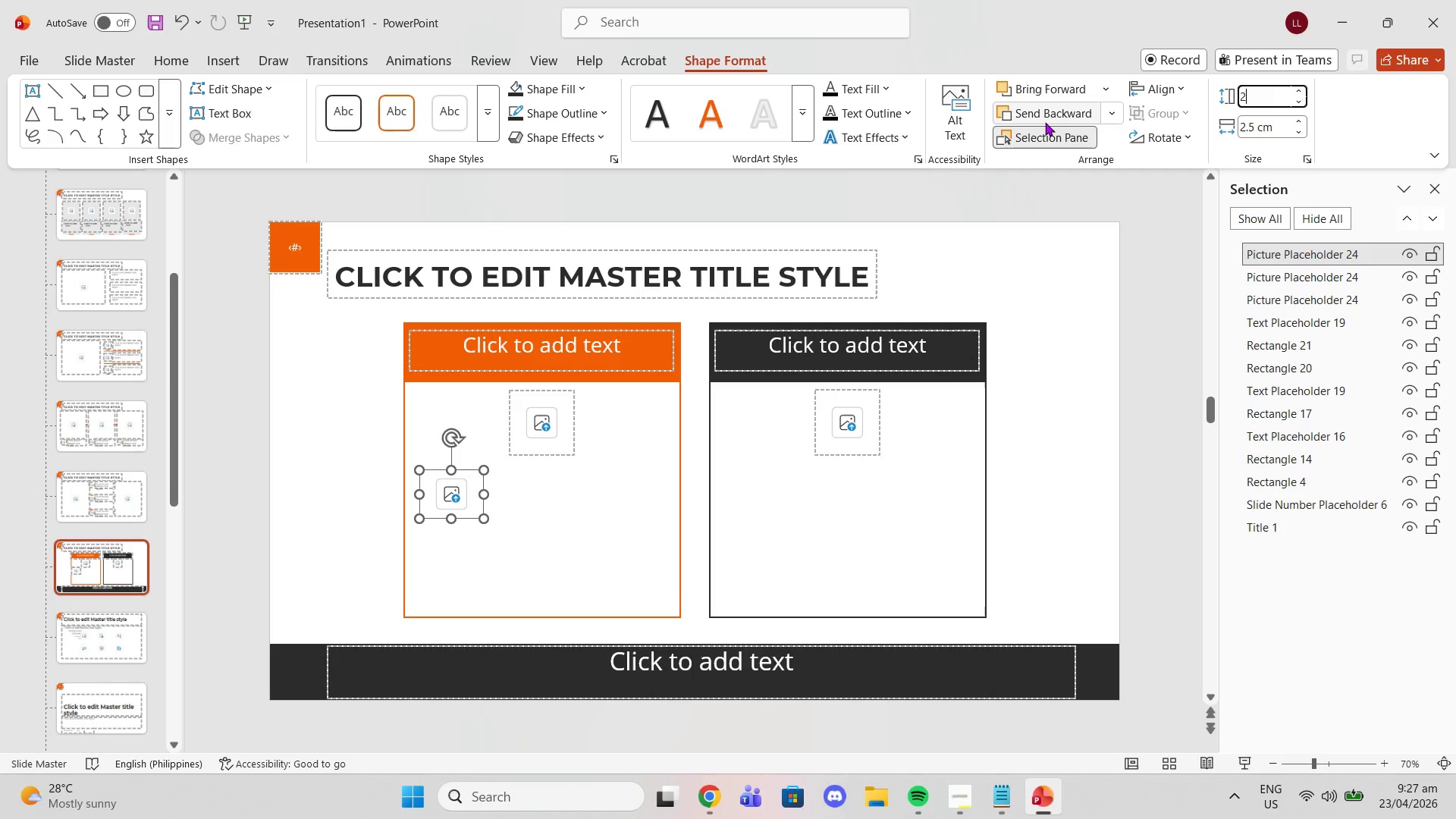 
key(ArrowDown)
 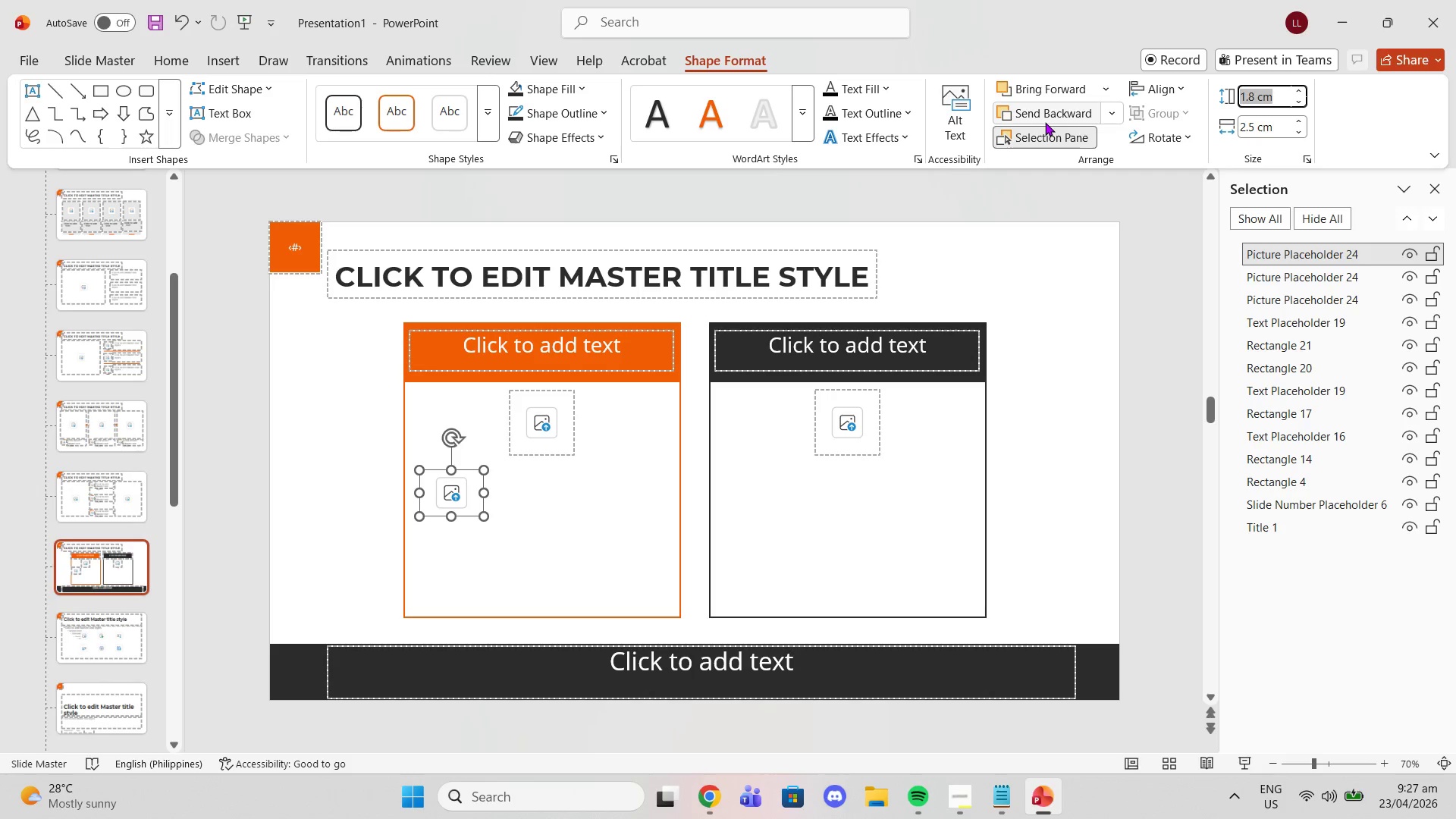 
key(2)
 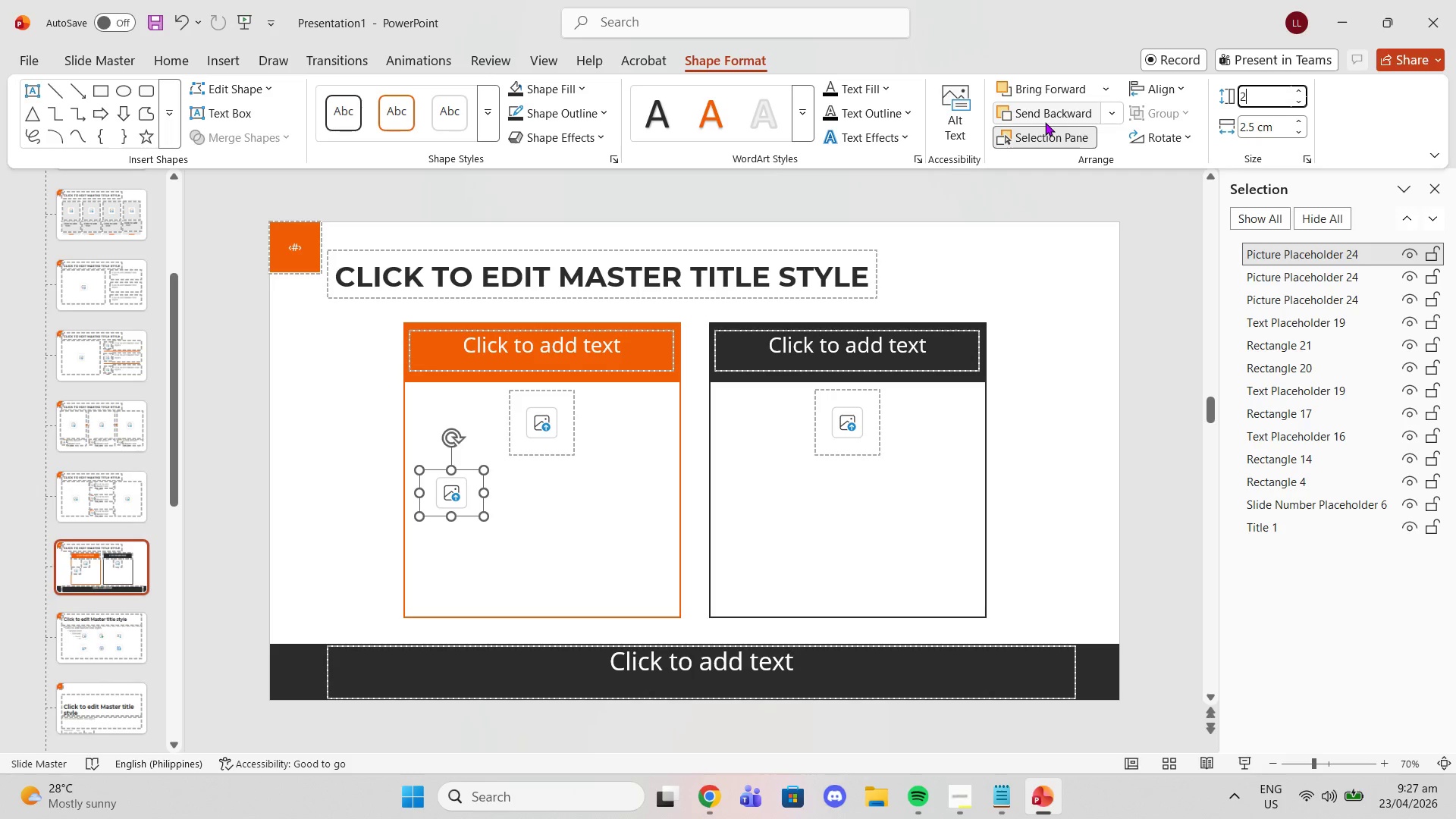 
key(Enter)
 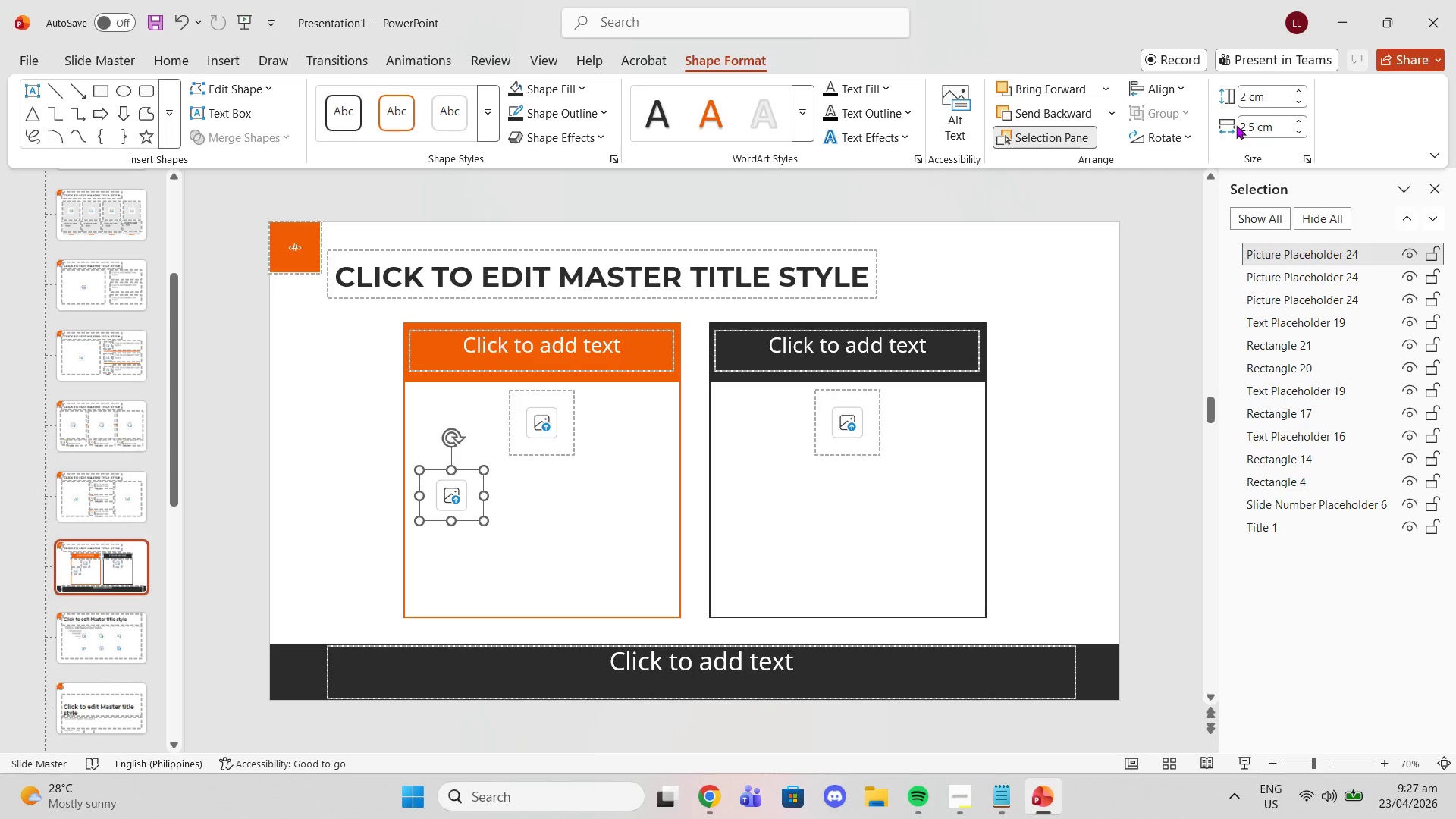 
left_click([1244, 126])
 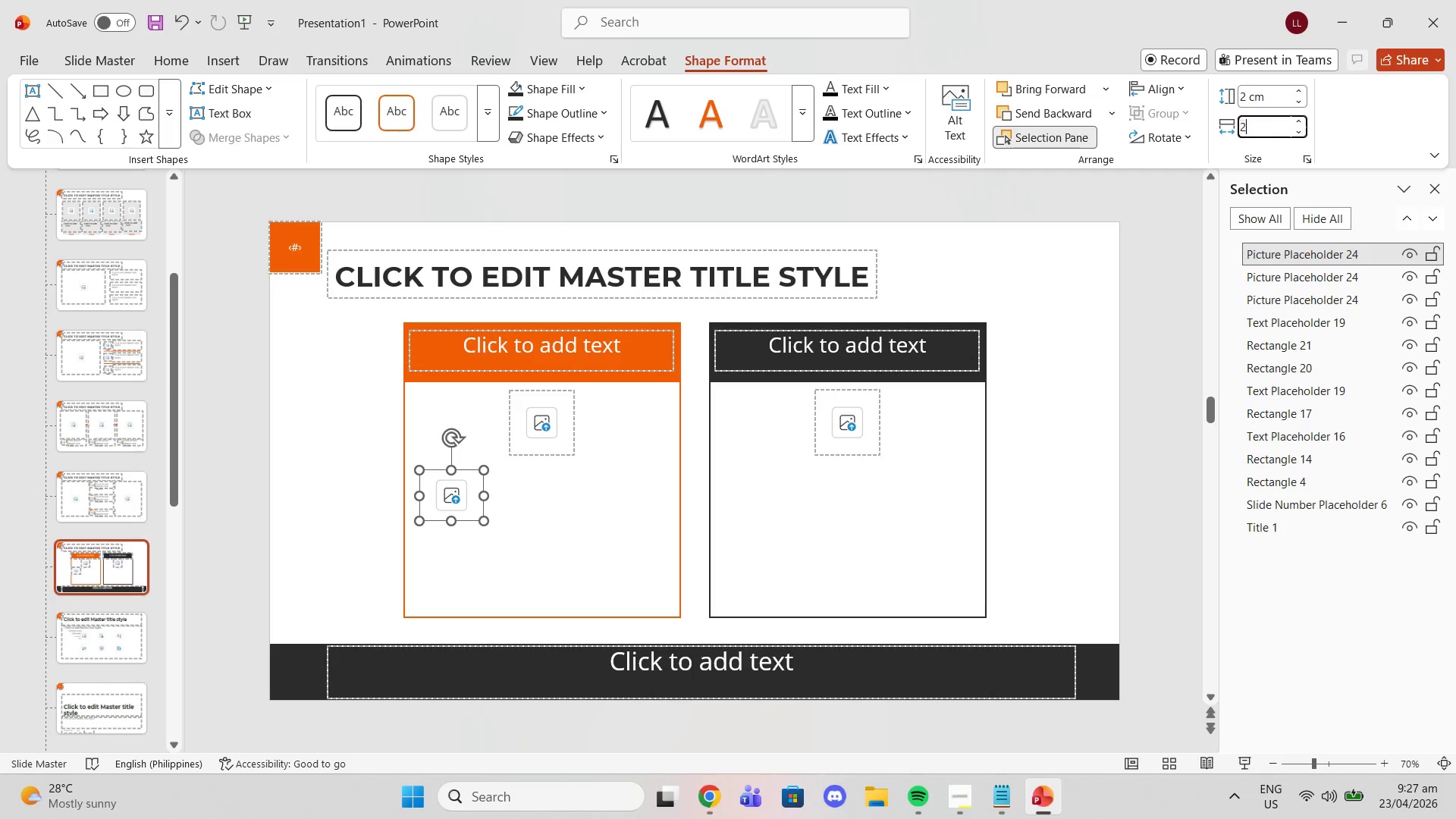 
key(2)
 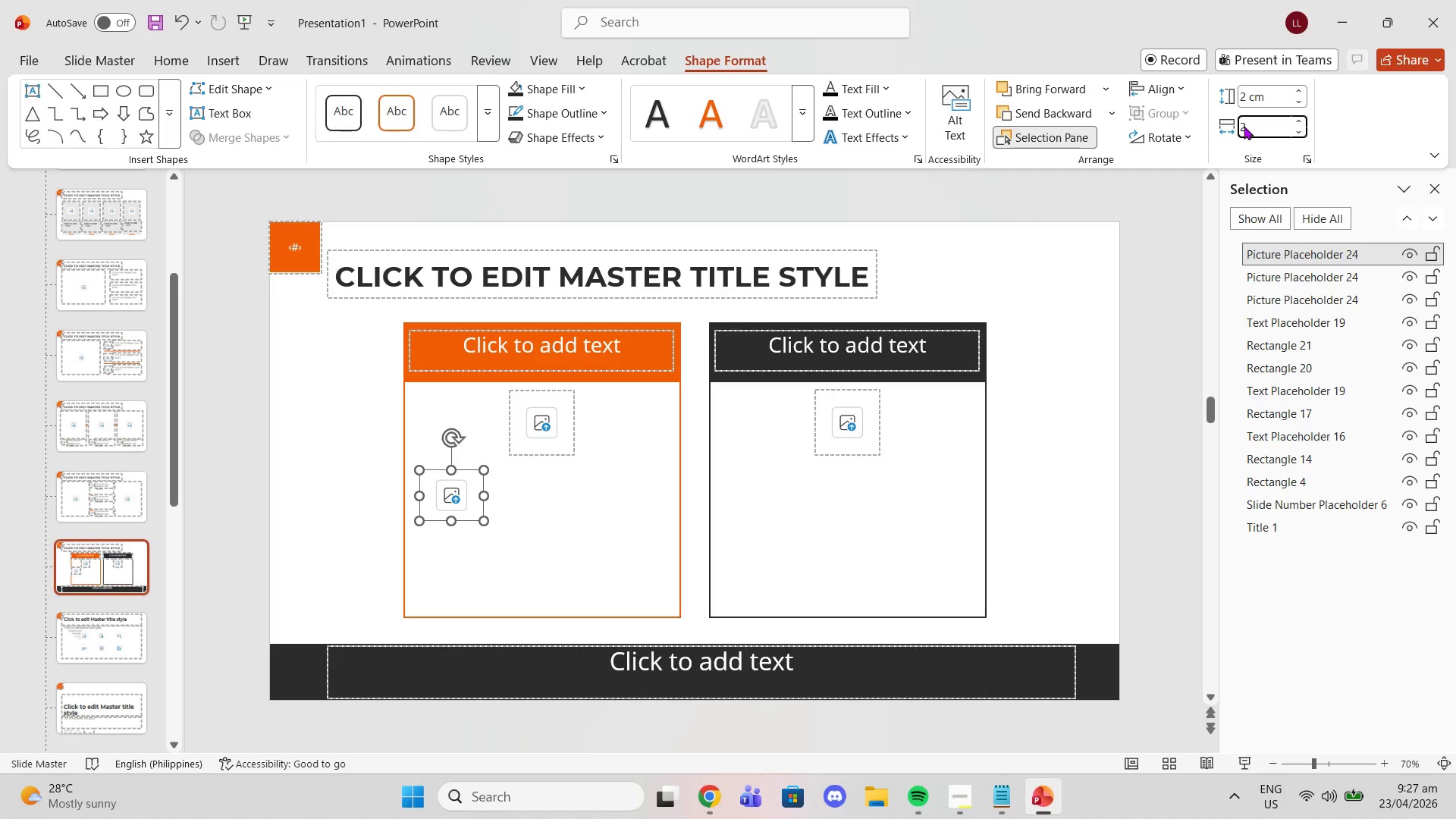 
key(Enter)
 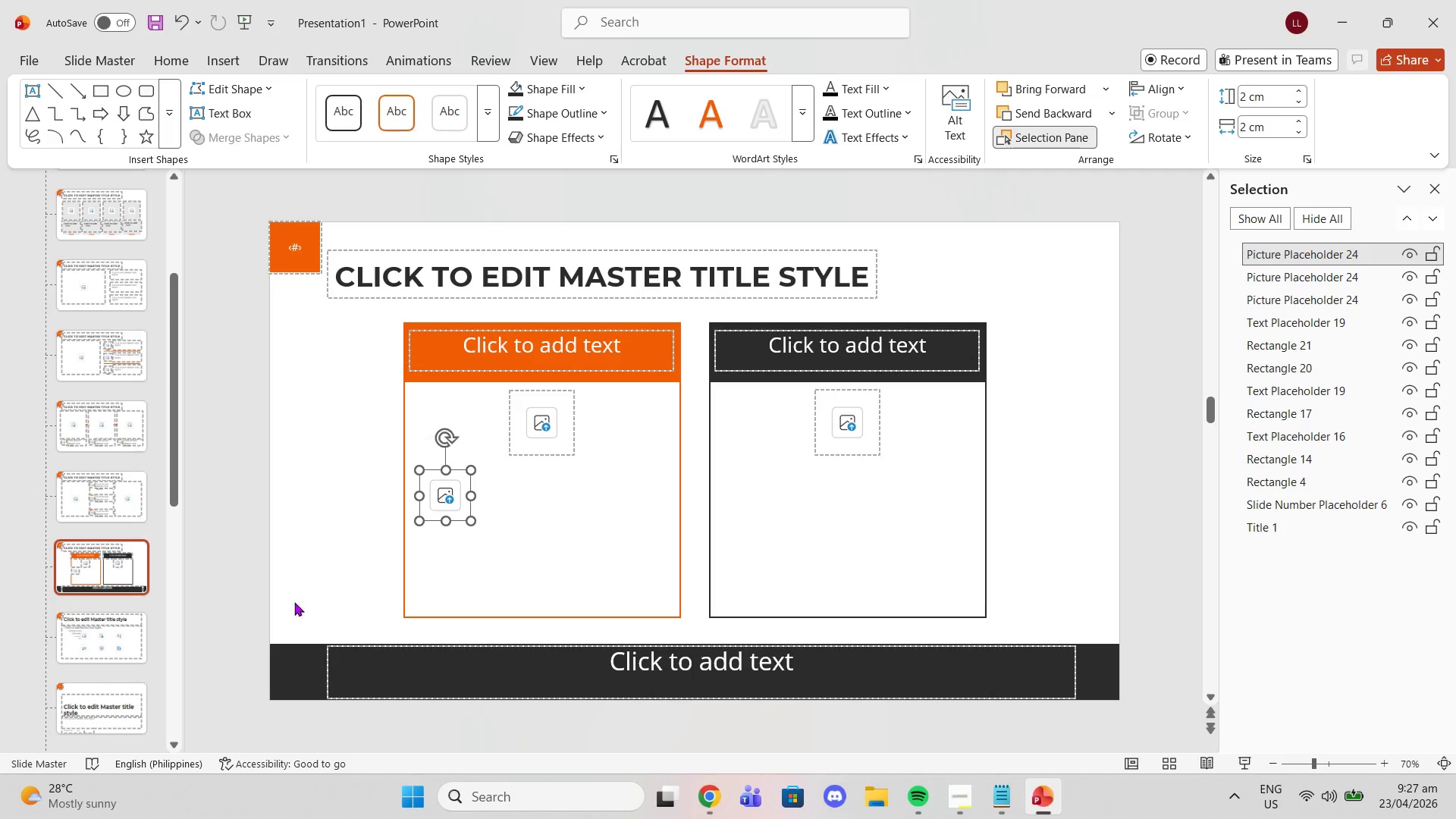 
left_click([488, 567])
 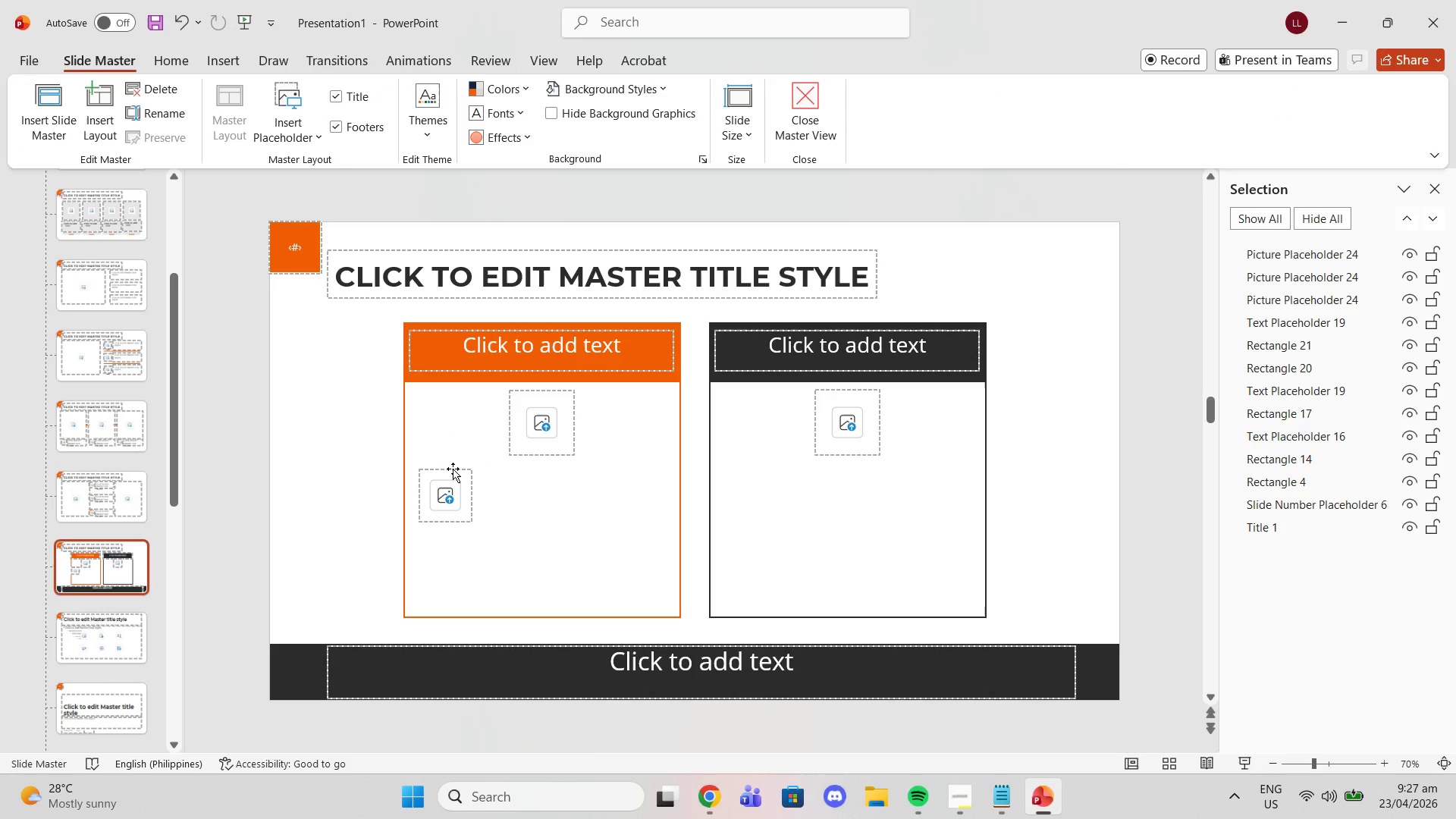 
left_click_drag(start_coordinate=[453, 469], to_coordinate=[460, 473])
 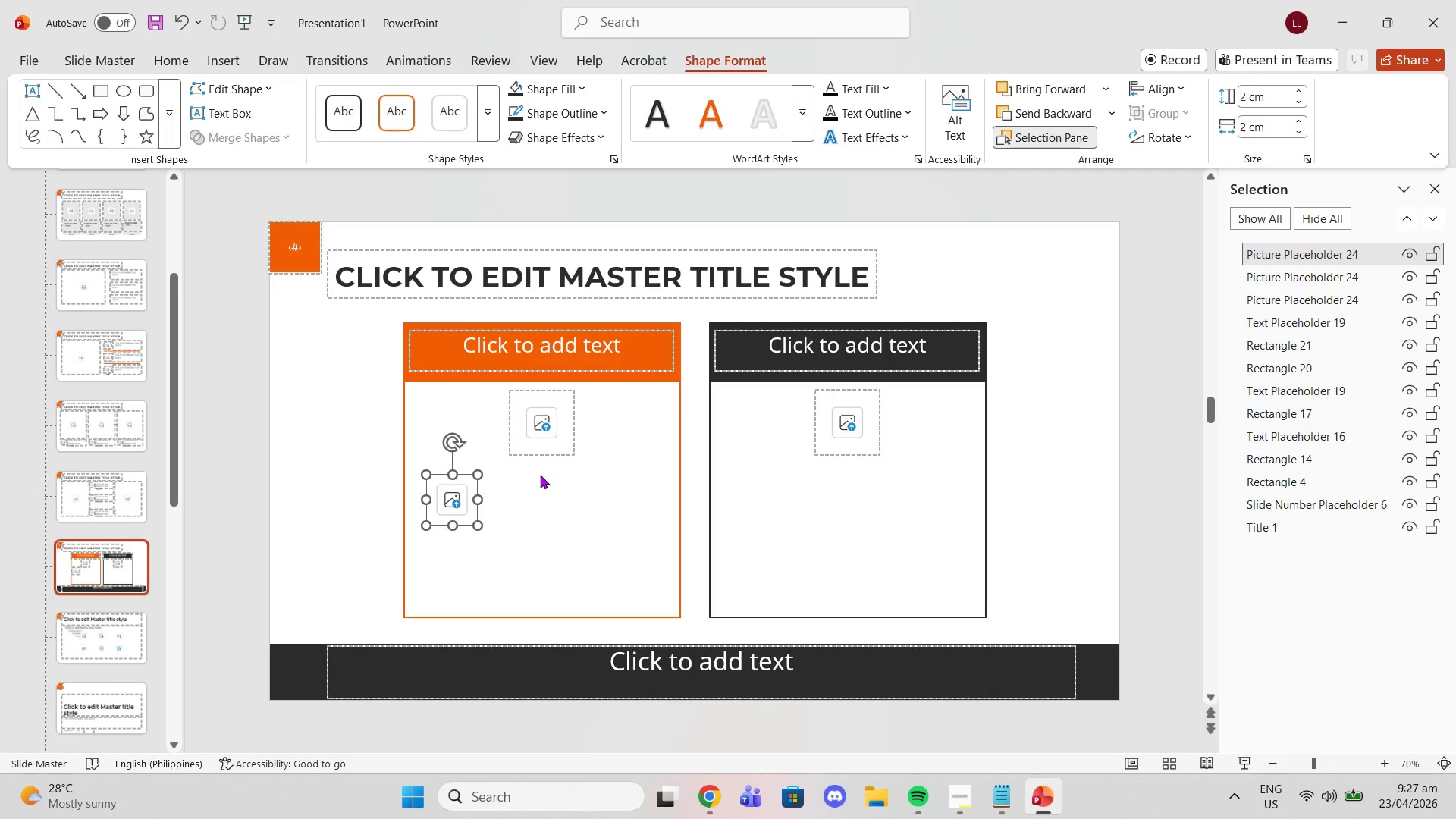 
key(Control+C)
 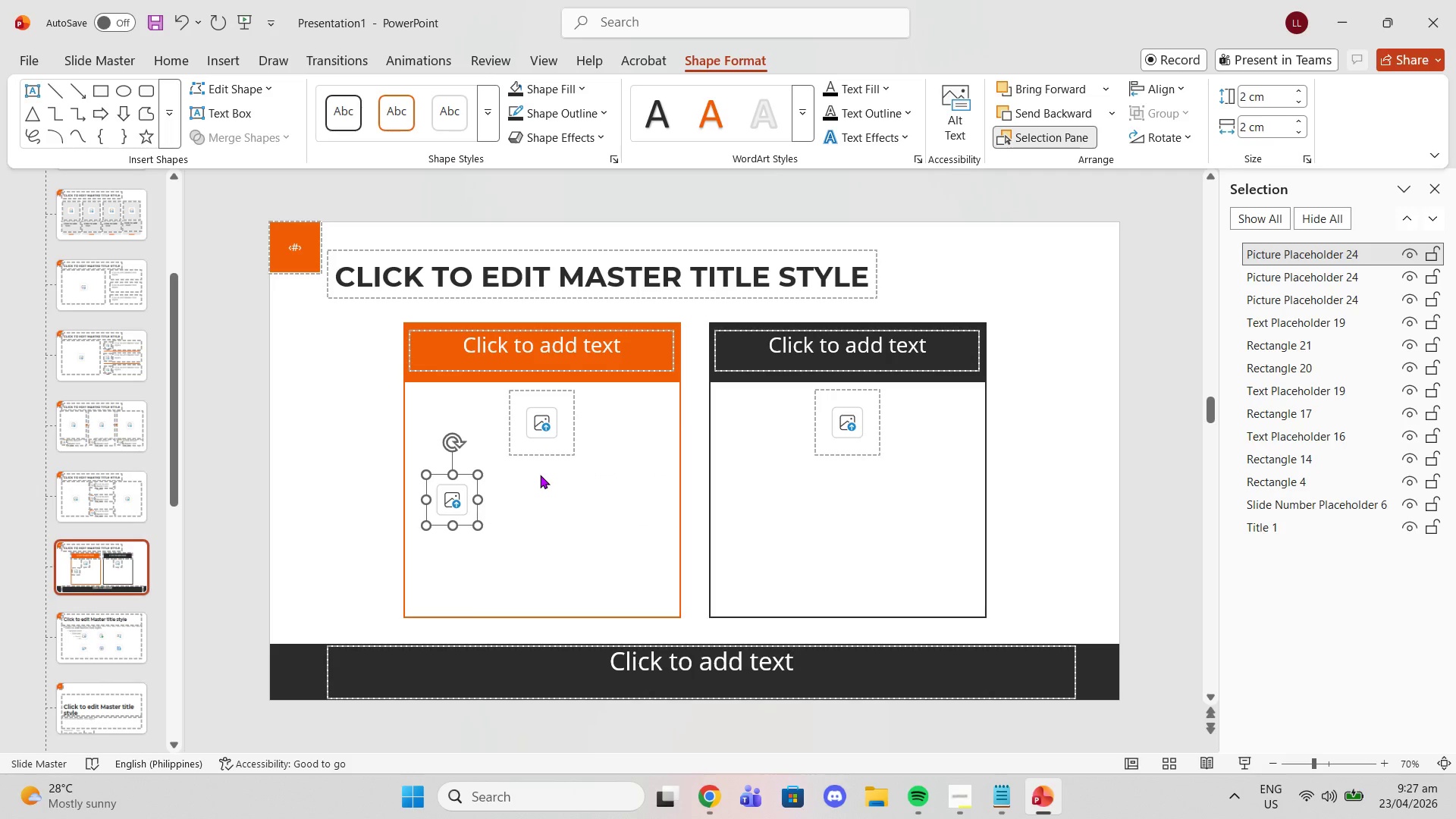 
key(Control+ControlLeft)
 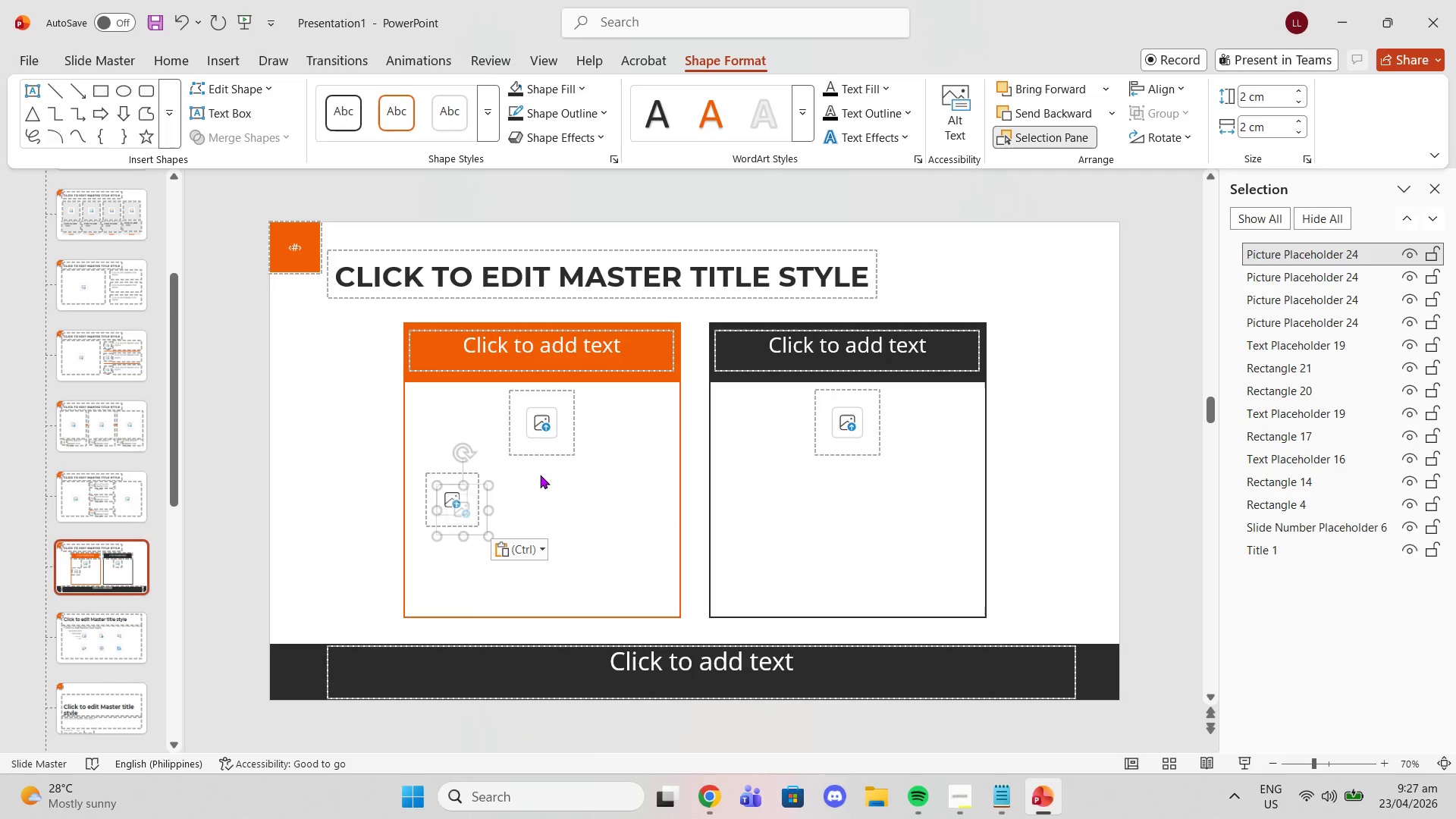 
key(Control+V)
 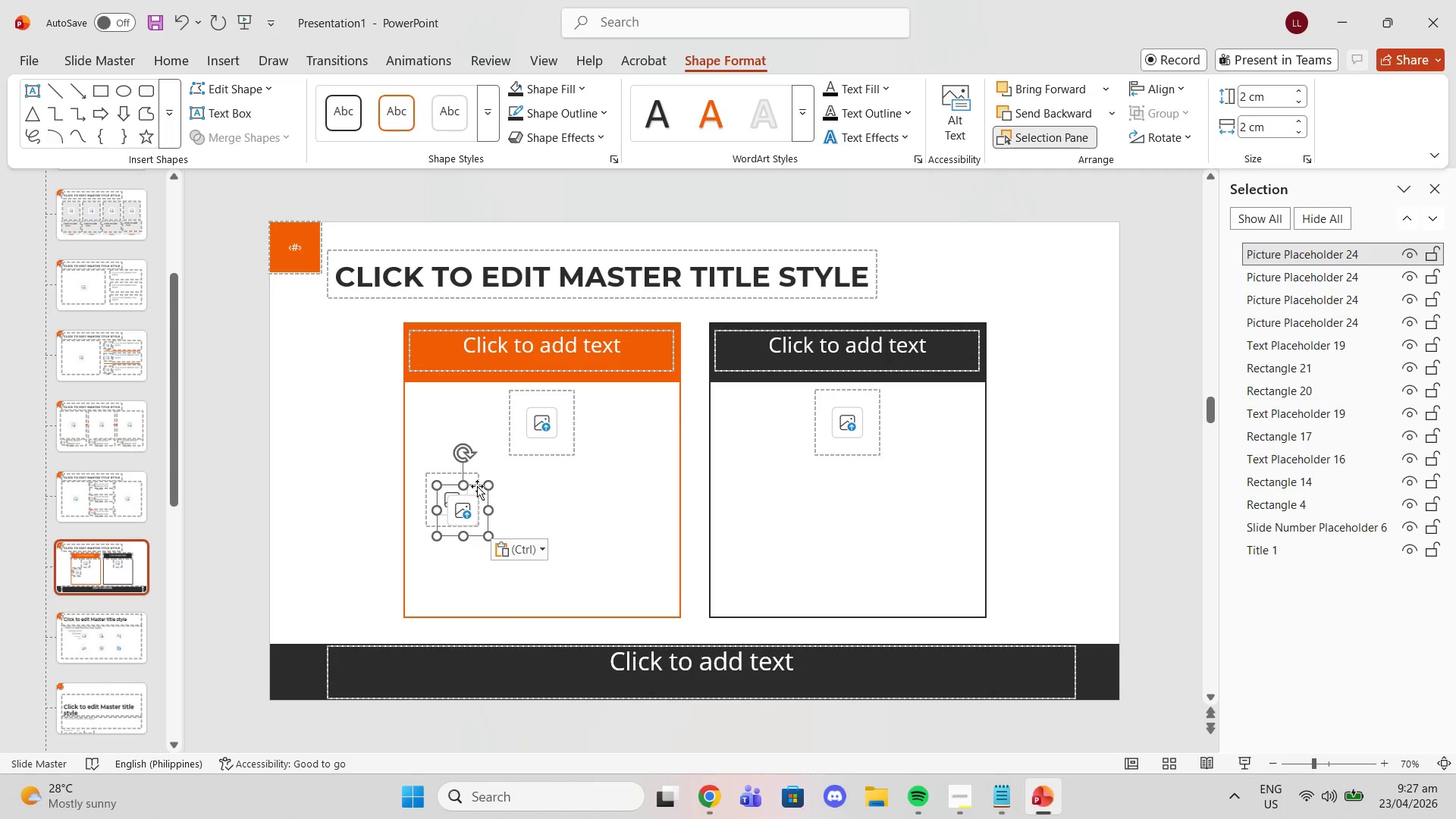 
left_click_drag(start_coordinate=[476, 486], to_coordinate=[465, 542])
 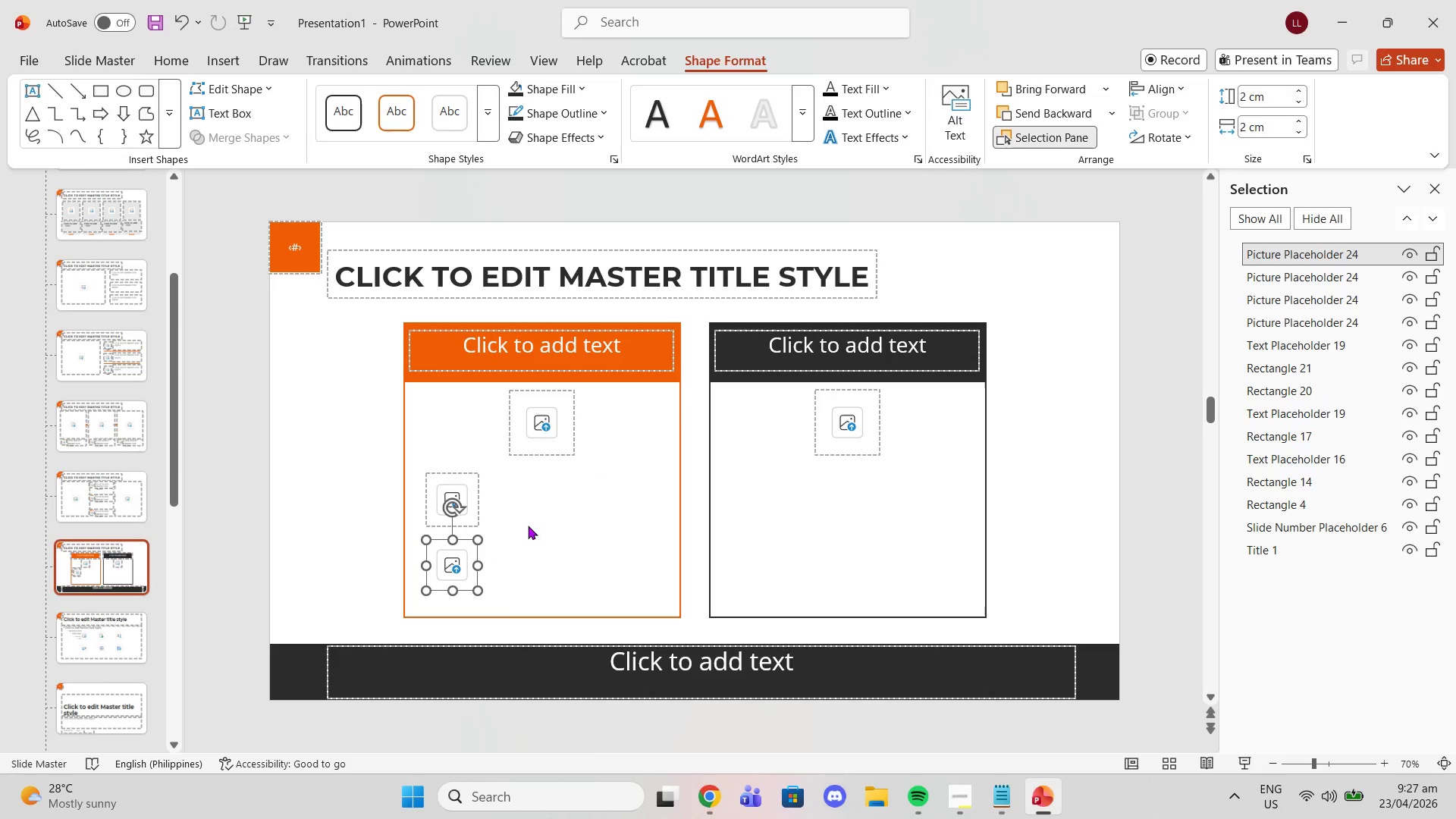 
left_click([529, 525])
 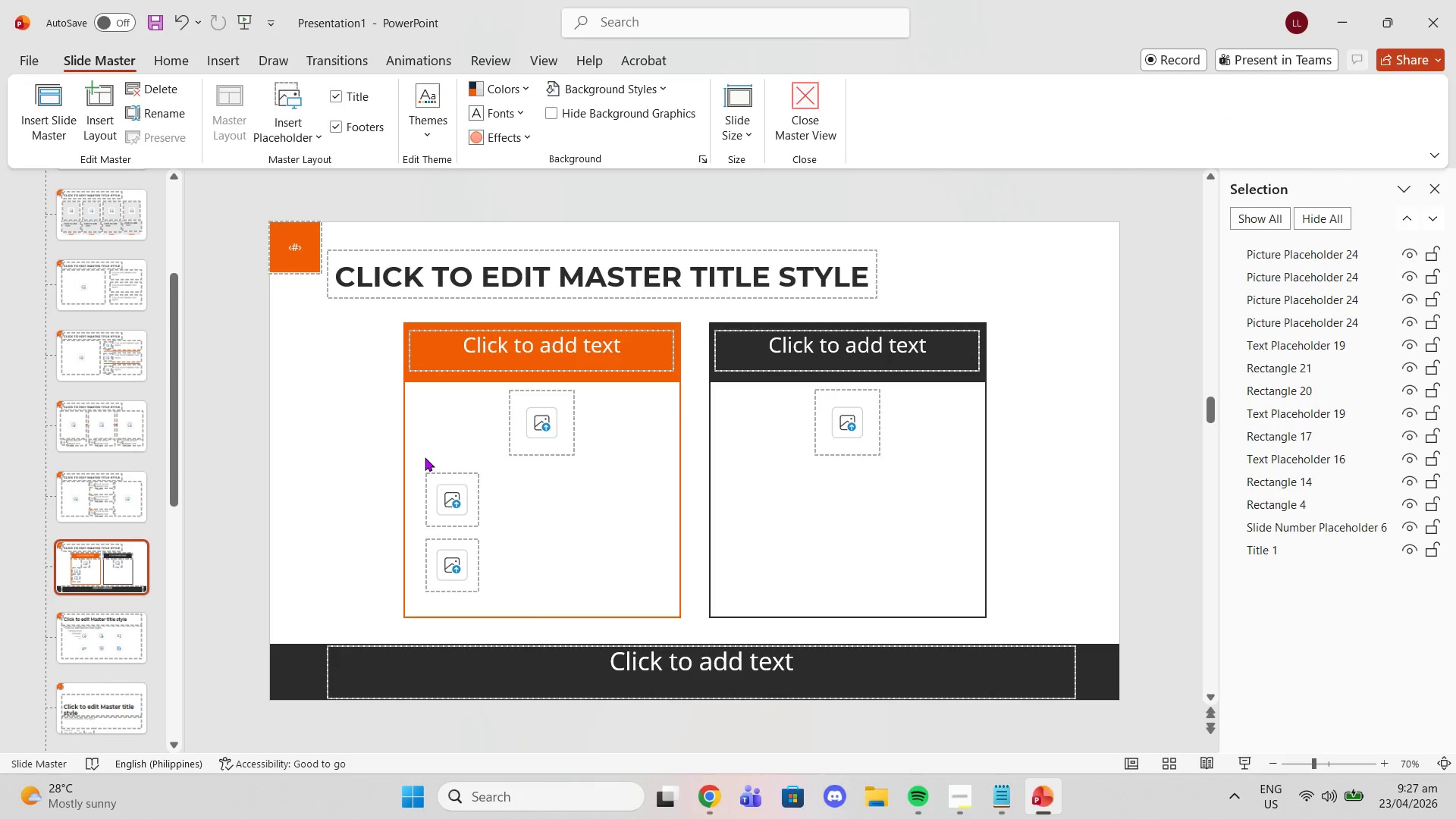 
left_click_drag(start_coordinate=[425, 457], to_coordinate=[438, 464])
 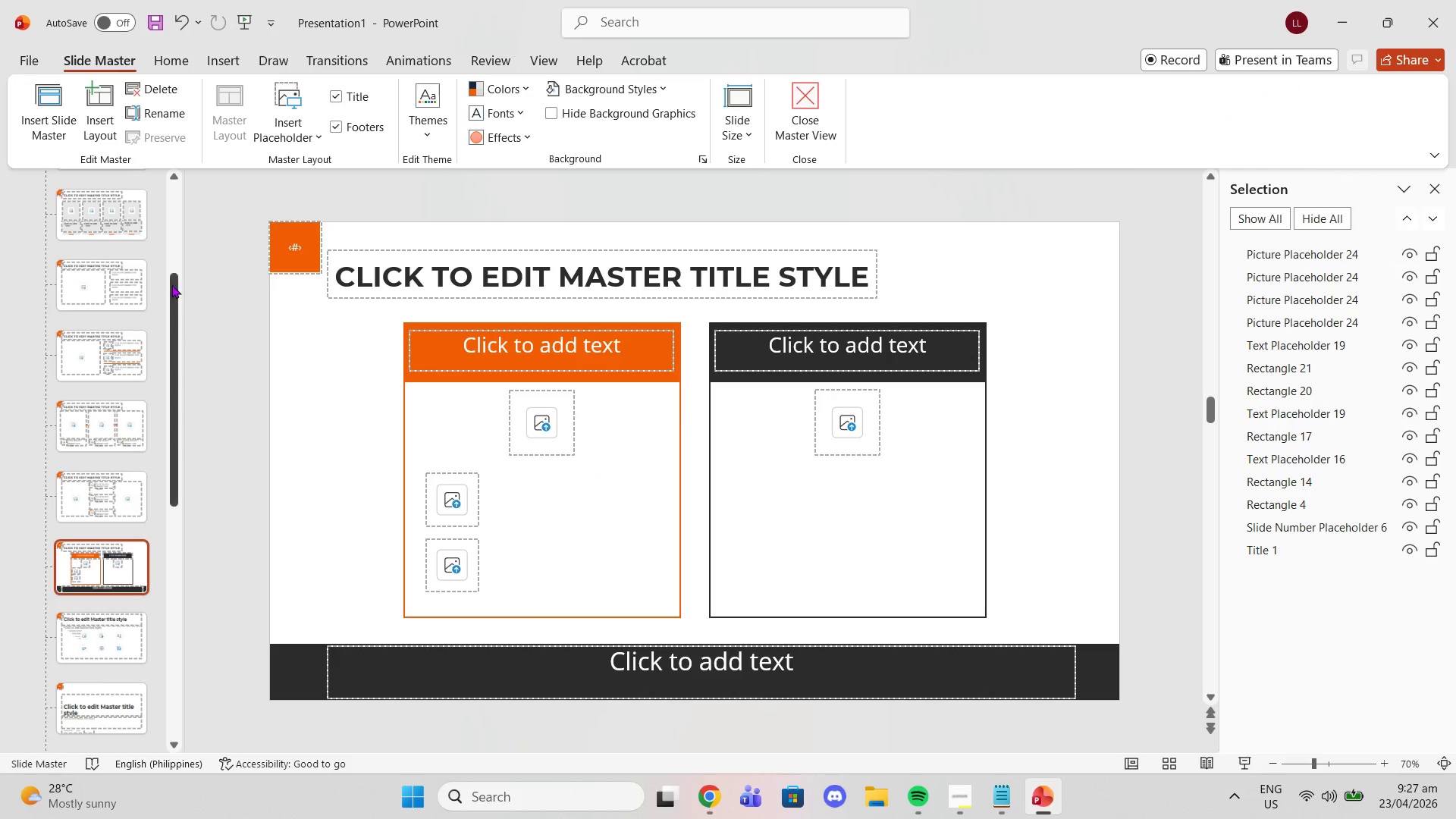 
left_click([134, 278])
 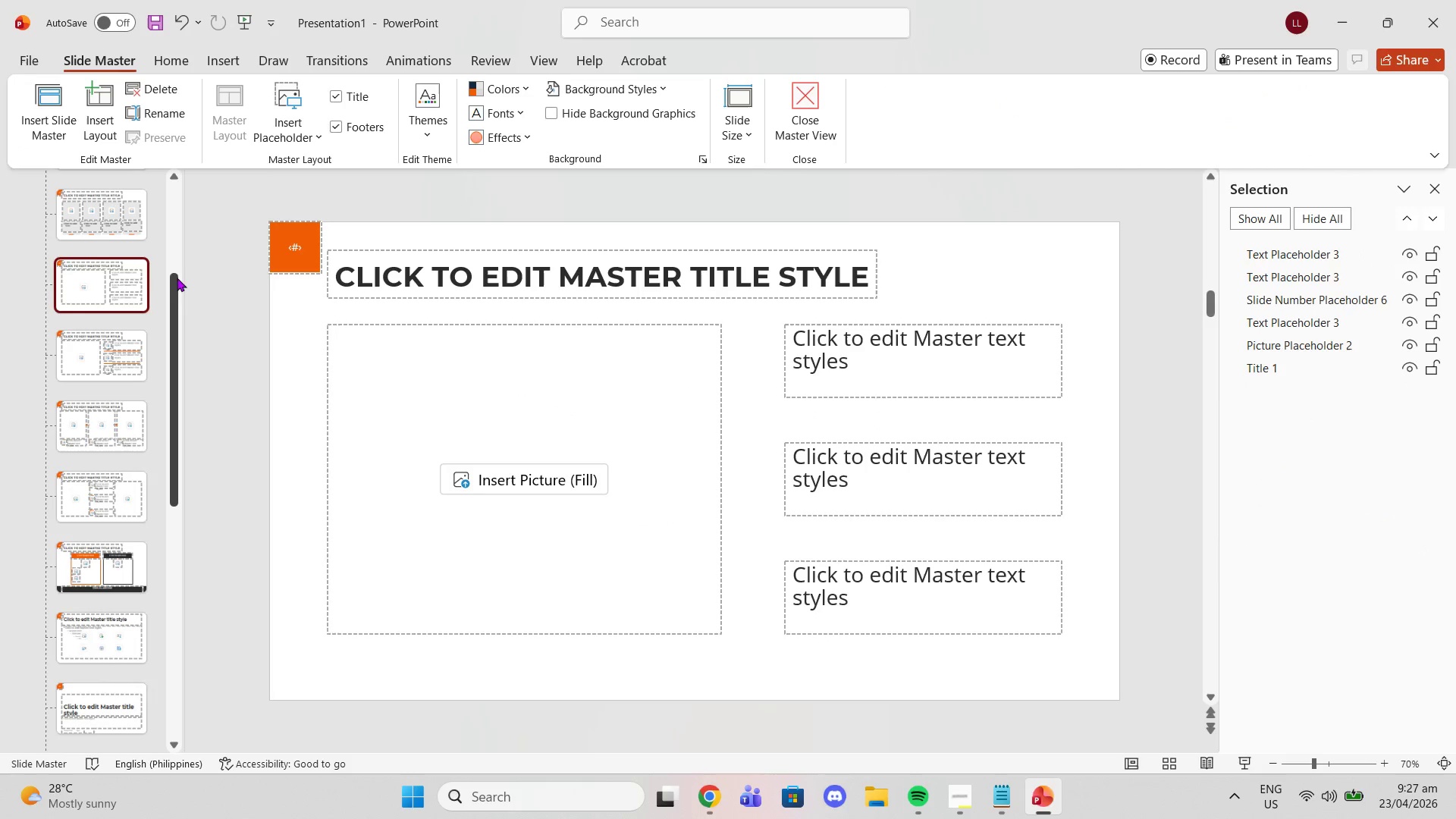 
scroll: coordinate [143, 300], scroll_direction: up, amount: 5.0
 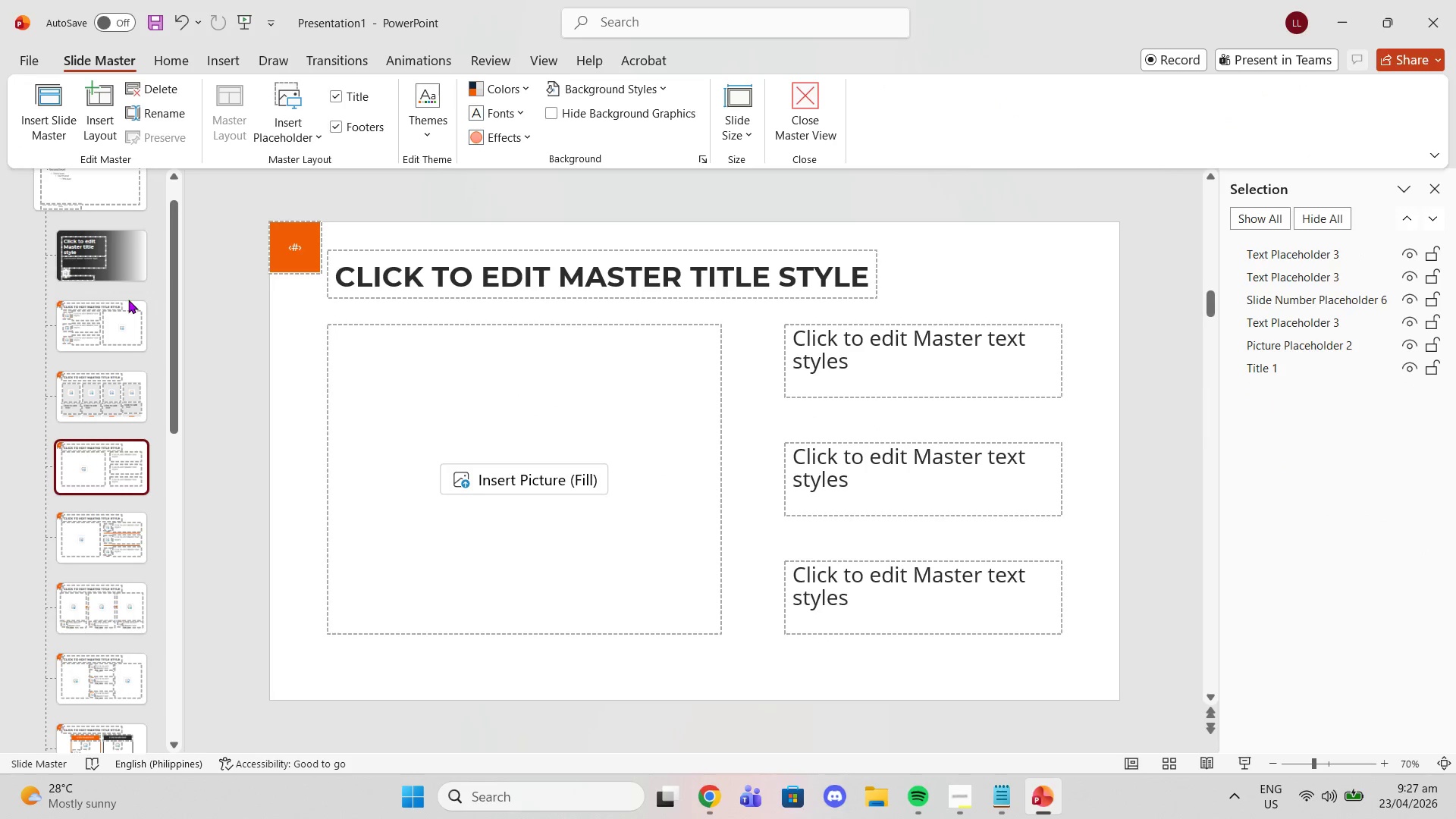 
left_click([127, 313])
 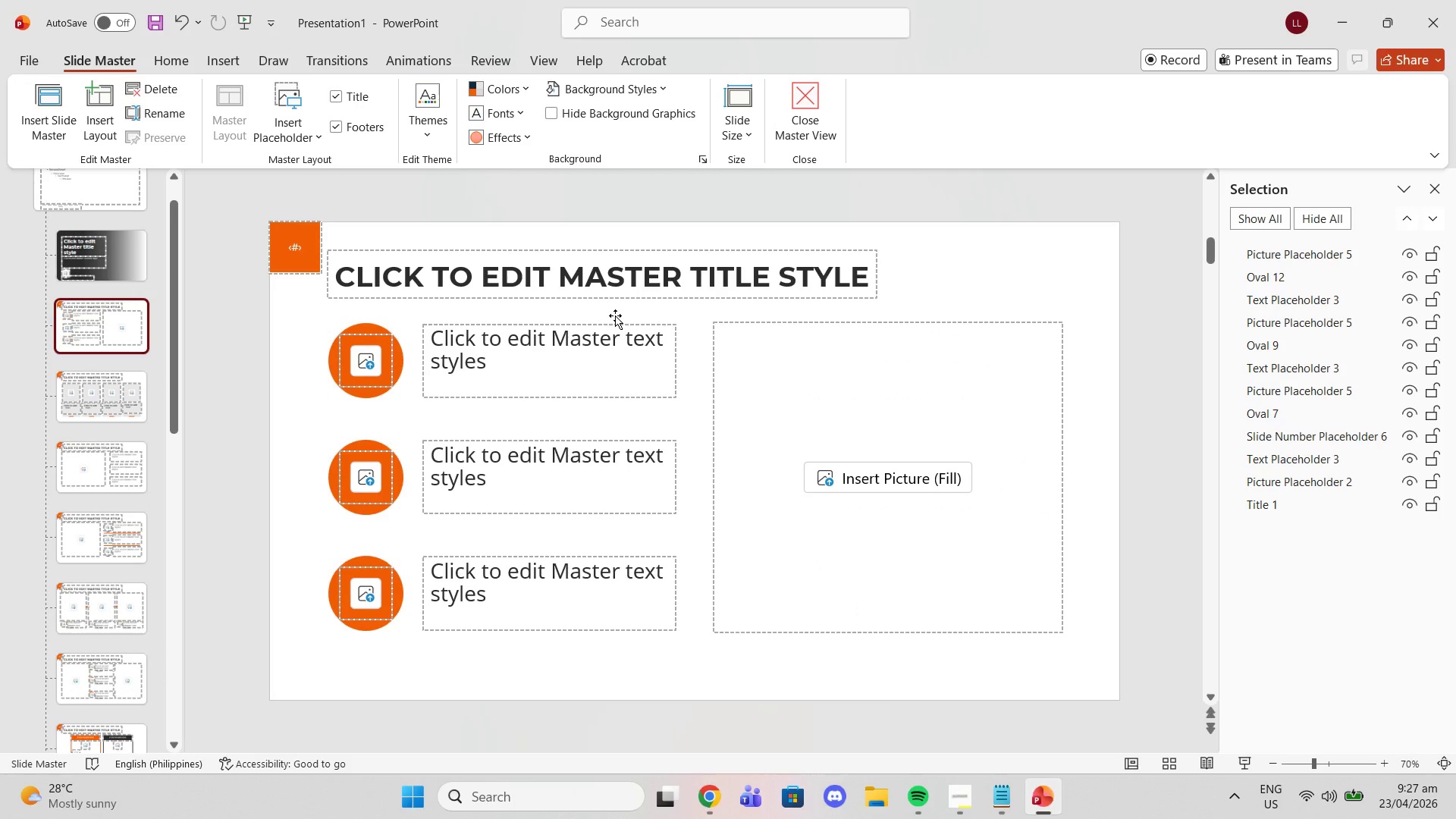 
left_click([615, 324])
 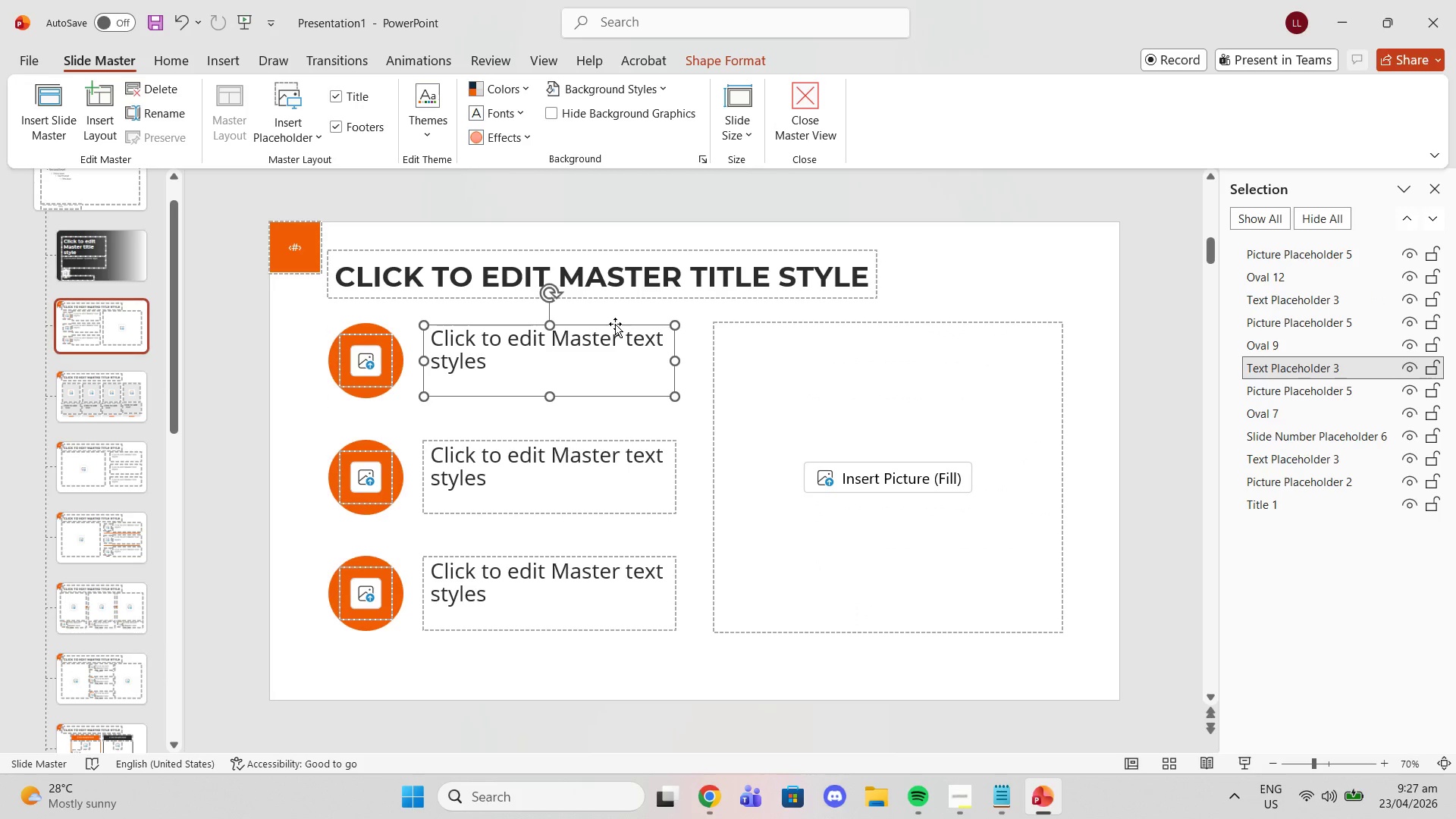 
key(Control+C)
 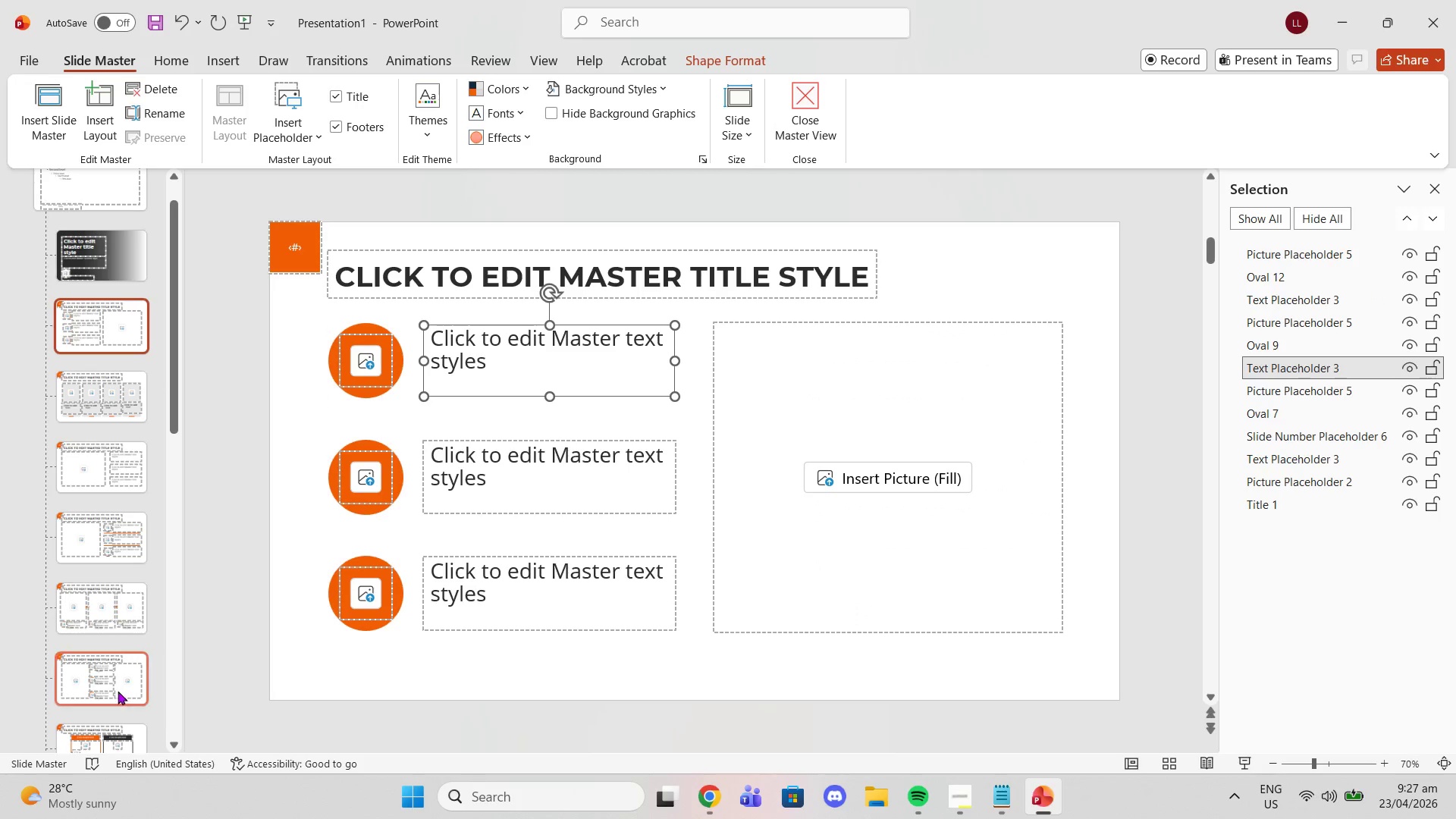 
left_click([121, 635])
 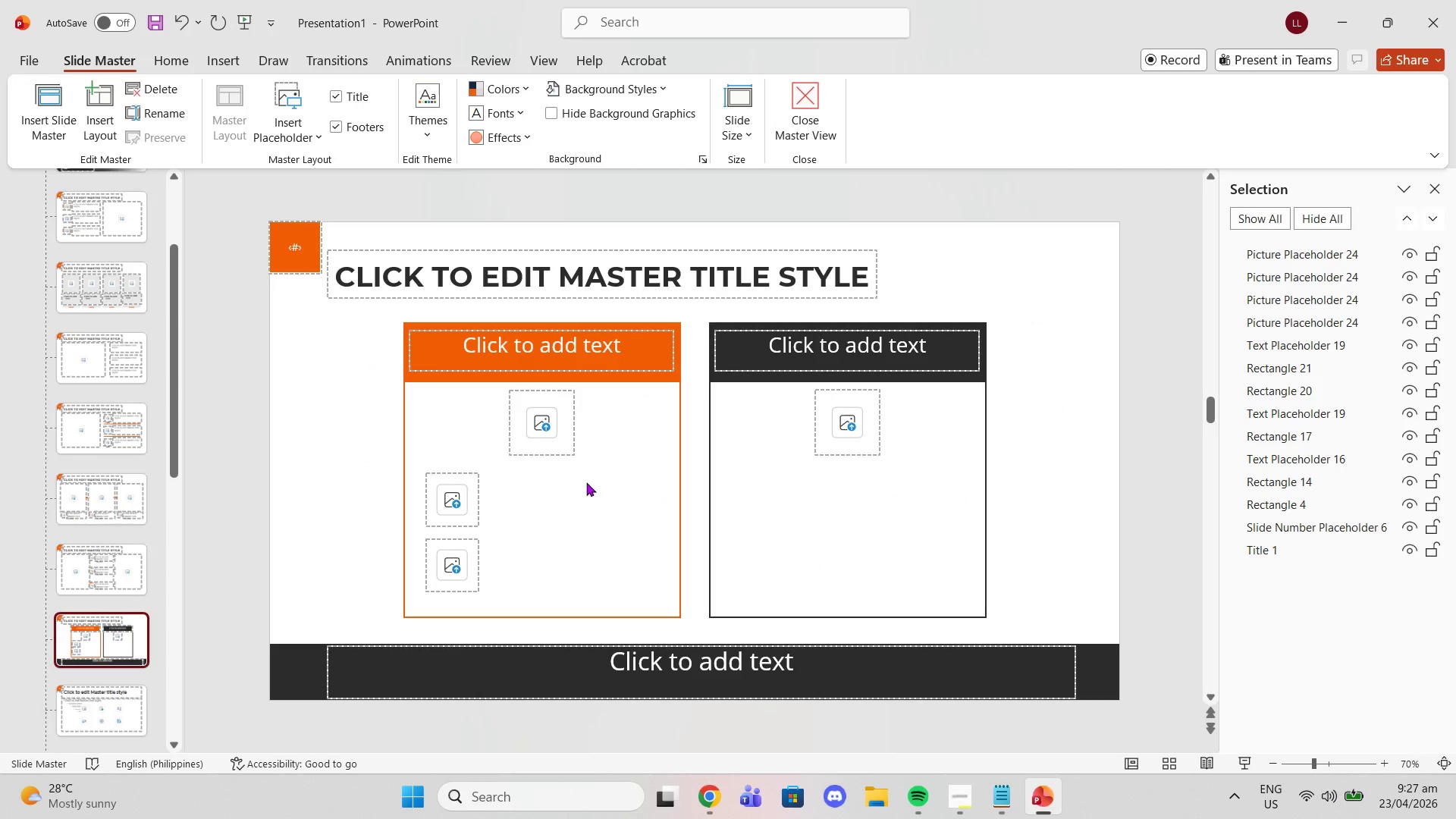 
scroll: coordinate [166, 637], scroll_direction: down, amount: 3.0
 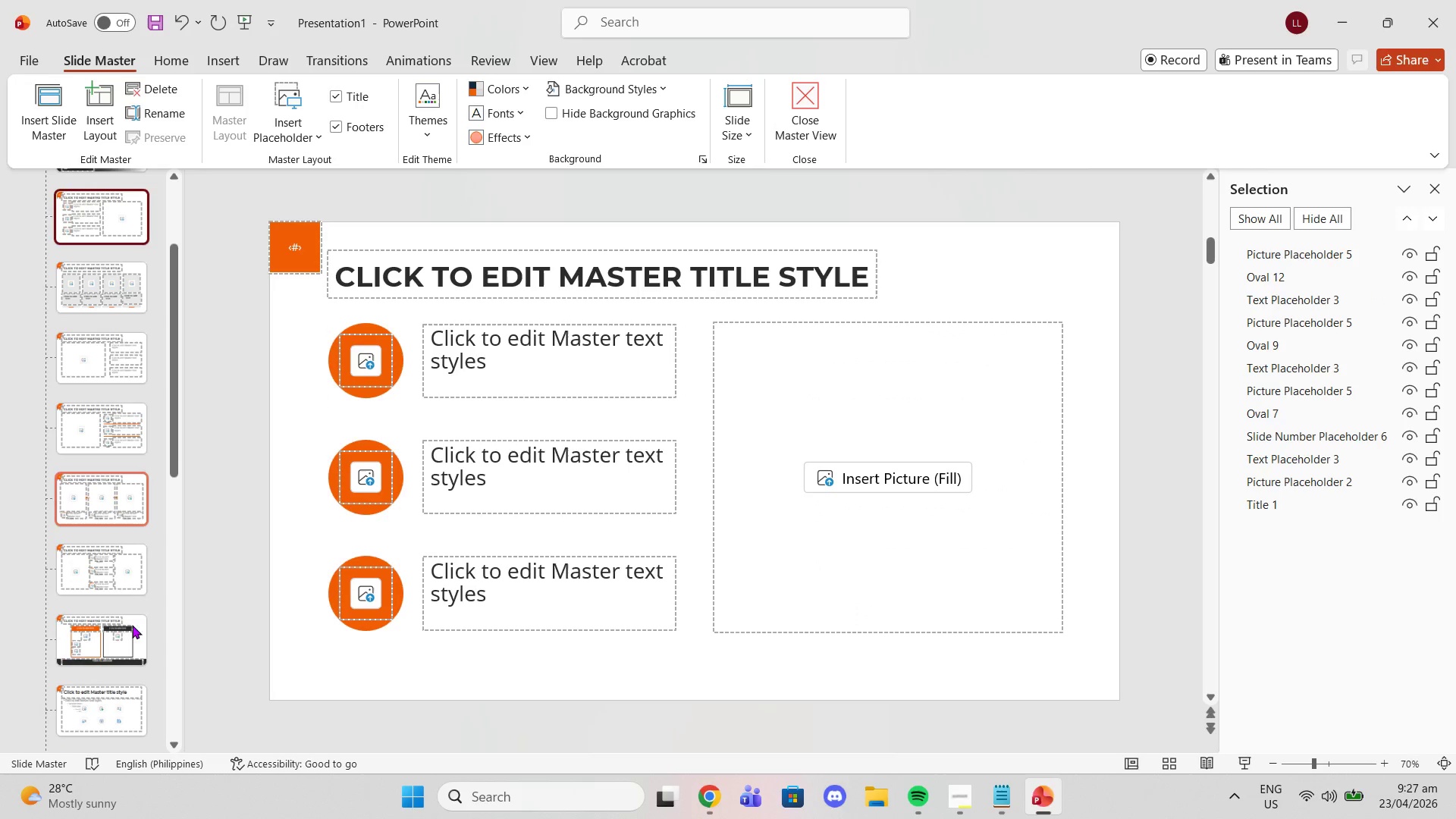 
key(Control+V)
 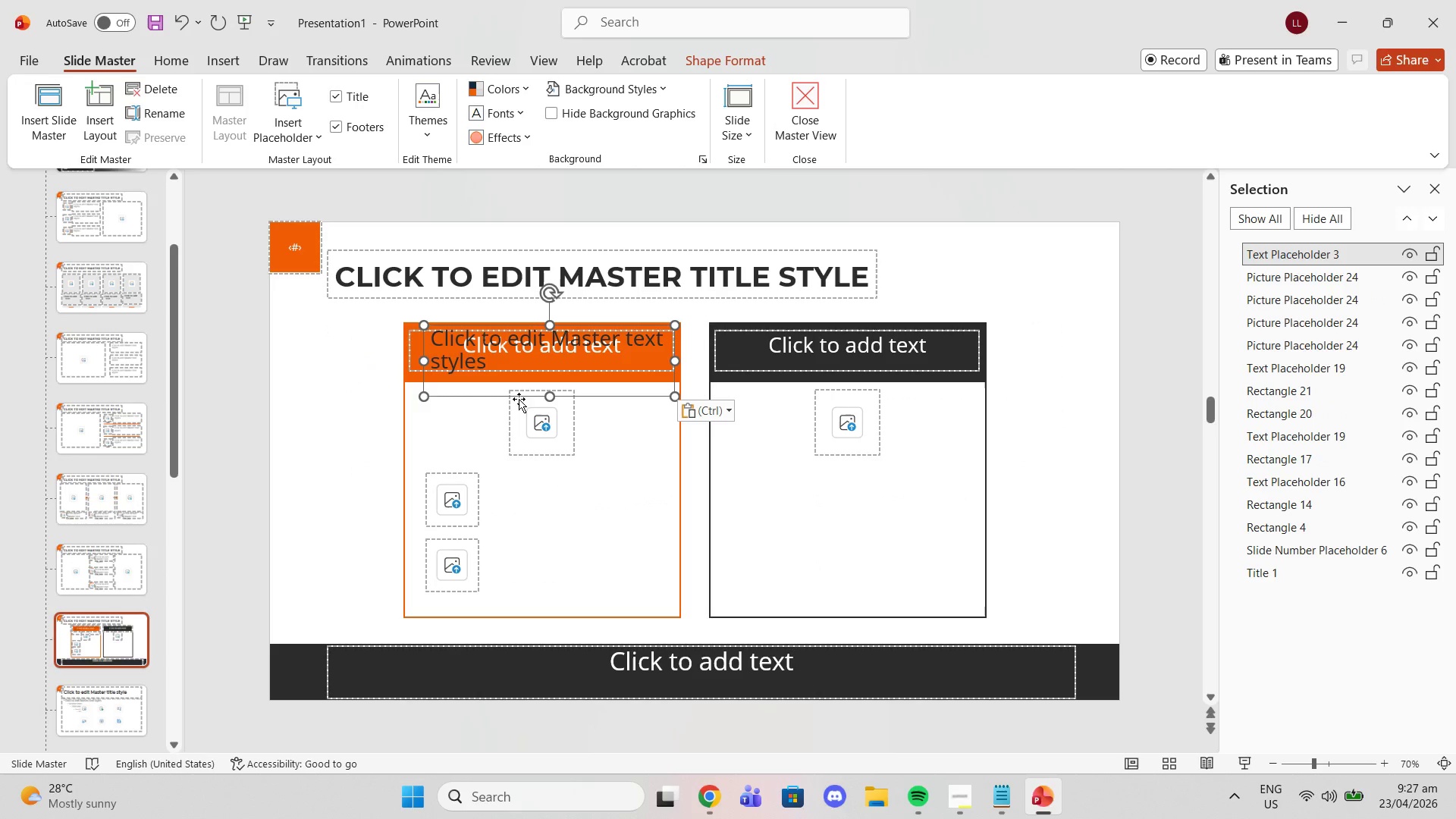 
left_click_drag(start_coordinate=[516, 399], to_coordinate=[574, 487])
 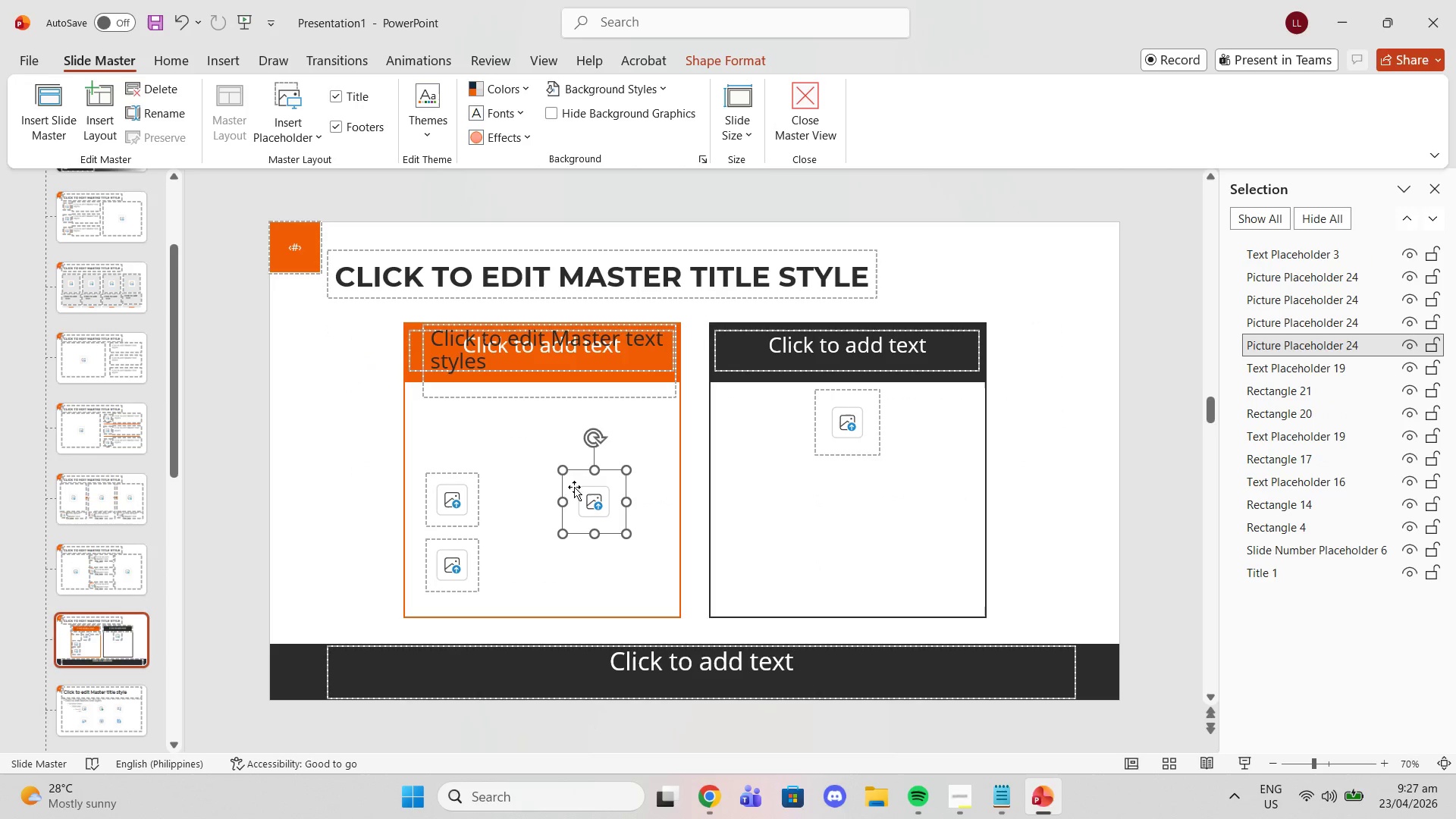 
key(Control+ControlLeft)
 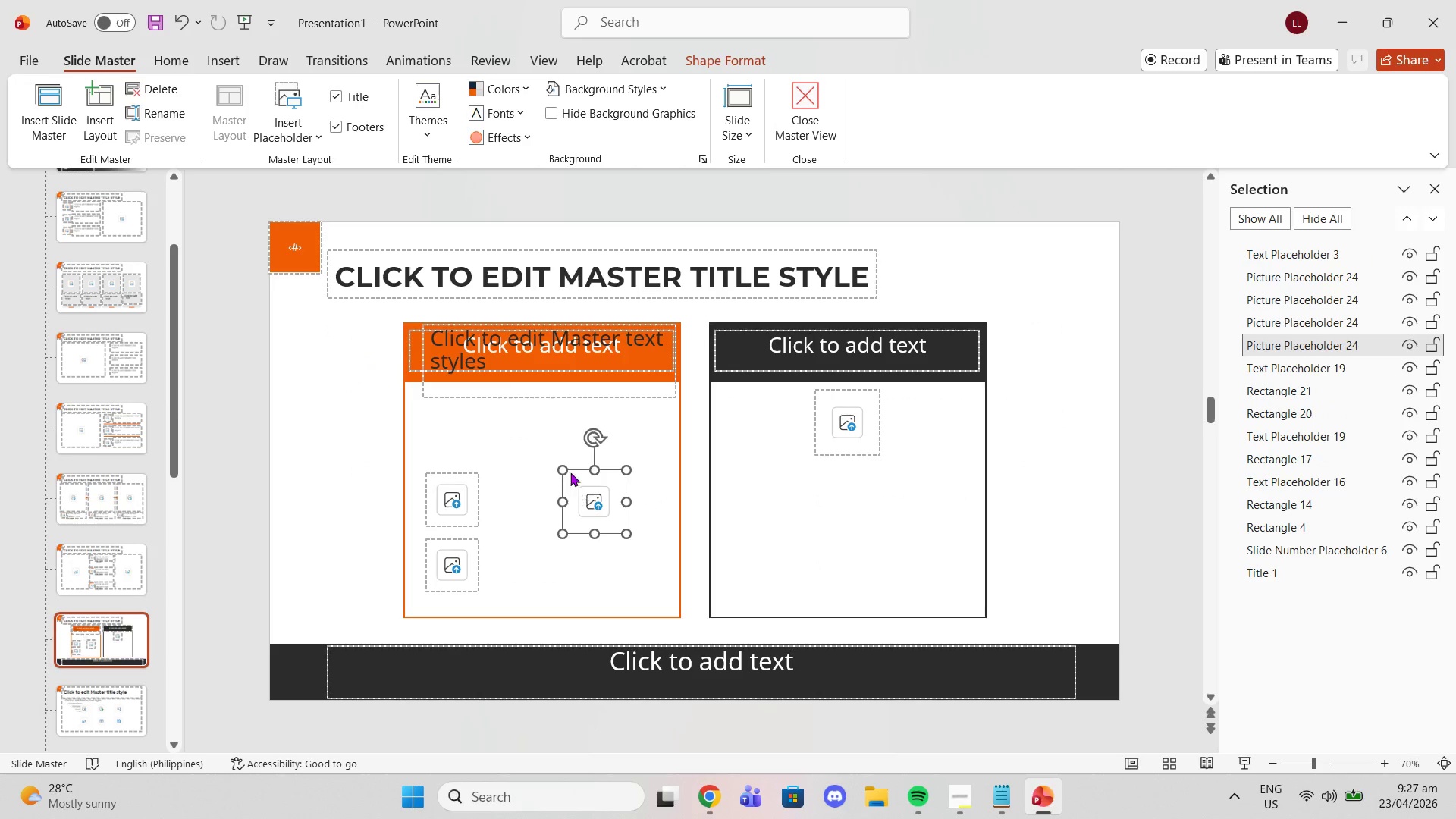 
key(Control+Z)
 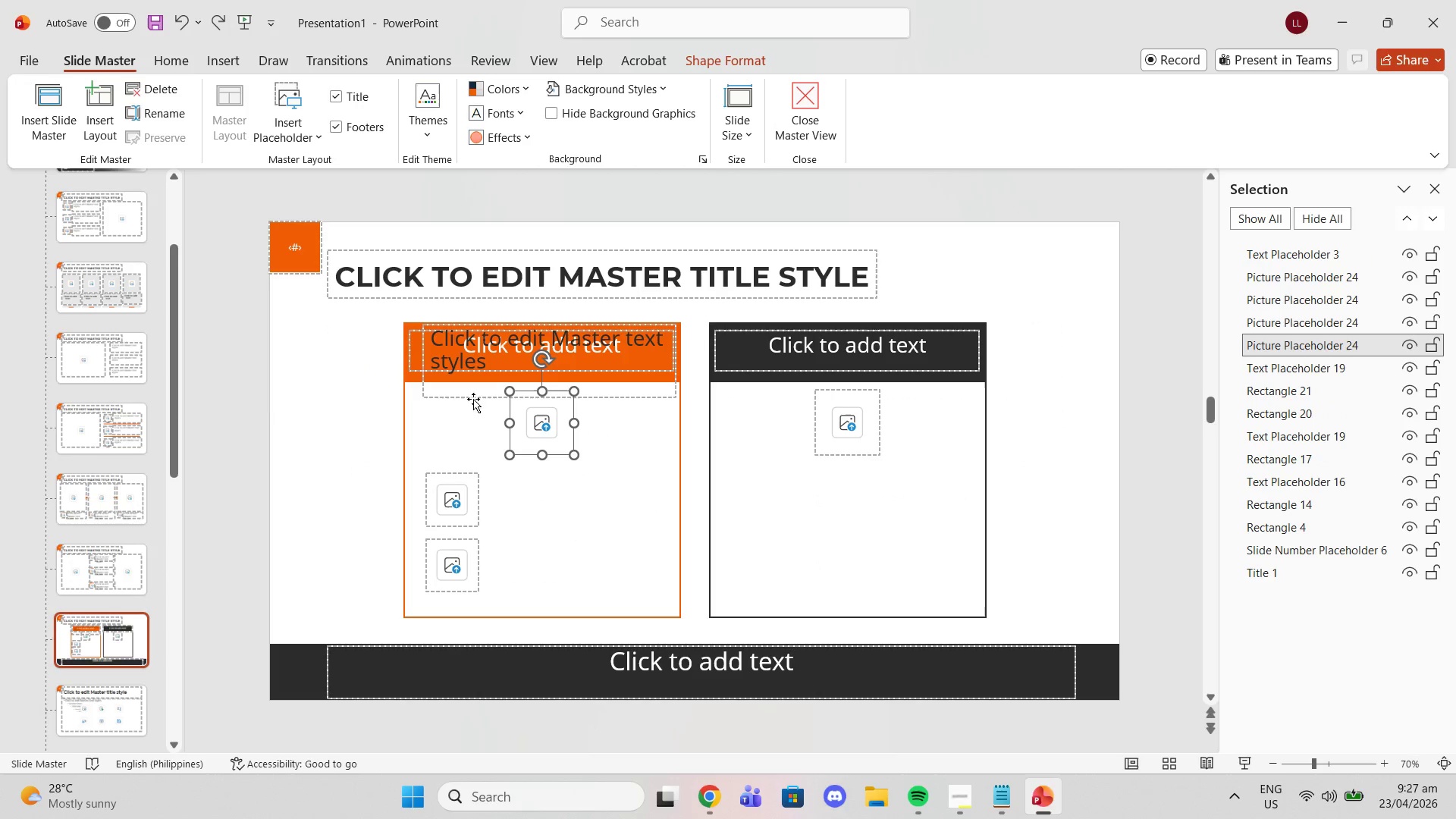 
left_click_drag(start_coordinate=[471, 394], to_coordinate=[538, 543])
 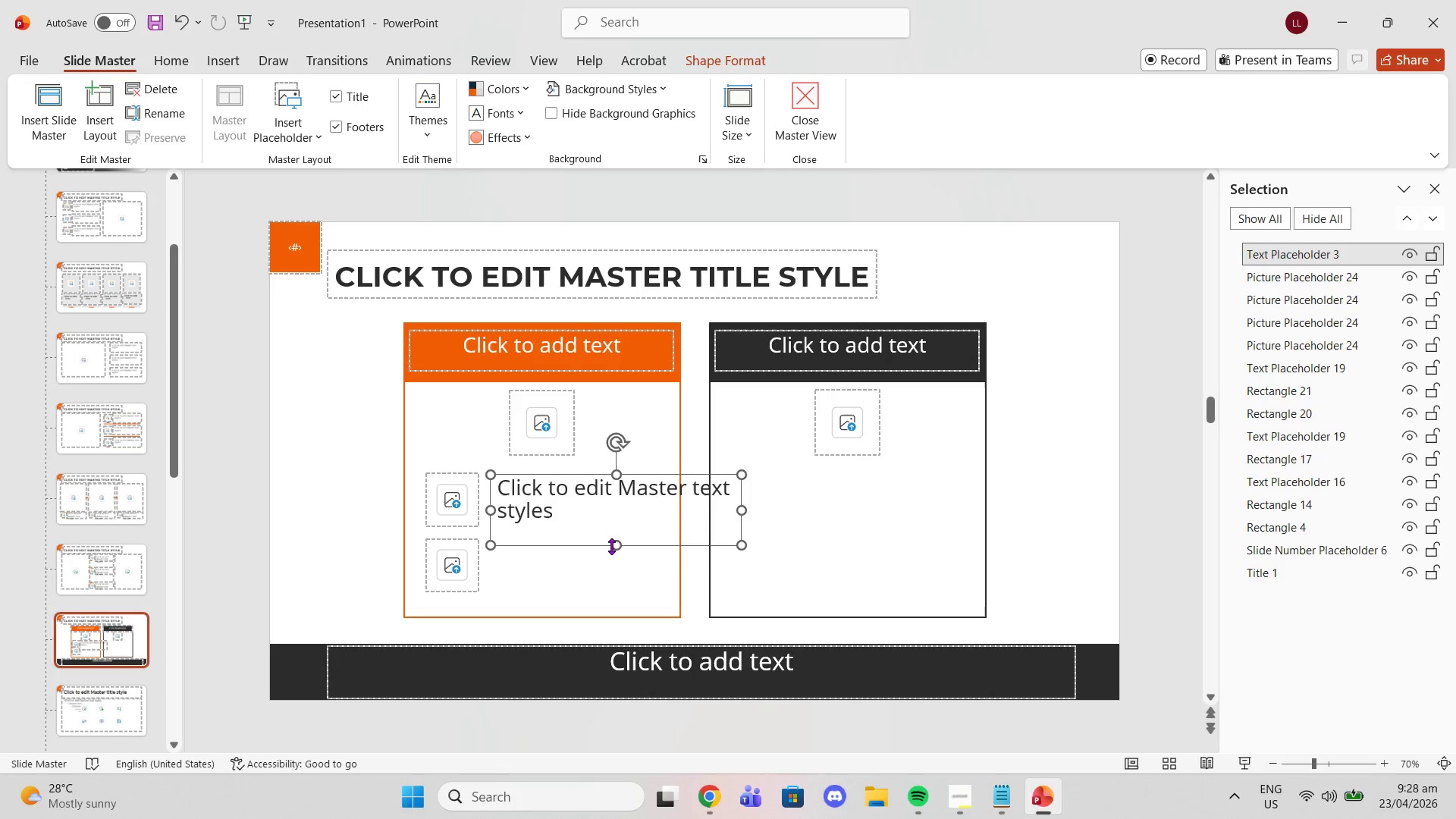 
left_click_drag(start_coordinate=[611, 546], to_coordinate=[609, 527])
 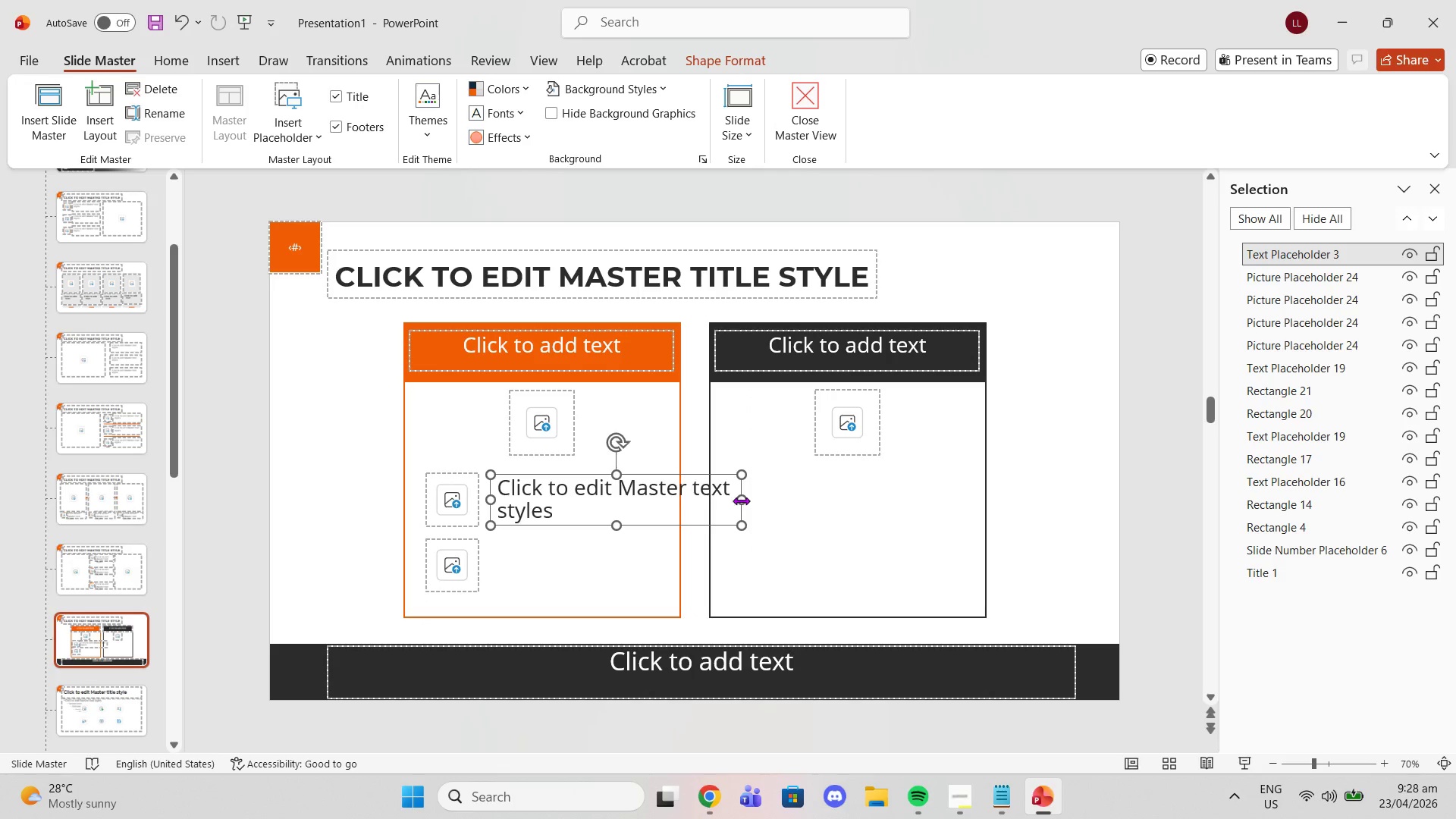 
left_click_drag(start_coordinate=[738, 500], to_coordinate=[661, 492])
 